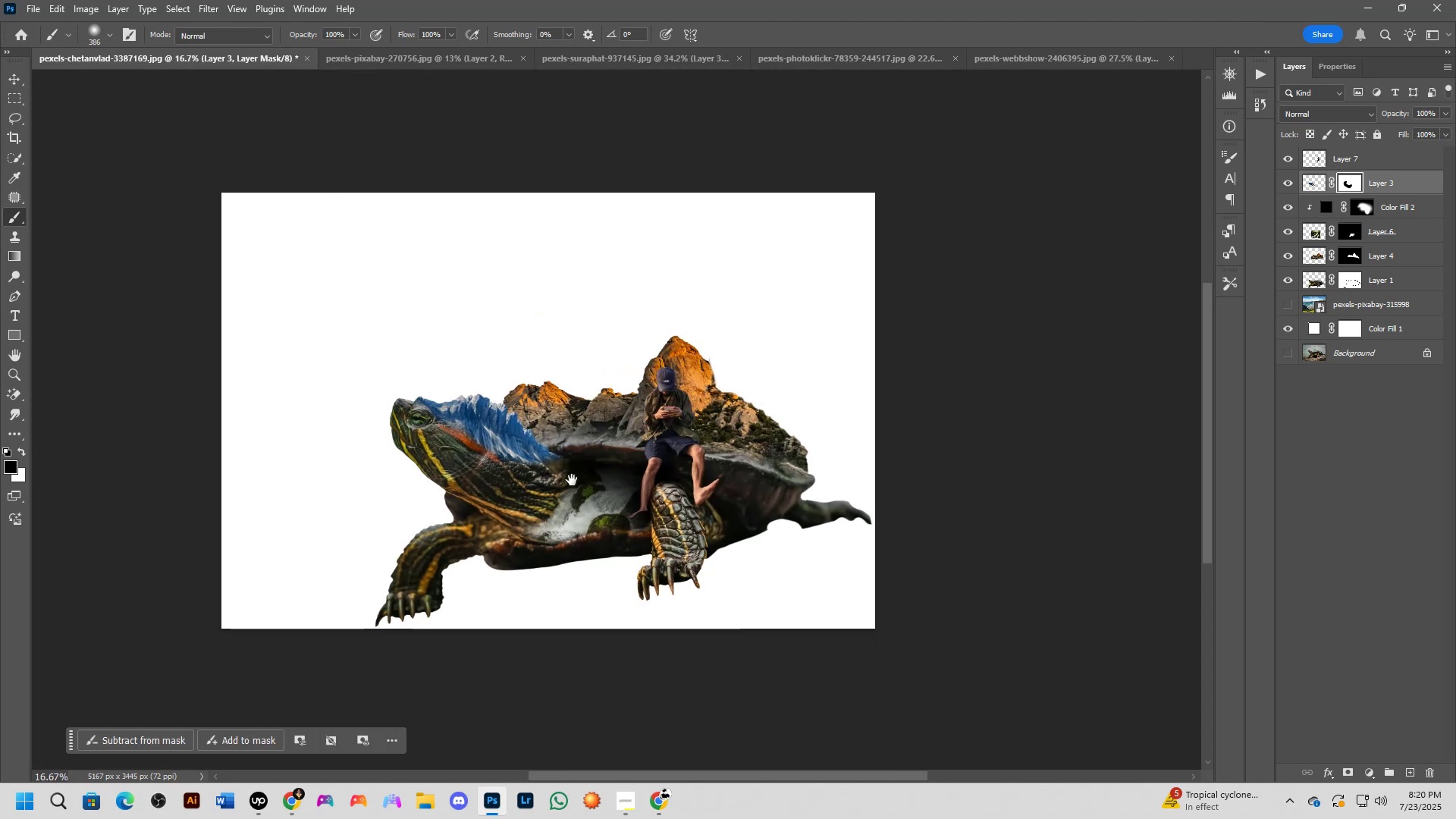 
key(Shift+ShiftLeft)
 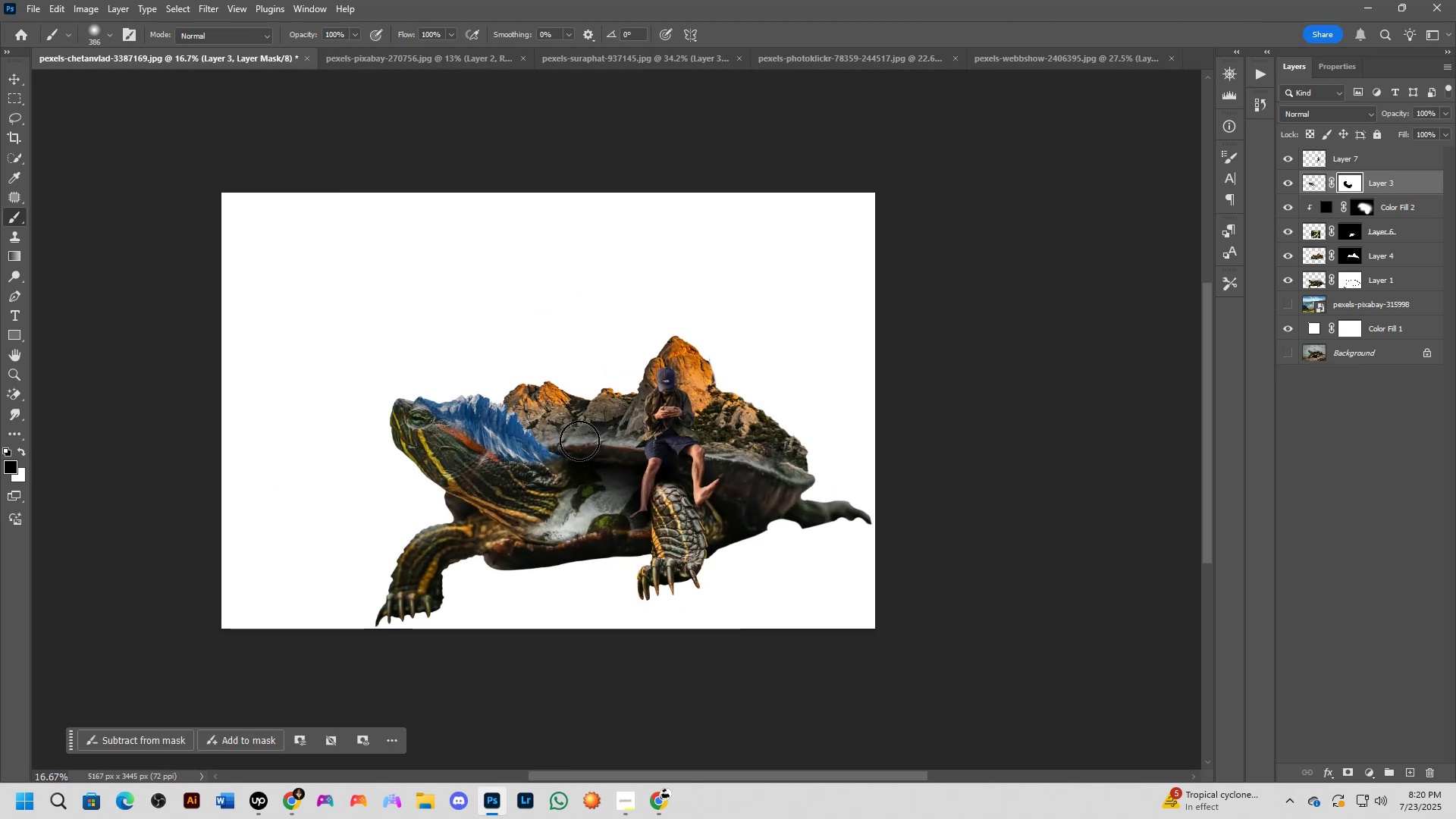 
scroll: coordinate [579, 441], scroll_direction: up, amount: 1.0
 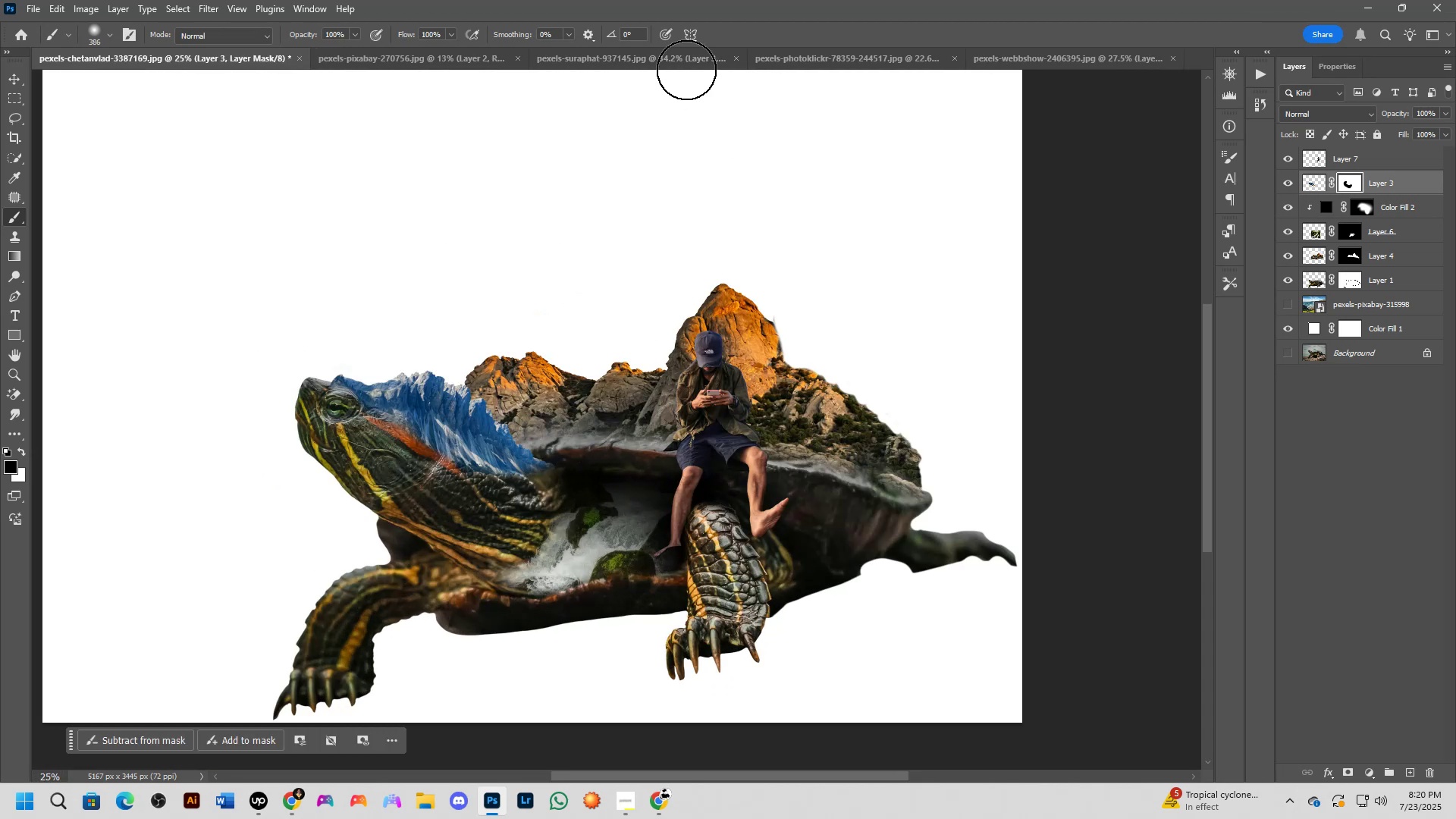 
left_click([681, 63])
 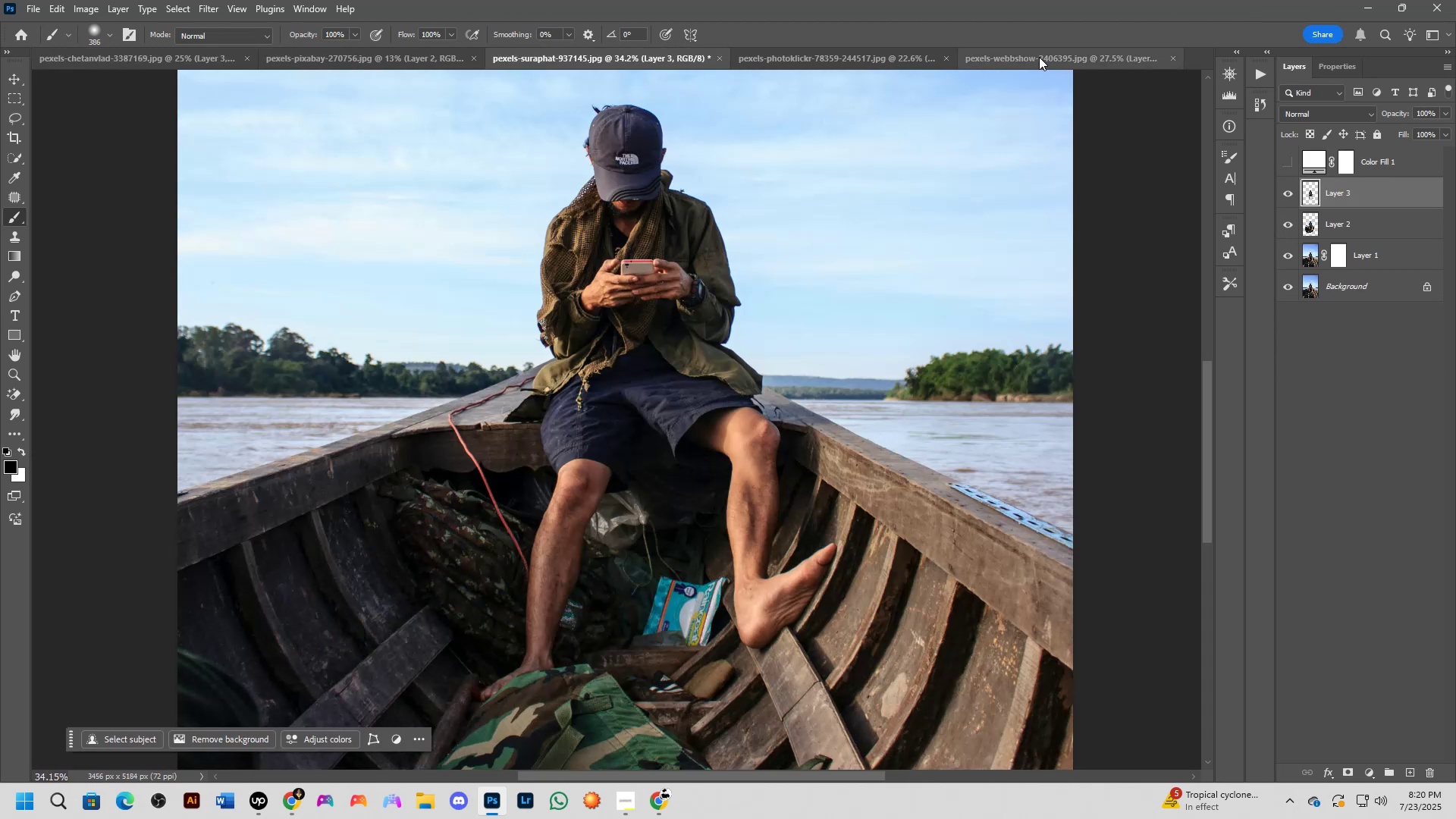 
left_click([1056, 50])
 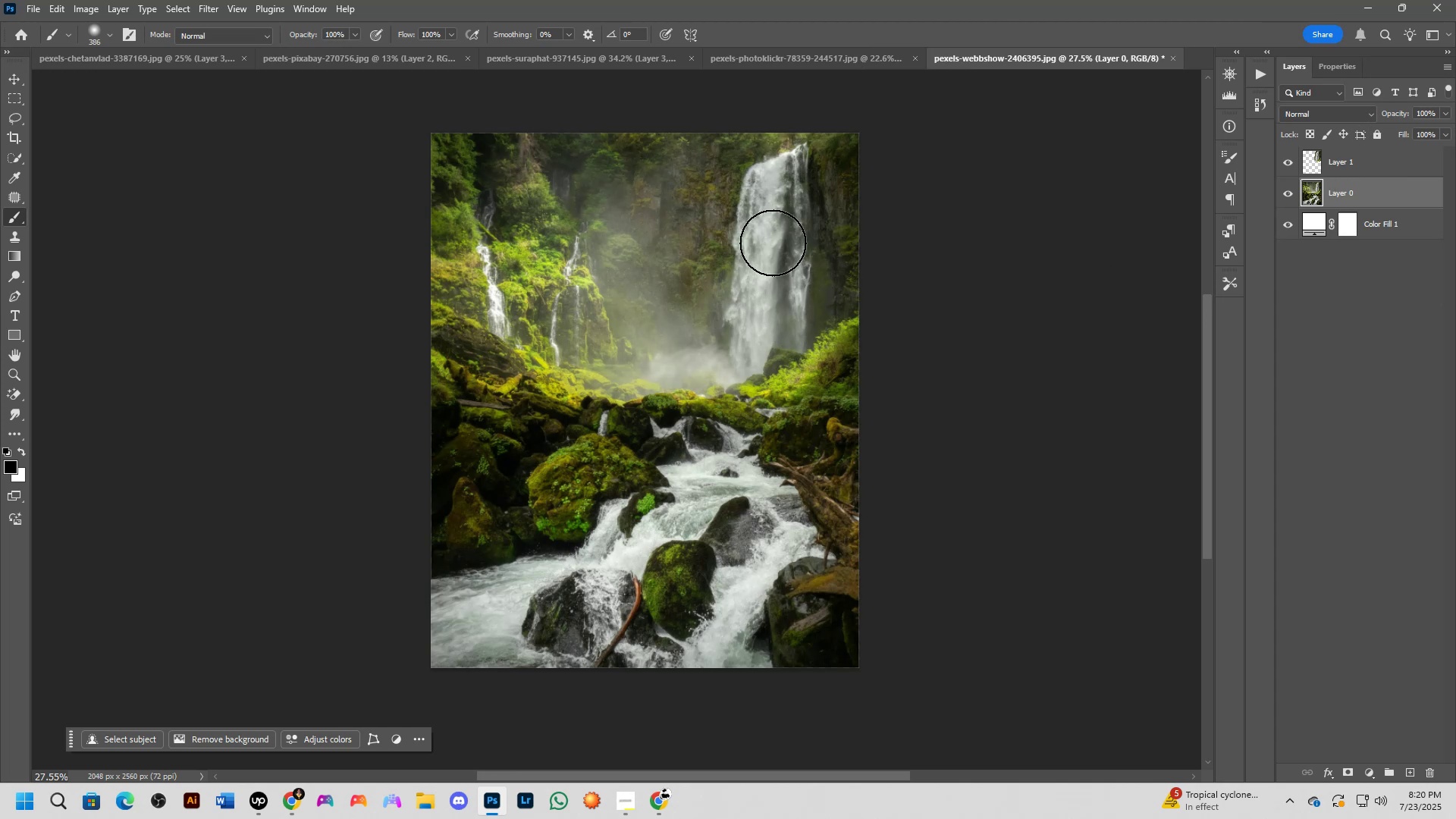 
left_click([1172, 58])
 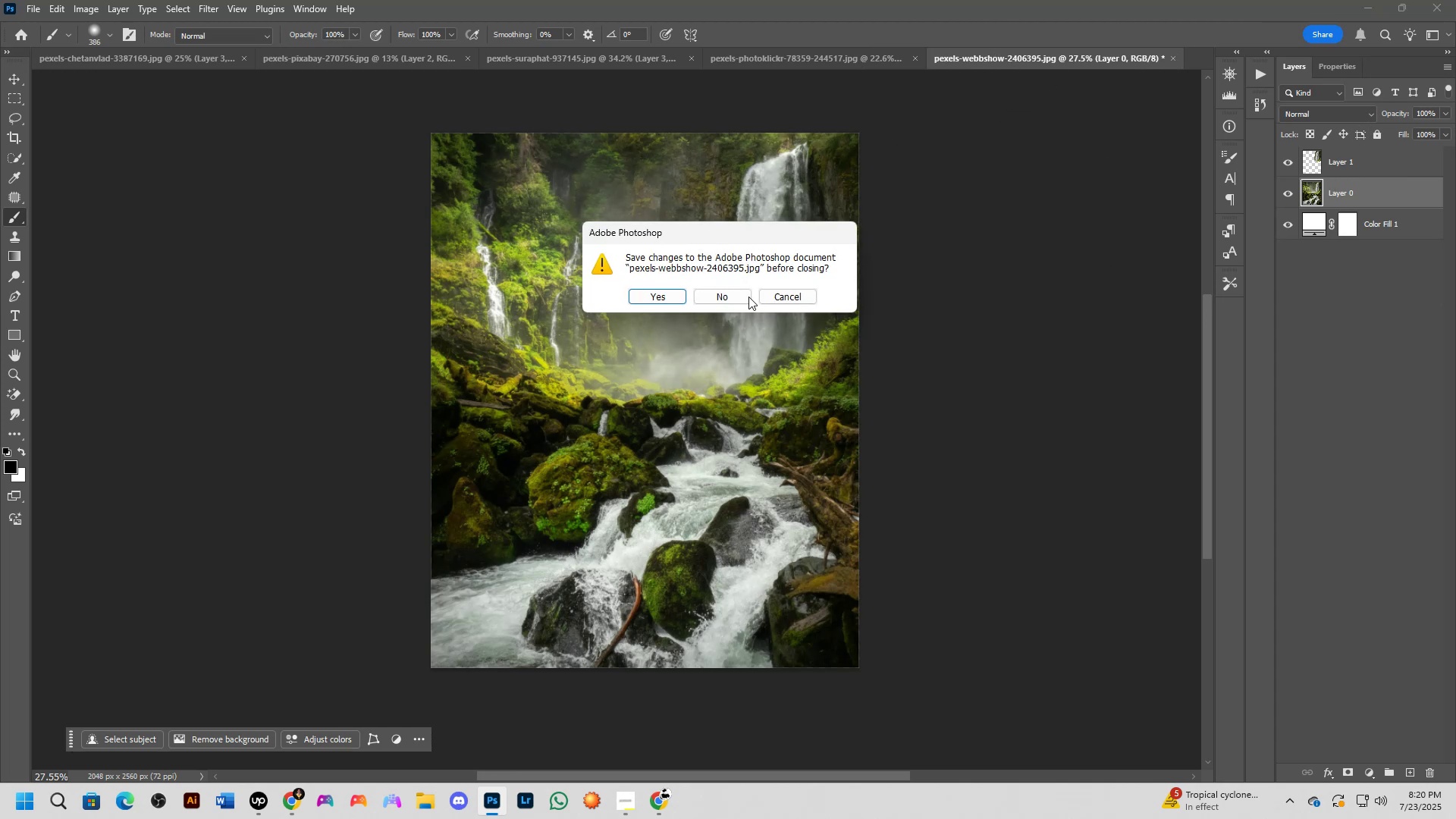 
left_click([734, 300])
 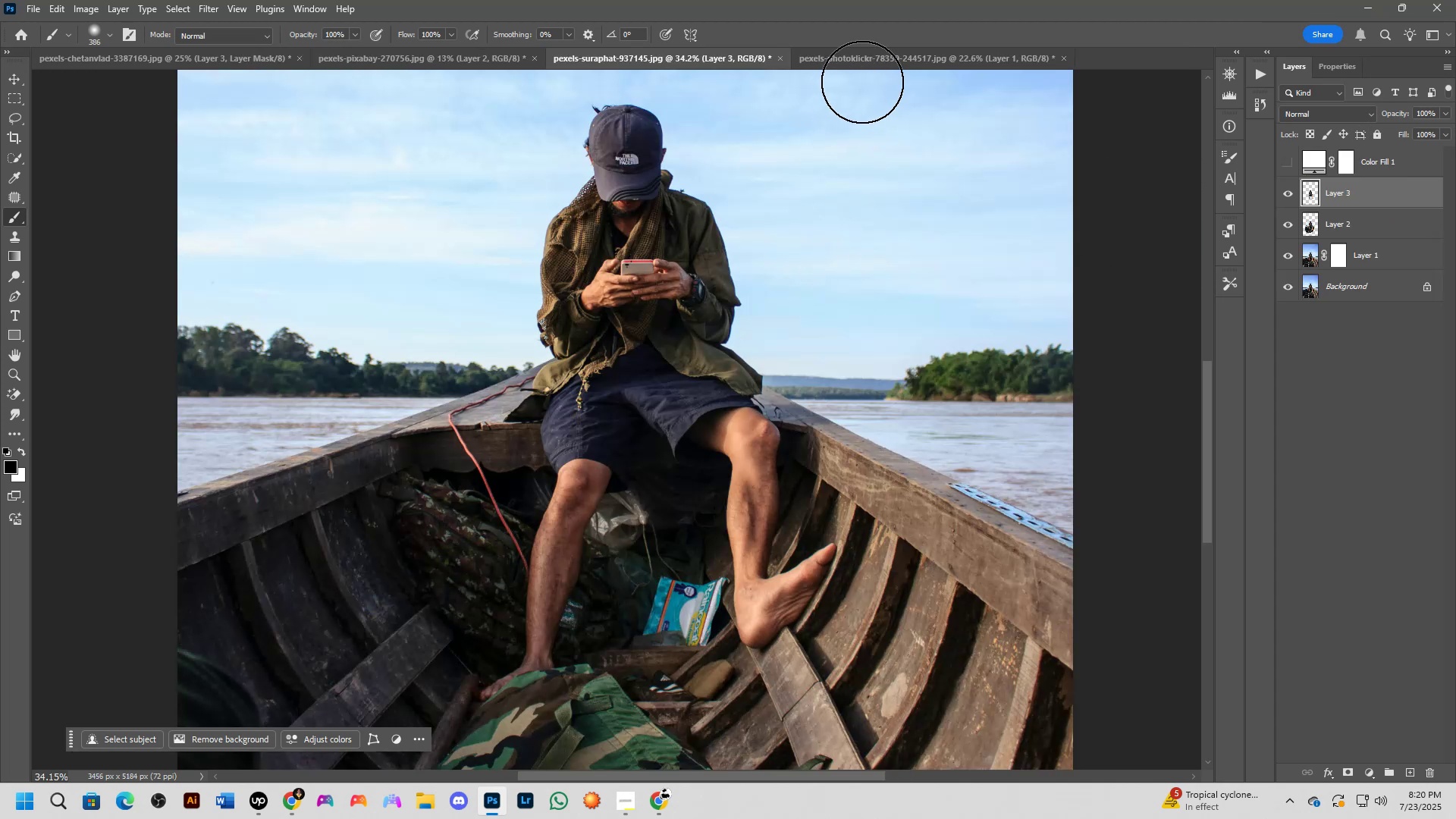 
left_click([872, 60])
 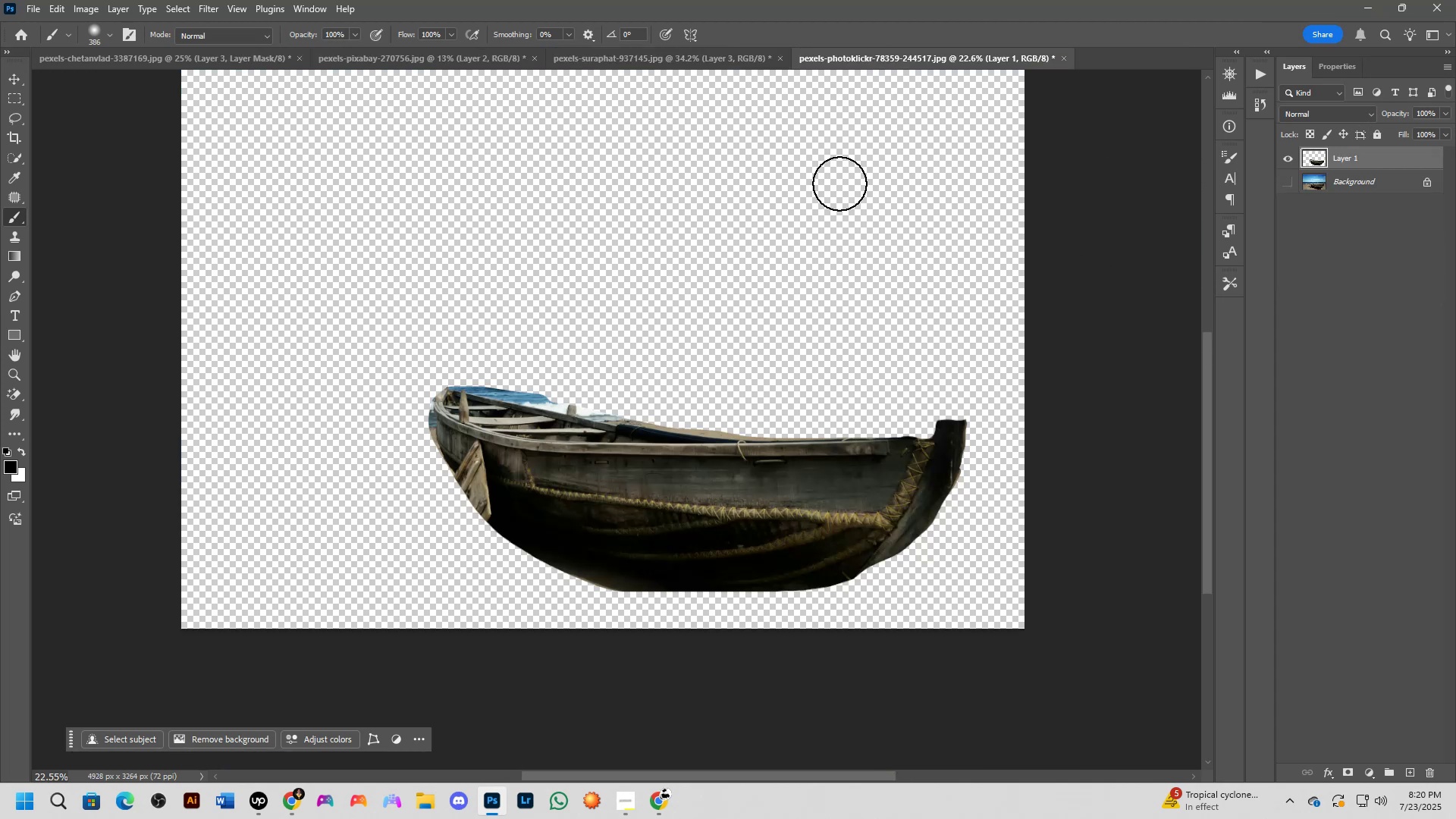 
scroll: coordinate [752, 291], scroll_direction: down, amount: 2.0
 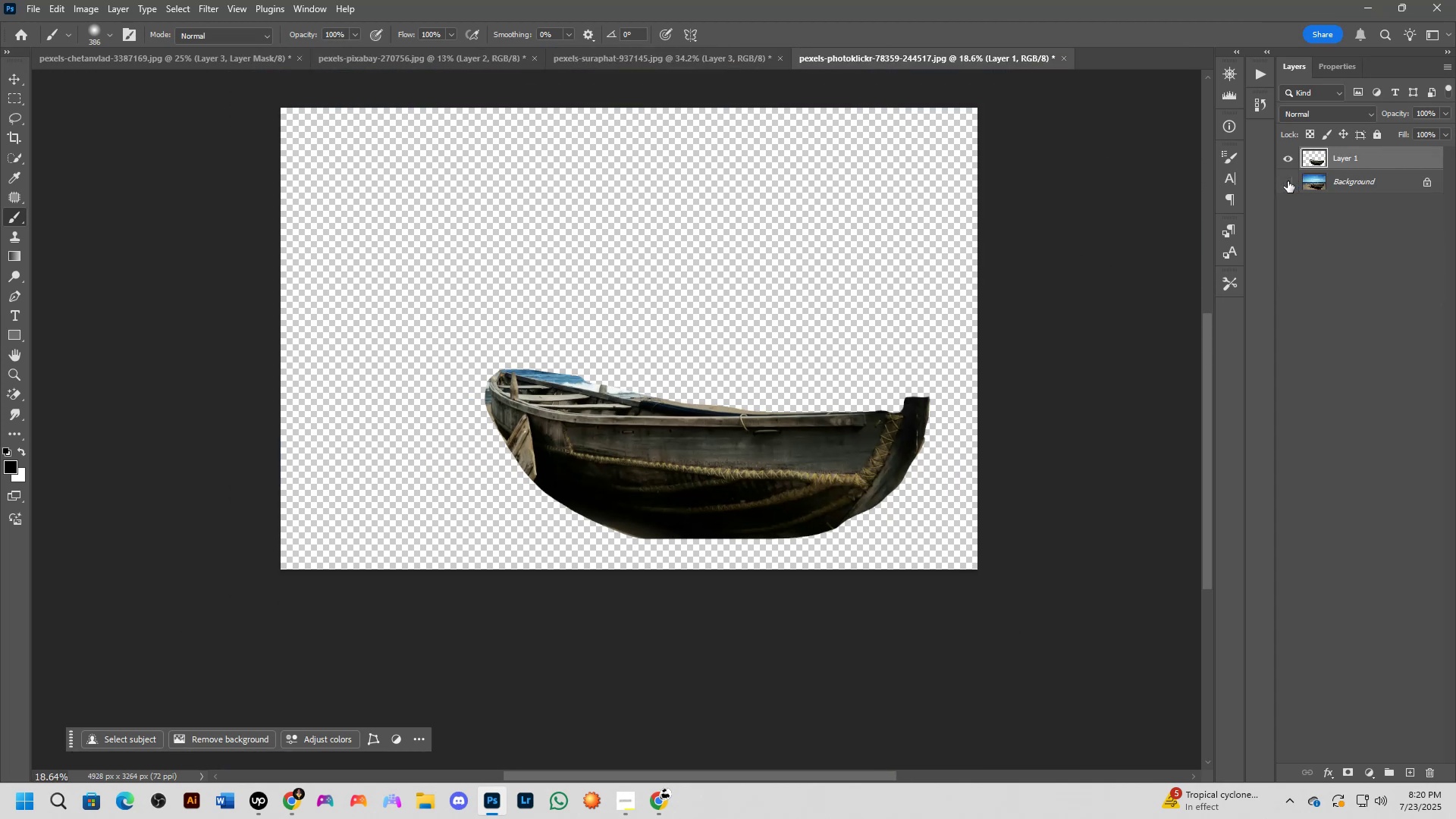 
double_click([1323, 159])
 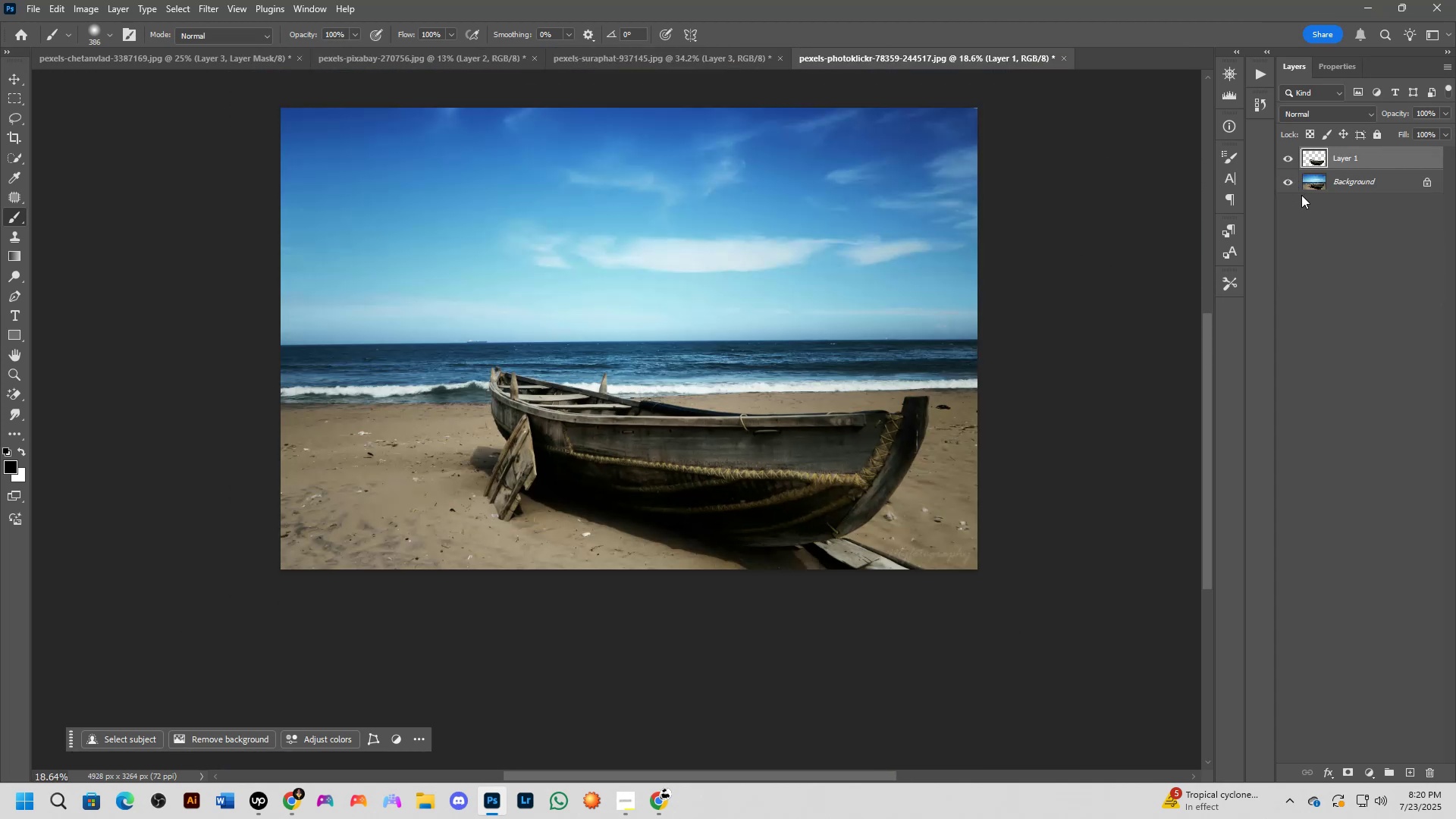 
key(Backspace)
 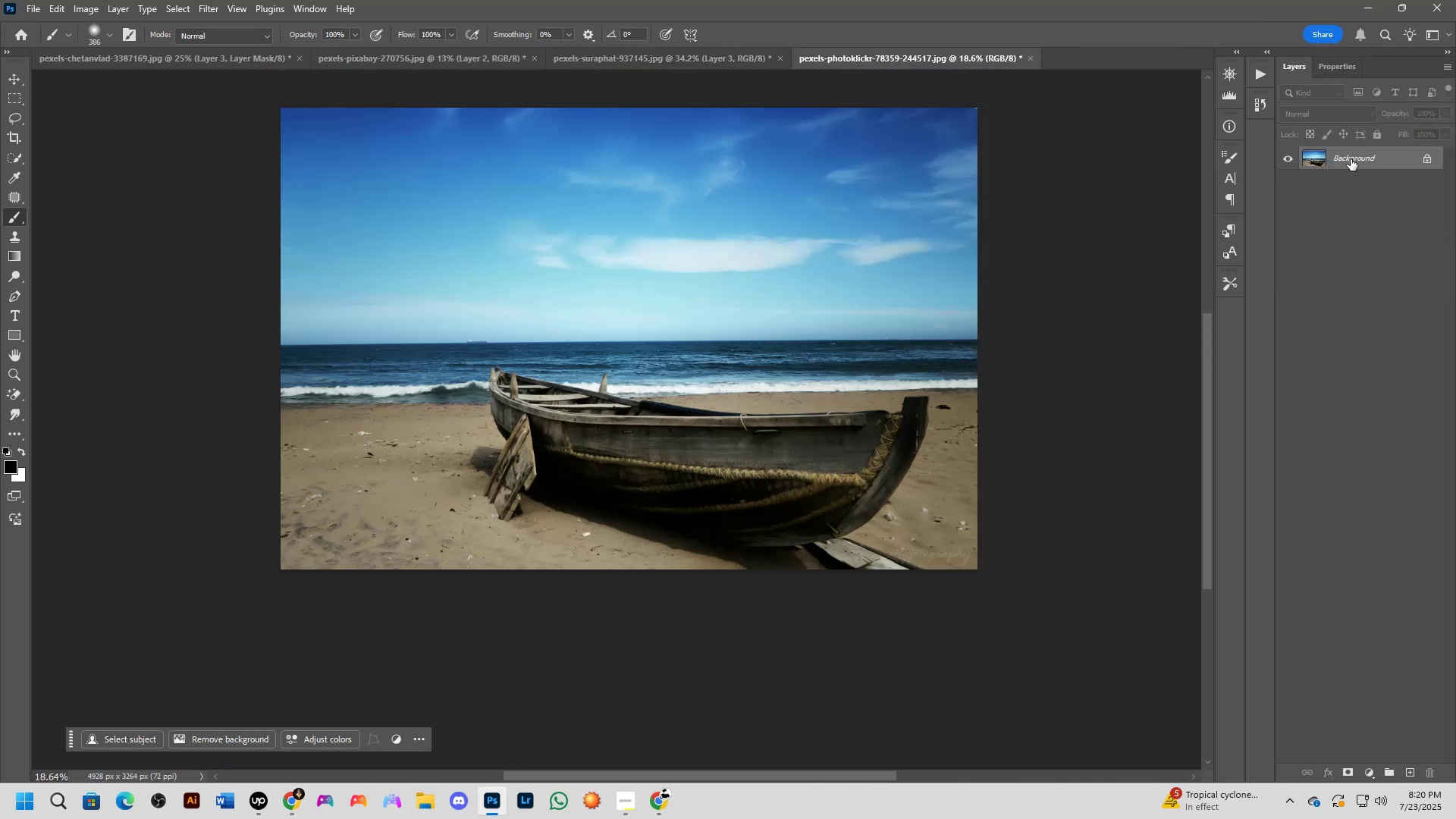 
left_click([1351, 158])
 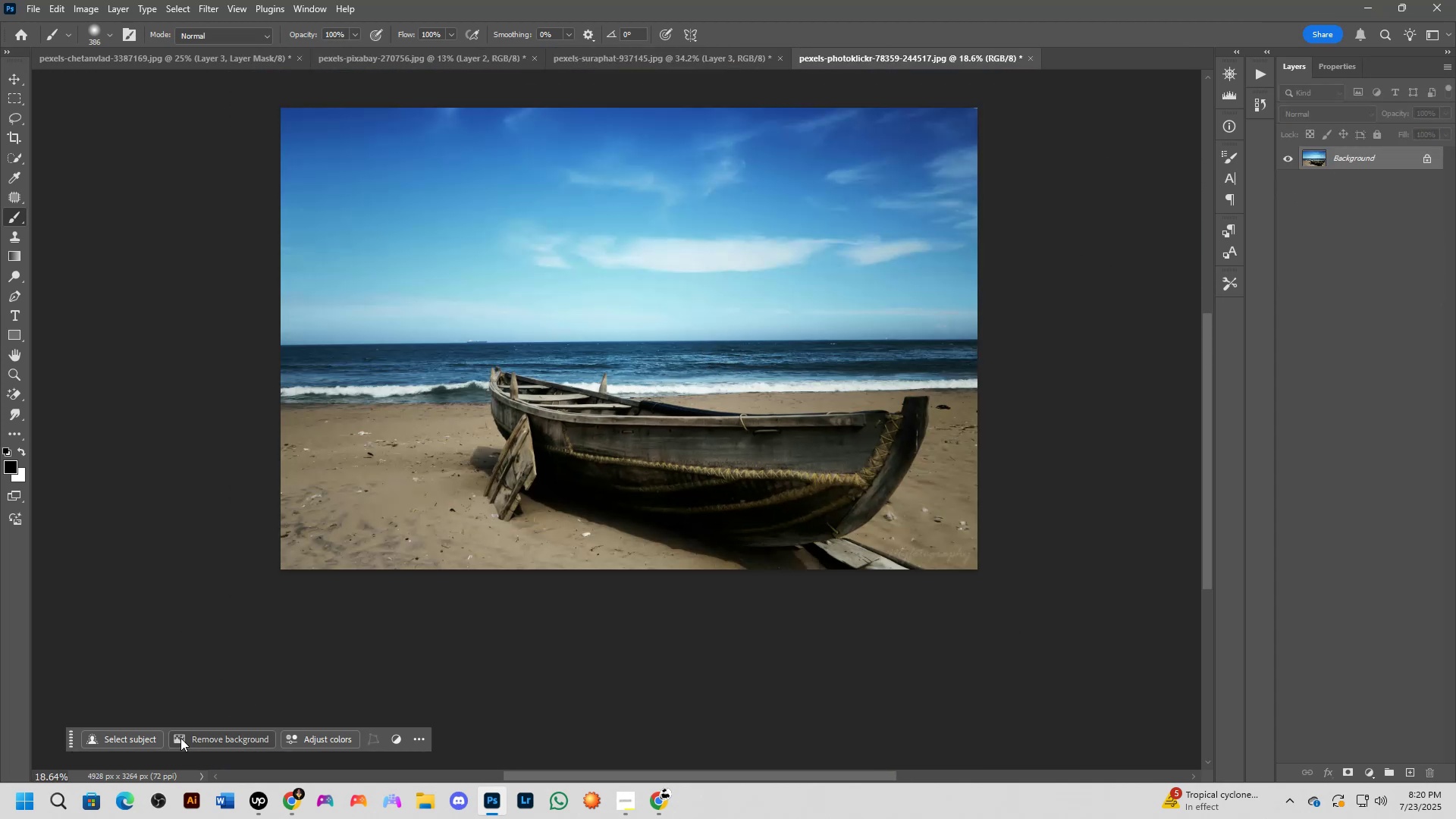 
scroll: coordinate [894, 482], scroll_direction: up, amount: 7.0
 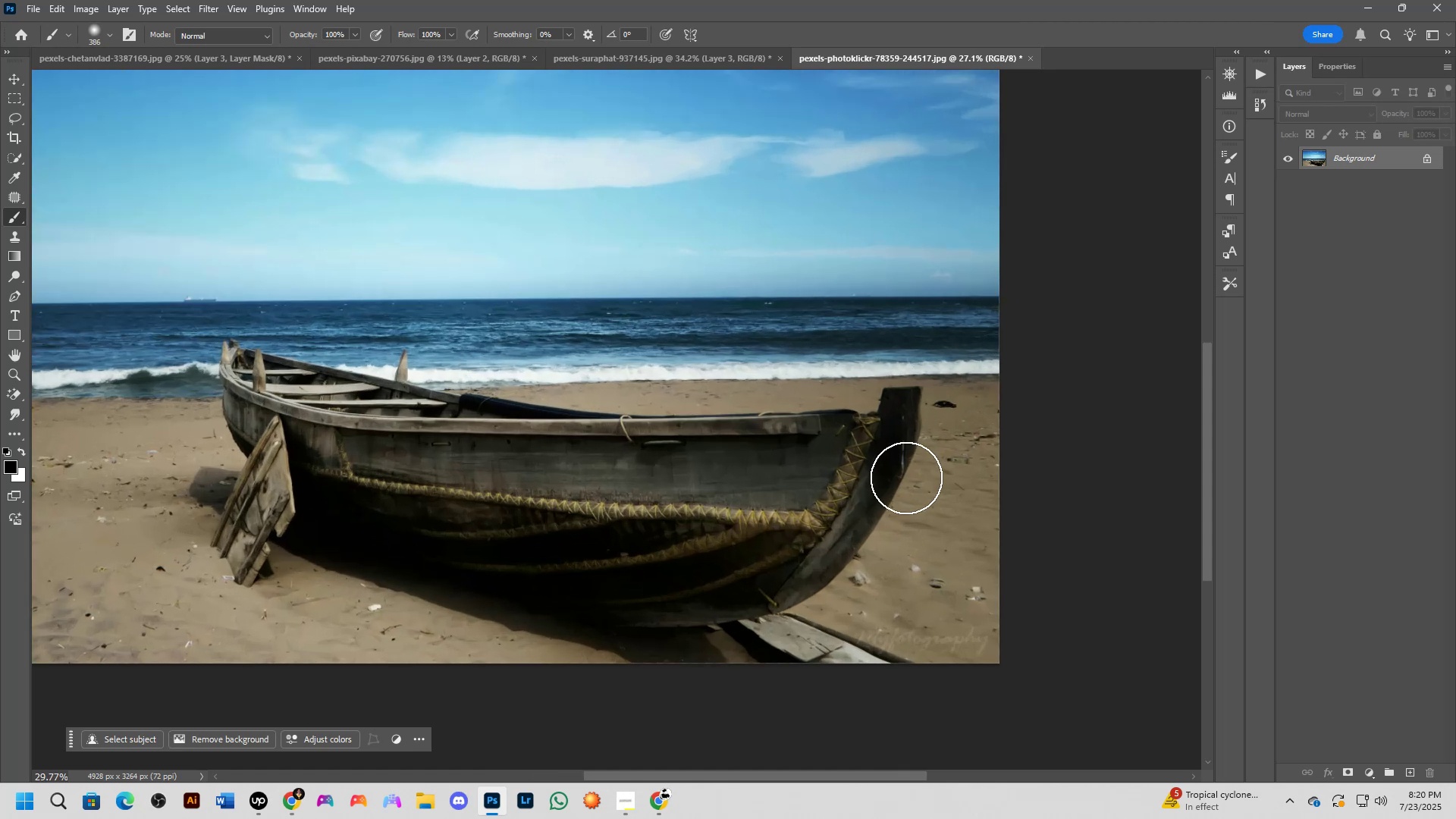 
key(Space)
 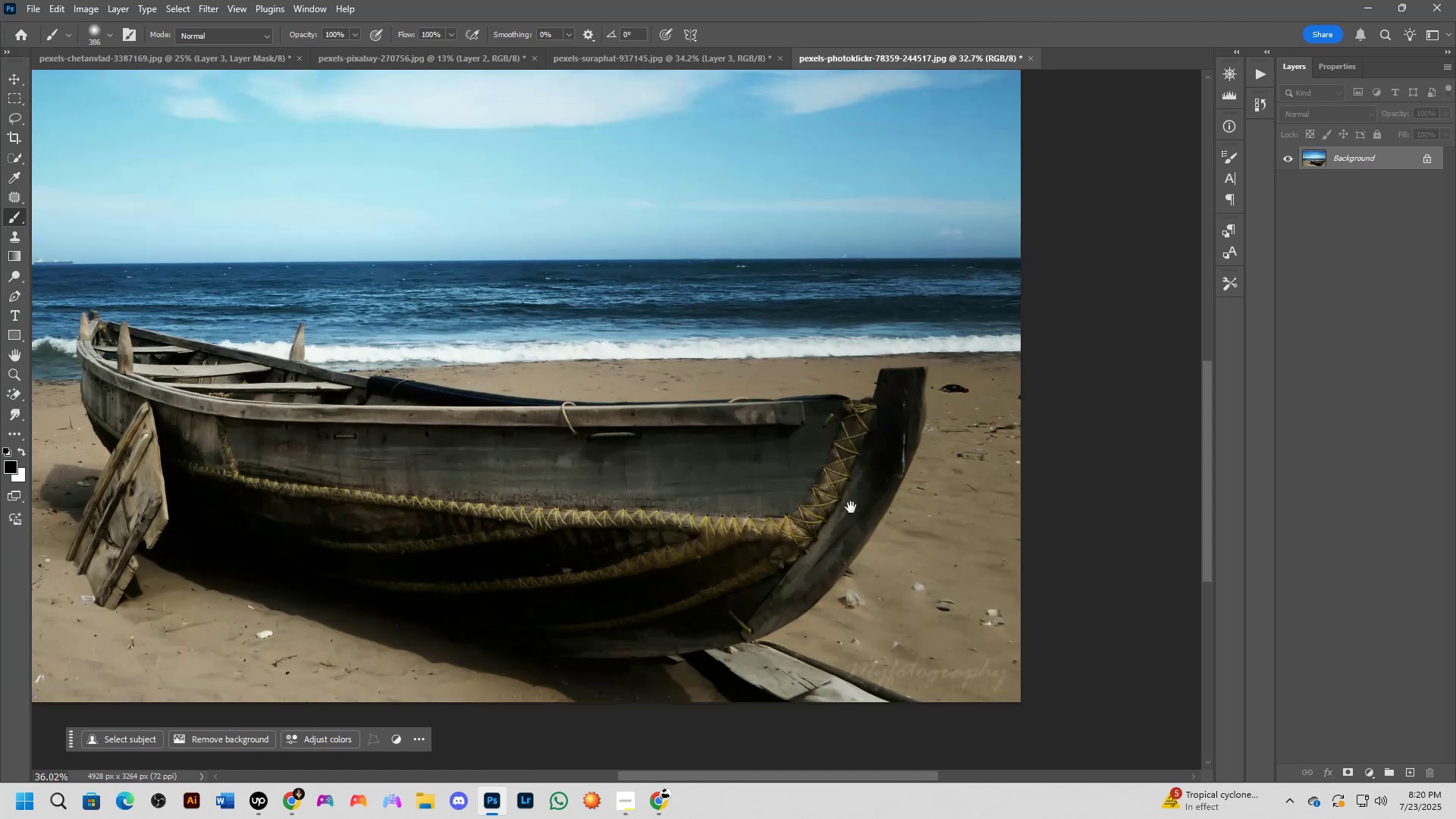 
left_click_drag(start_coordinate=[840, 511], to_coordinate=[779, 422])
 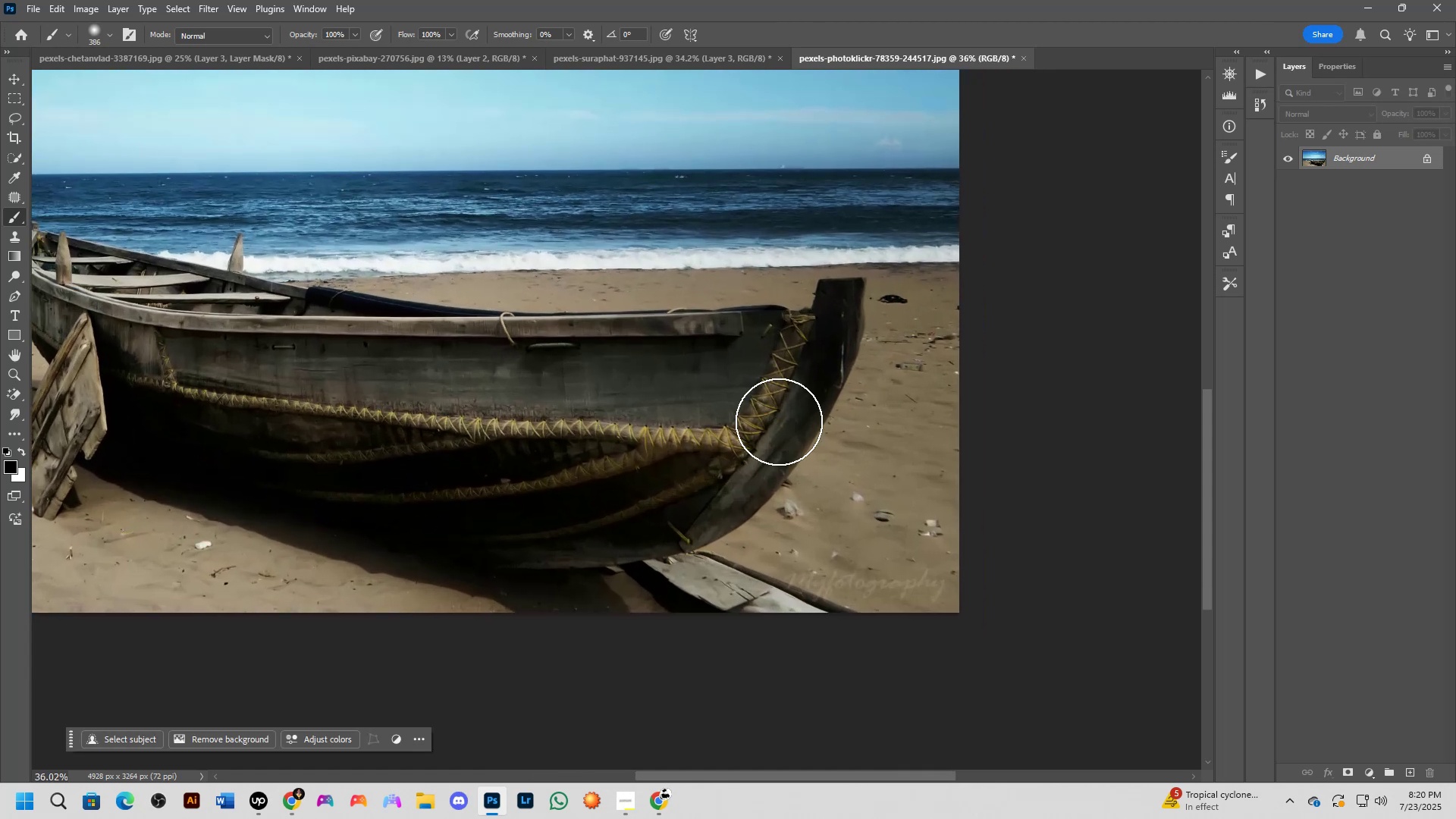 
key(P)
 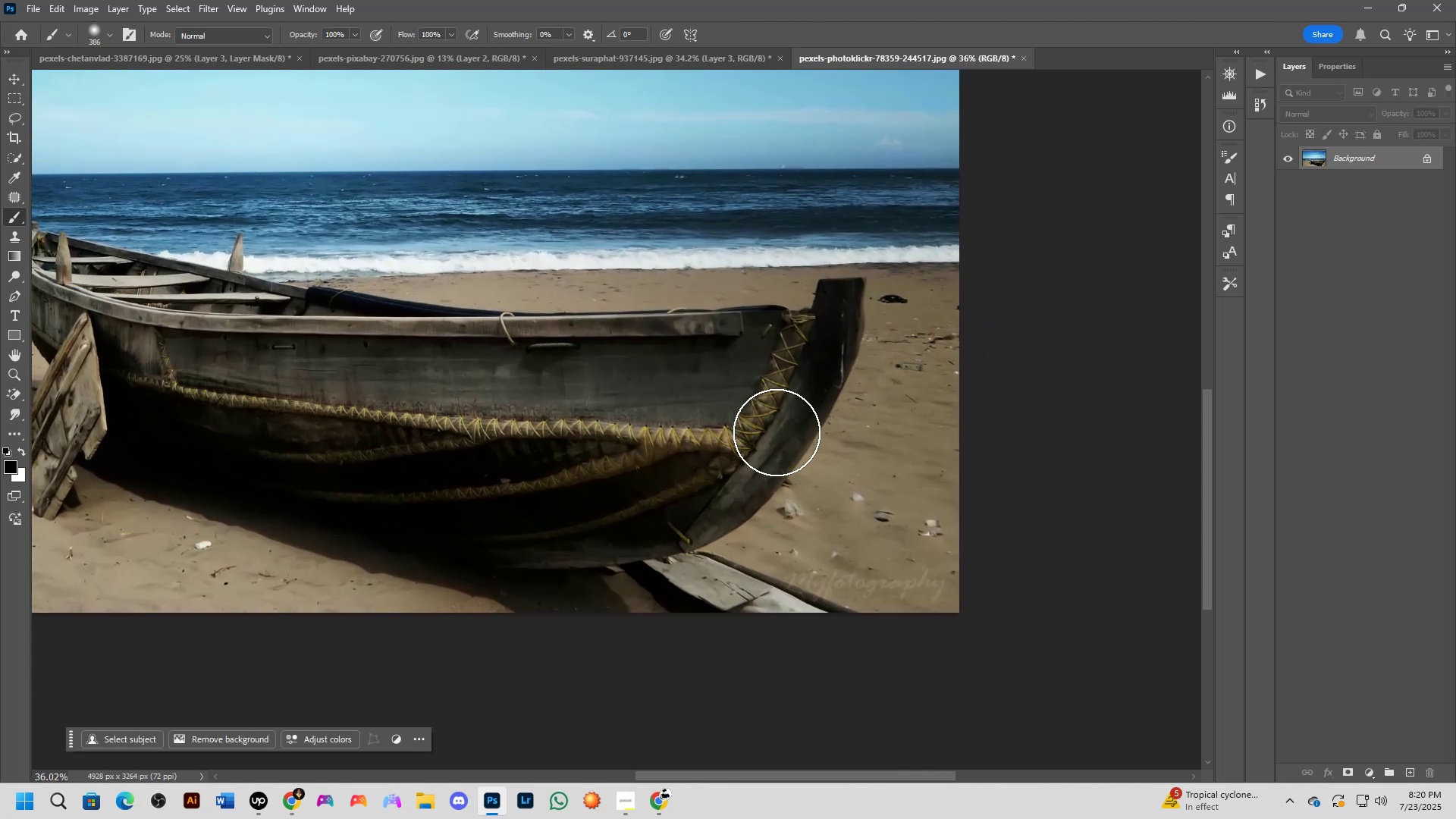 
scroll: coordinate [714, 585], scroll_direction: up, amount: 7.0
 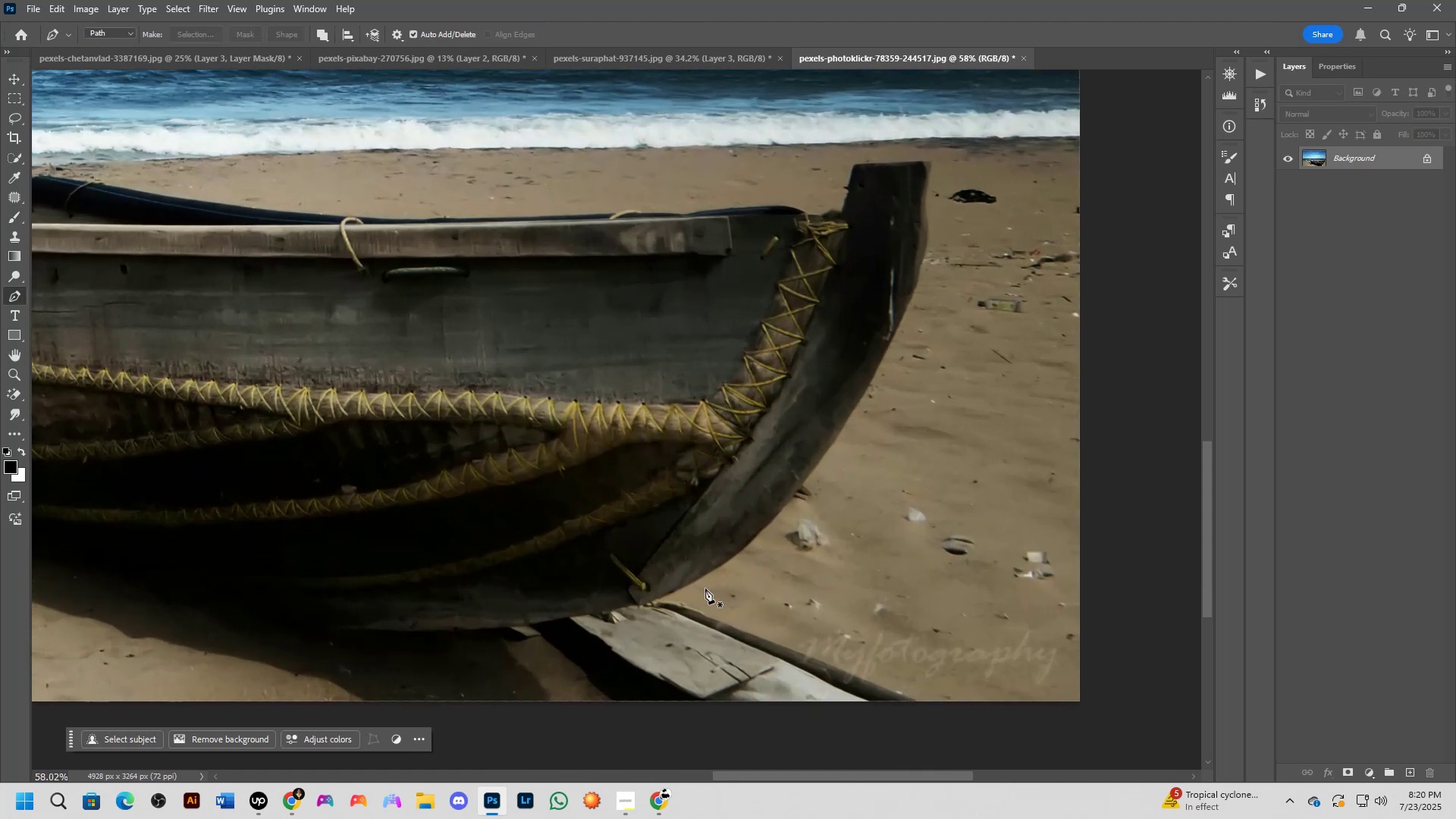 
hold_key(key=Space, duration=0.46)
 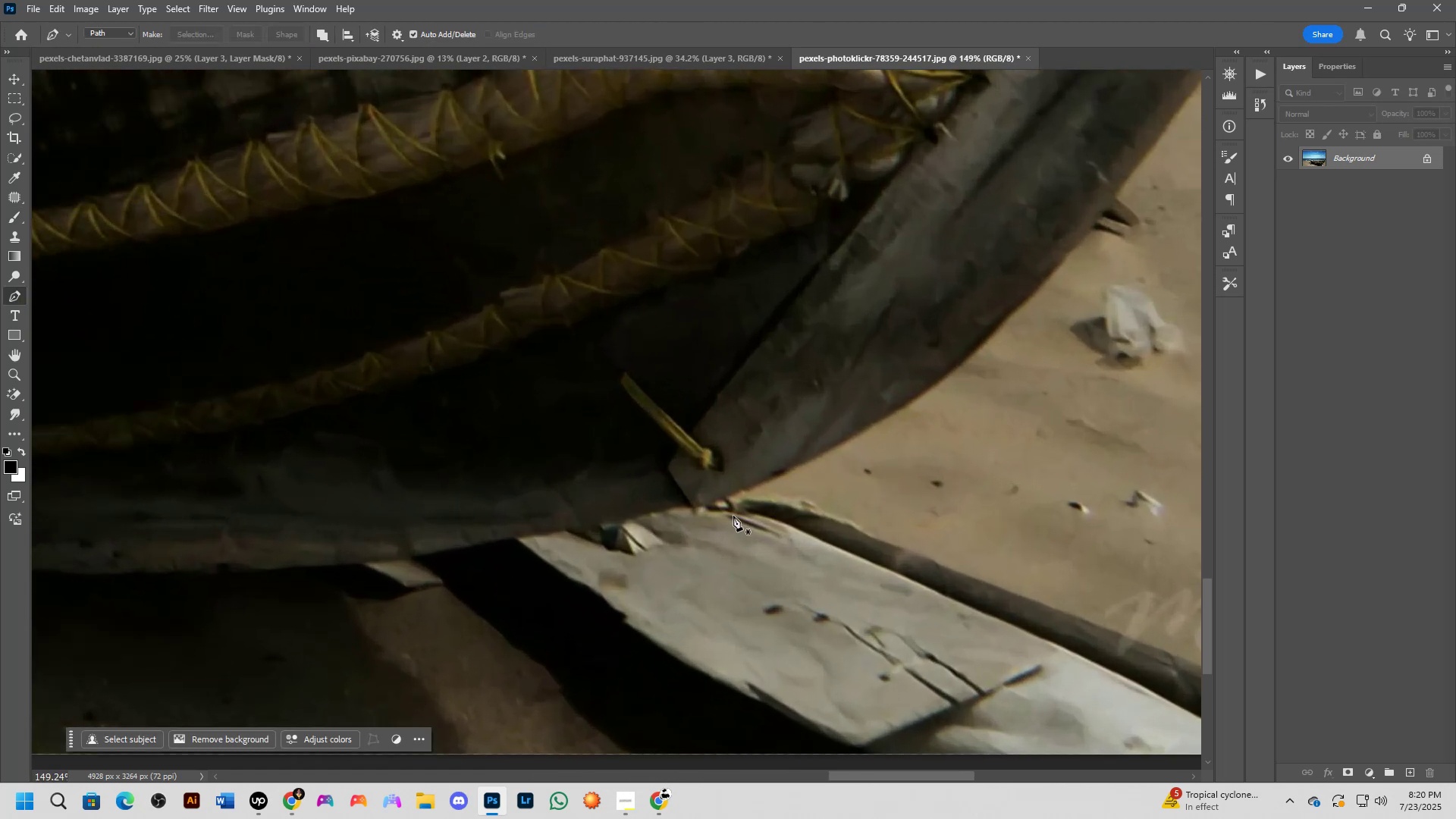 
left_click_drag(start_coordinate=[694, 607], to_coordinate=[773, 510])
 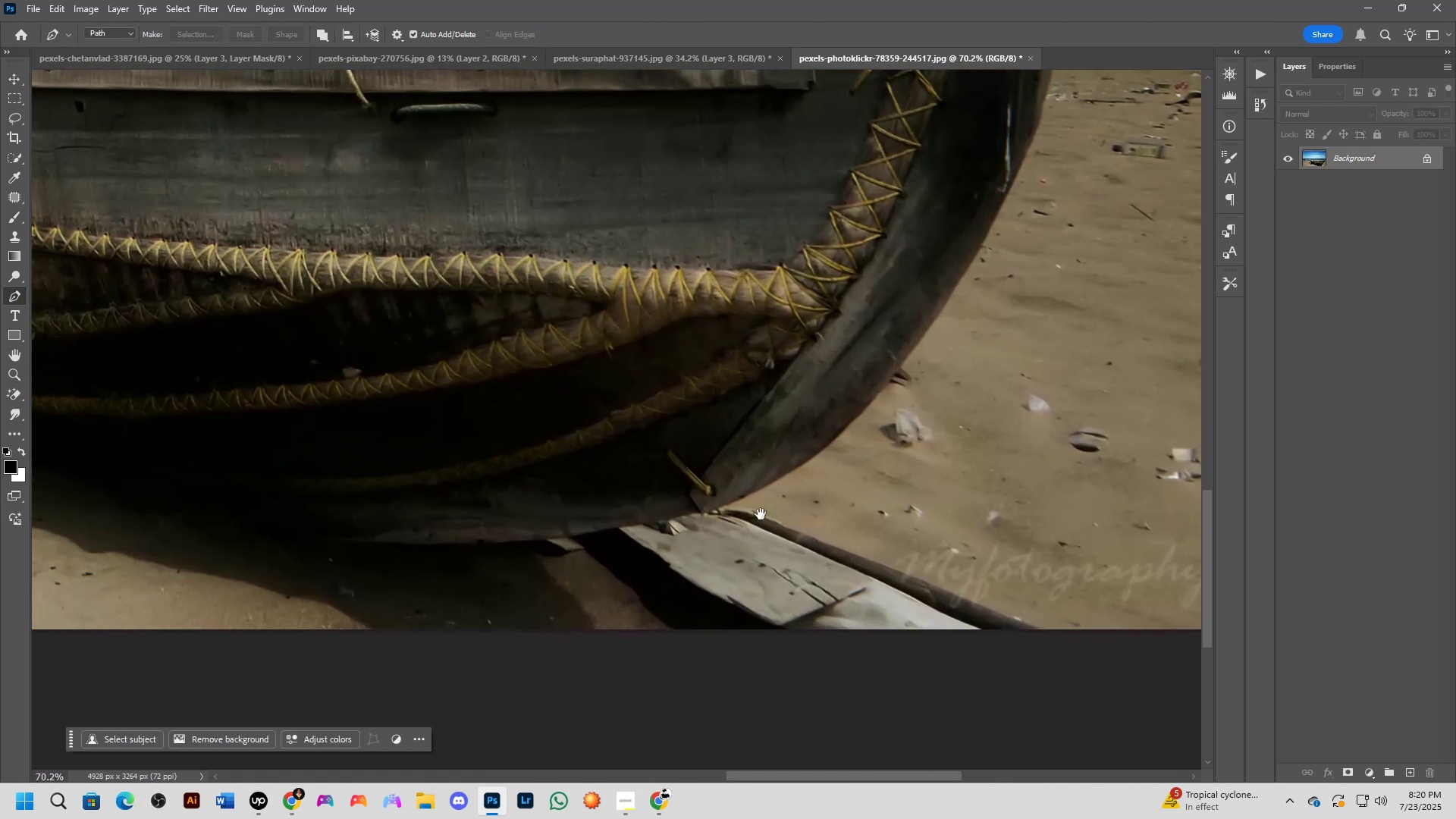 
scroll: coordinate [739, 522], scroll_direction: up, amount: 8.0
 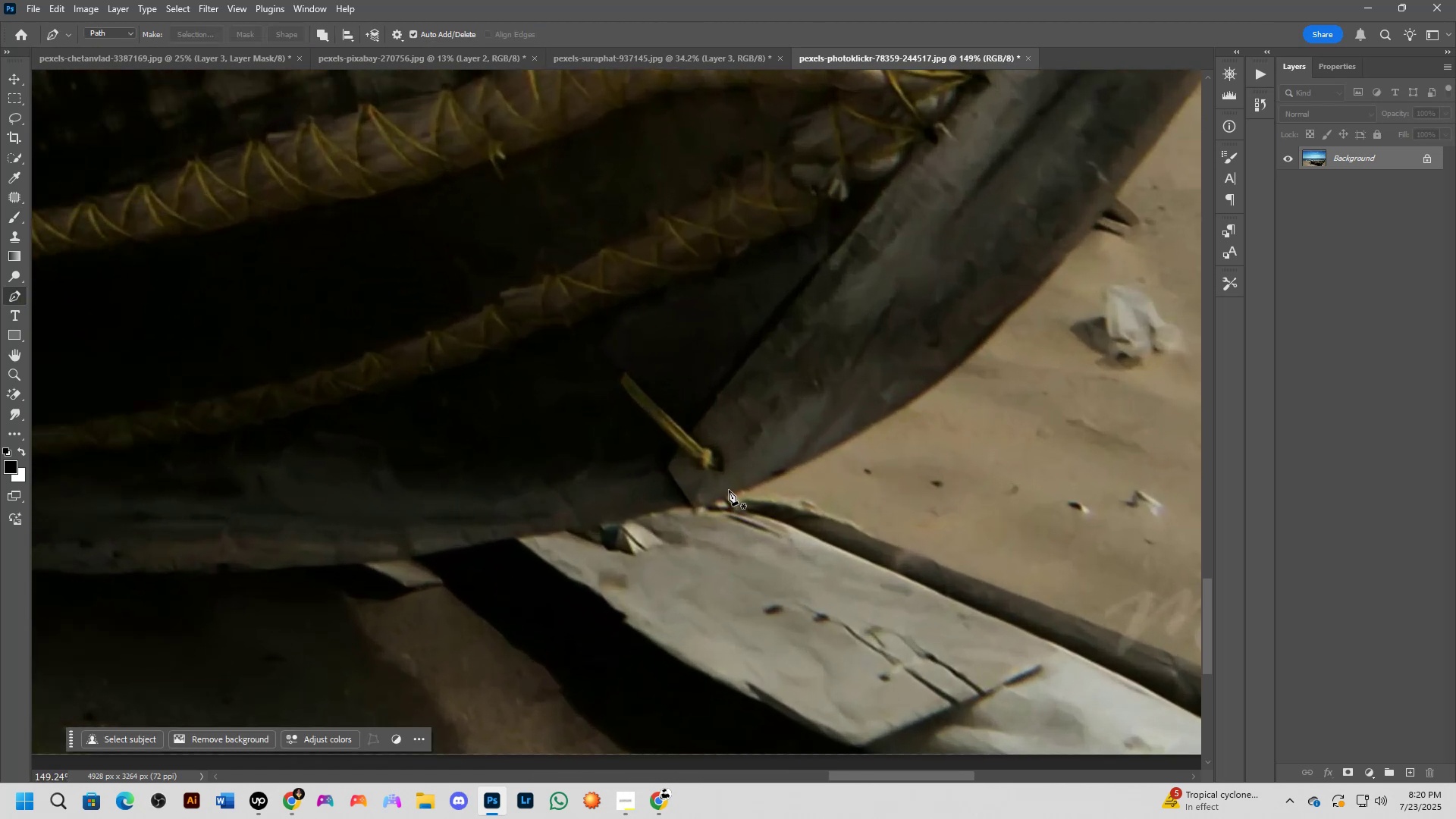 
left_click([728, 488])
 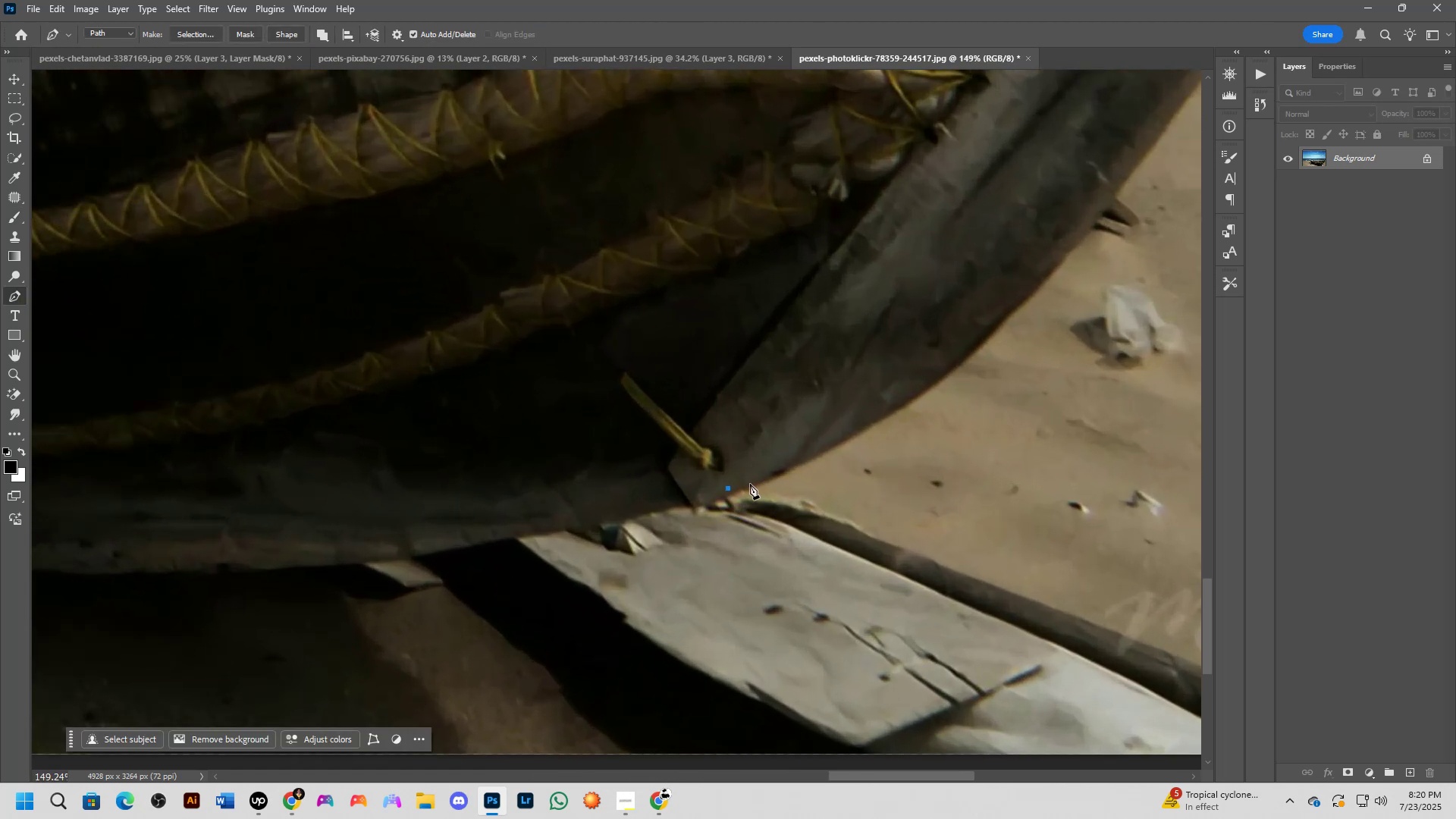 
scroll: coordinate [915, 378], scroll_direction: down, amount: 13.0
 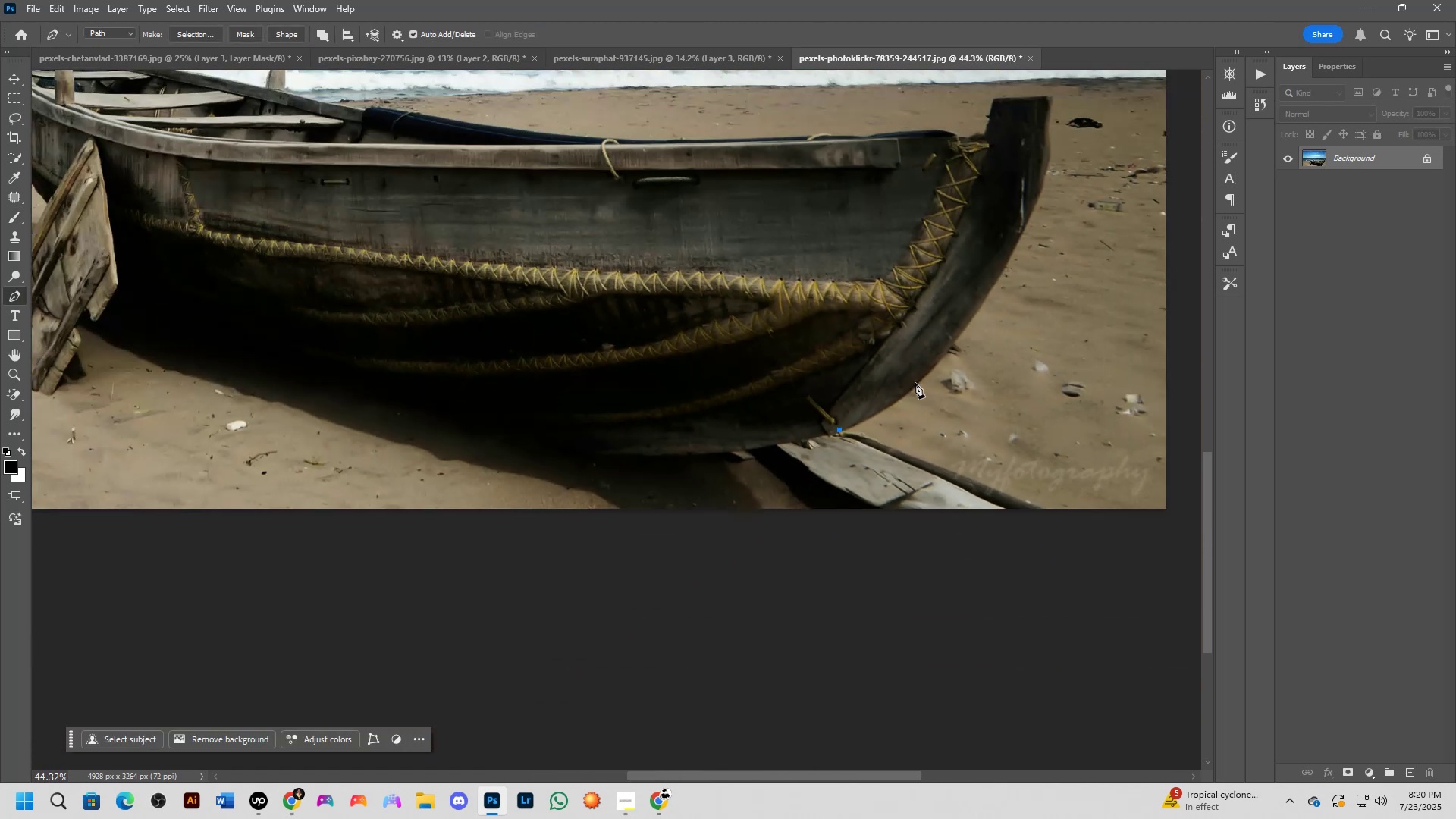 
hold_key(key=Space, duration=0.5)
 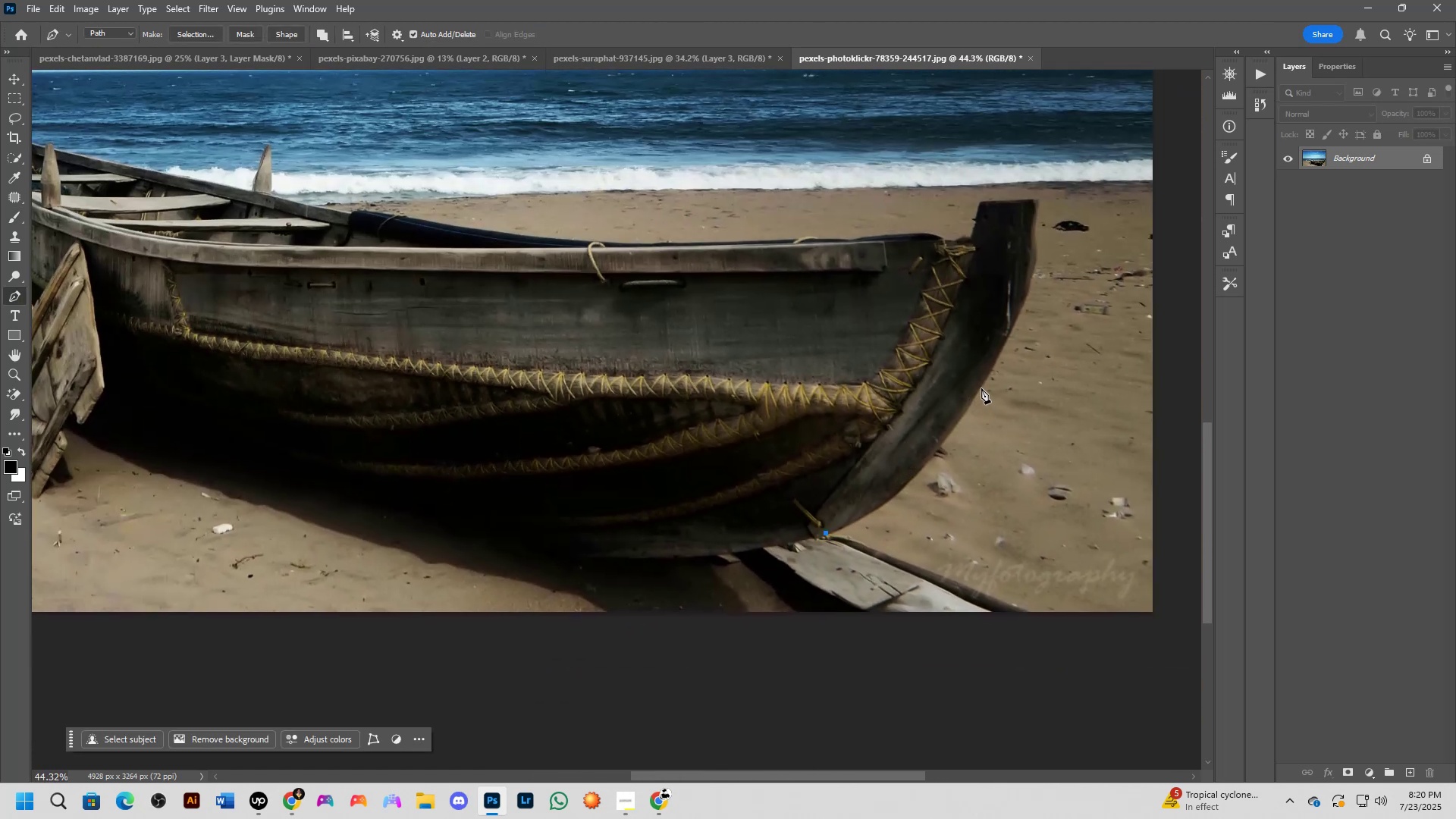 
left_click_drag(start_coordinate=[920, 368], to_coordinate=[906, 471])
 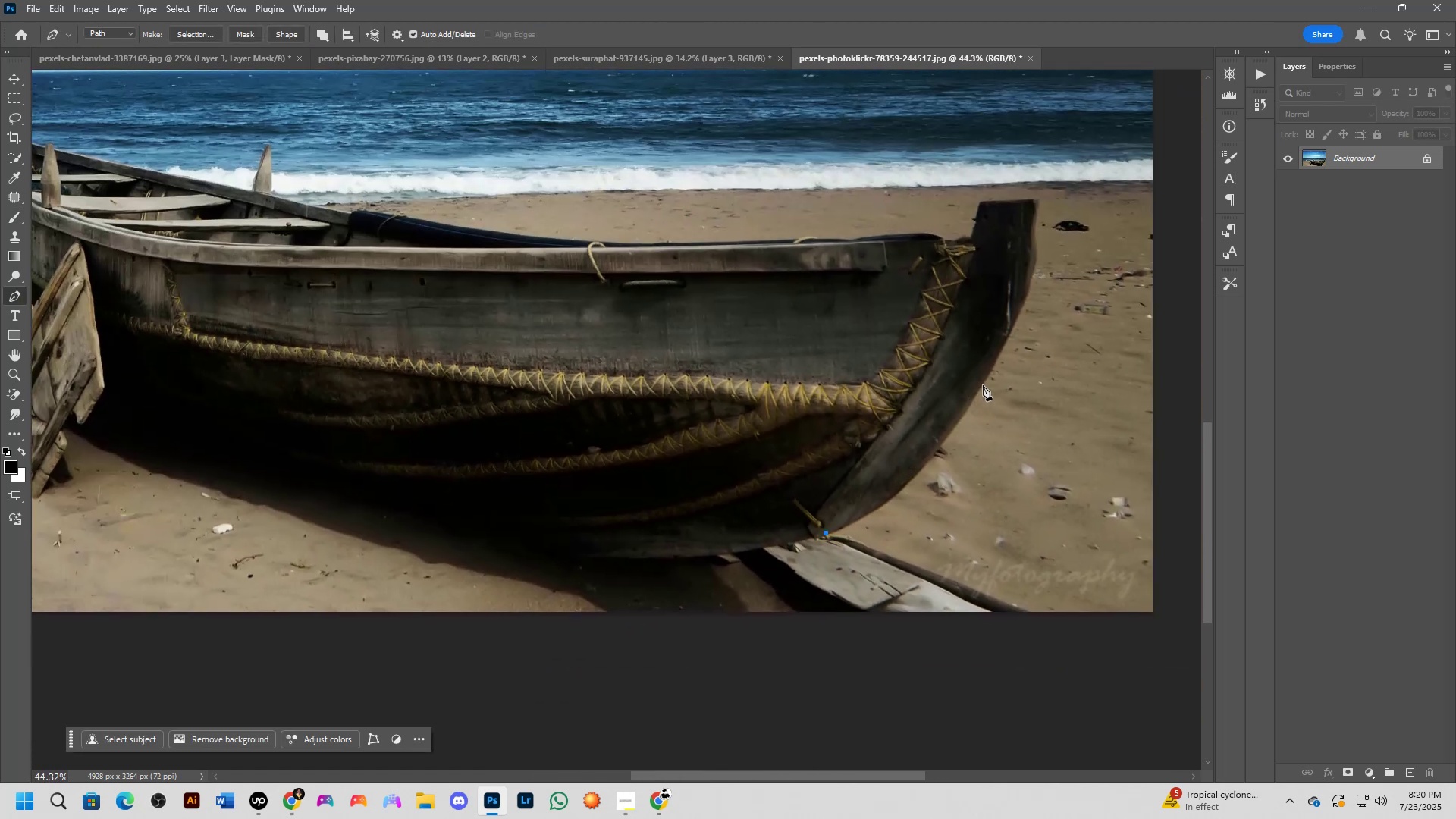 
left_click_drag(start_coordinate=[982, 381], to_coordinate=[1073, 238])
 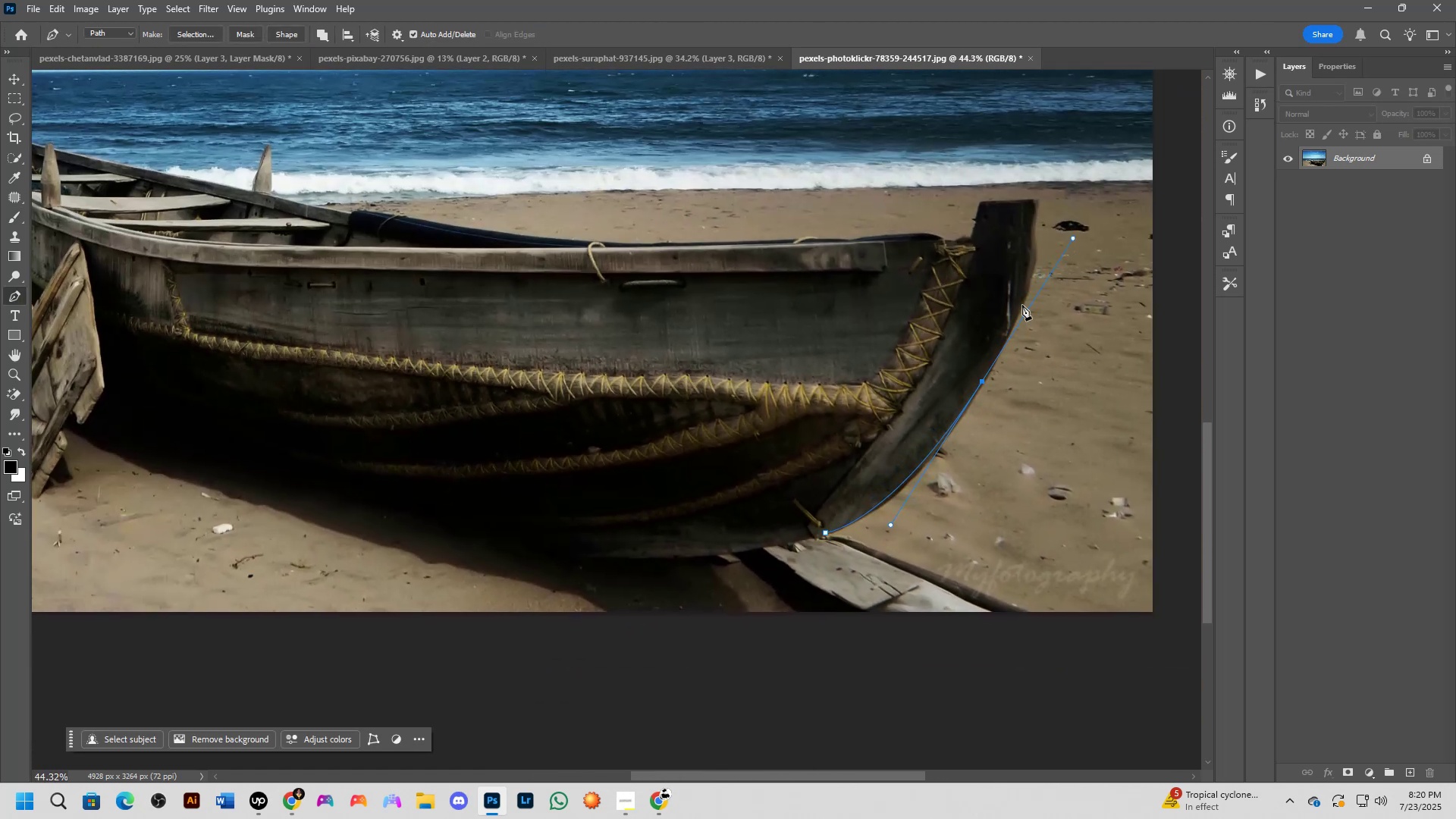 
scroll: coordinate [978, 403], scroll_direction: up, amount: 7.0
 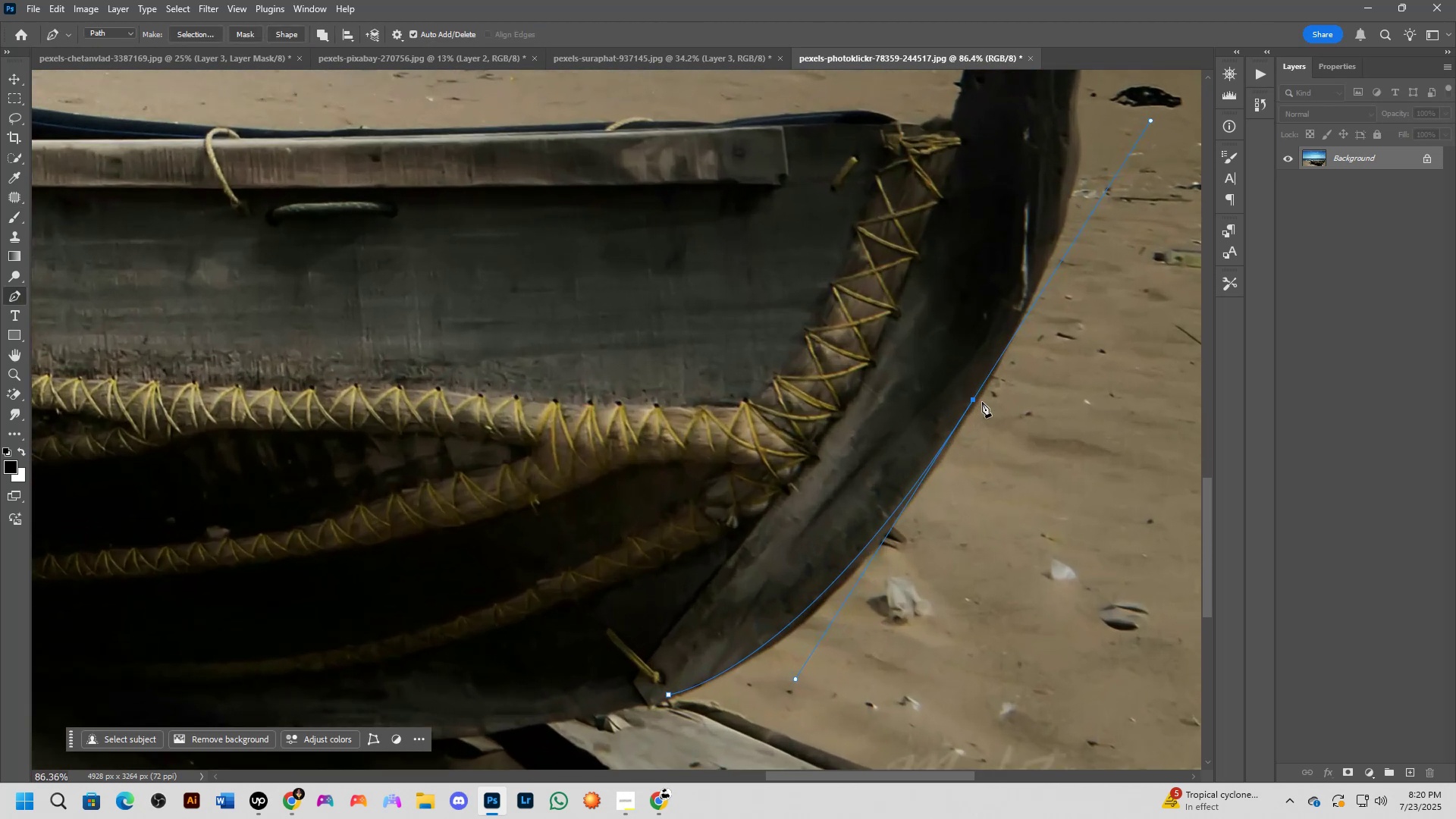 
hold_key(key=AltLeft, duration=0.64)
left_click([974, 400])
 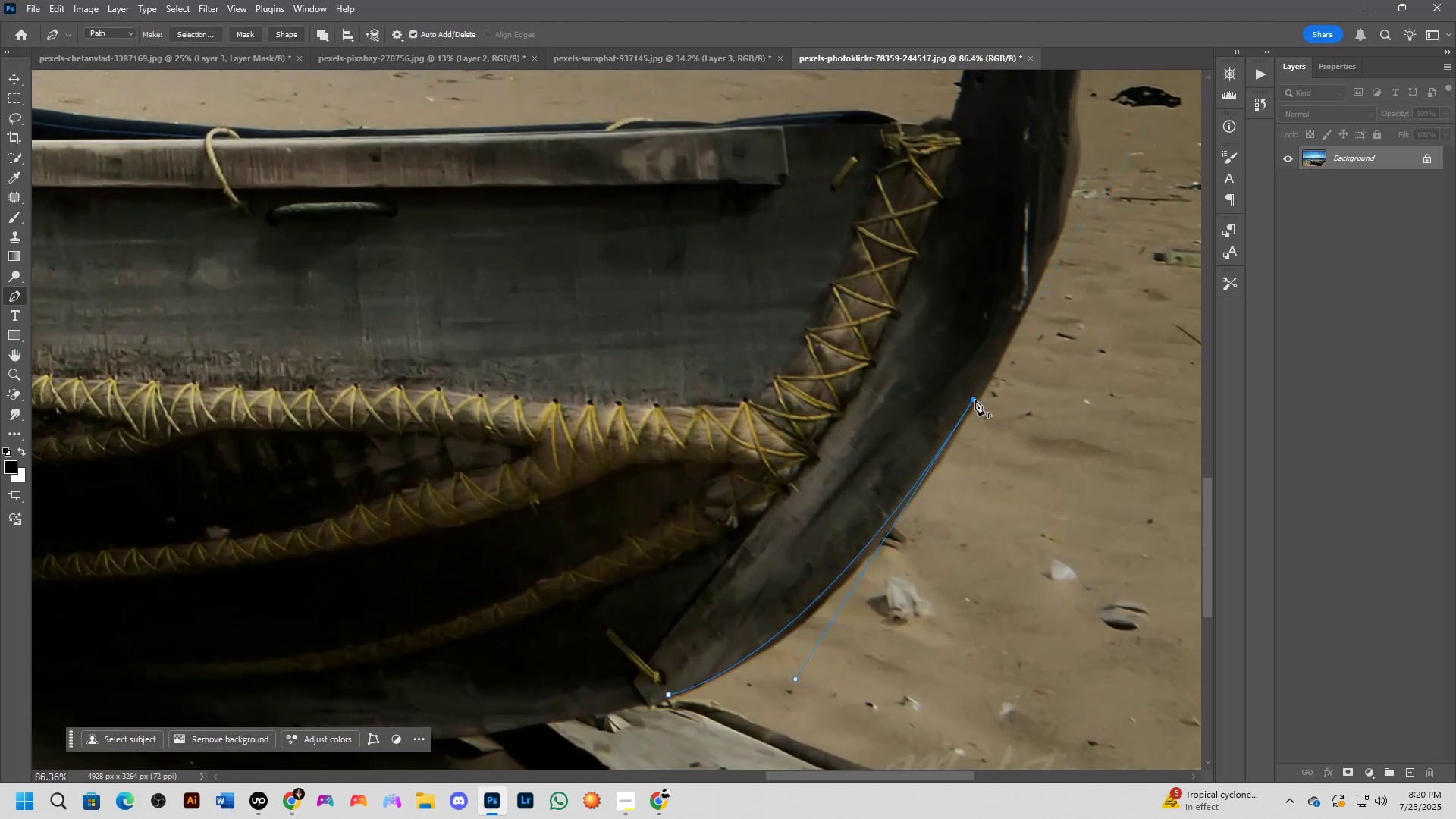 
key(Shift+ShiftLeft)
 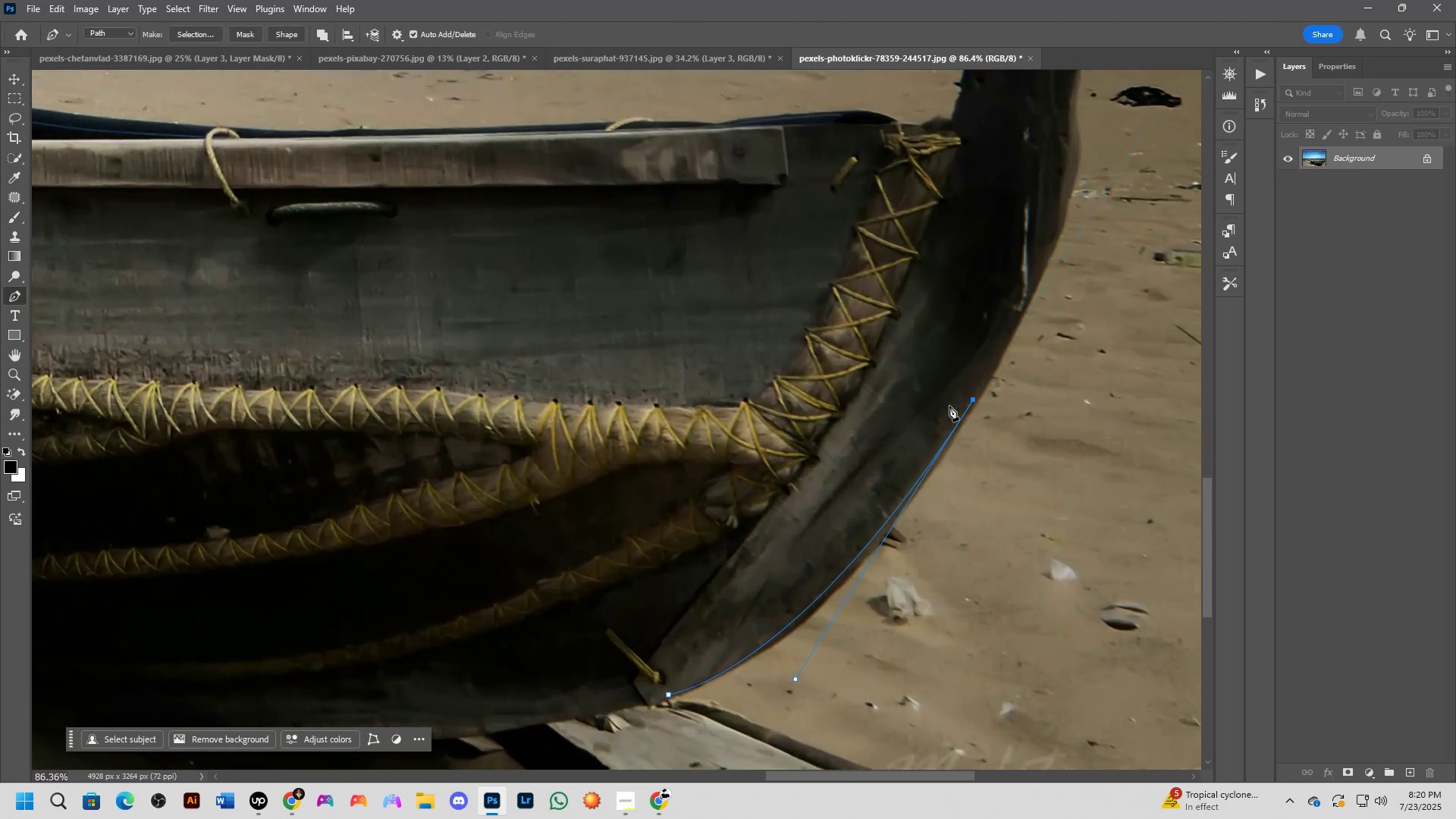 
scroll: coordinate [927, 403], scroll_direction: down, amount: 2.0
 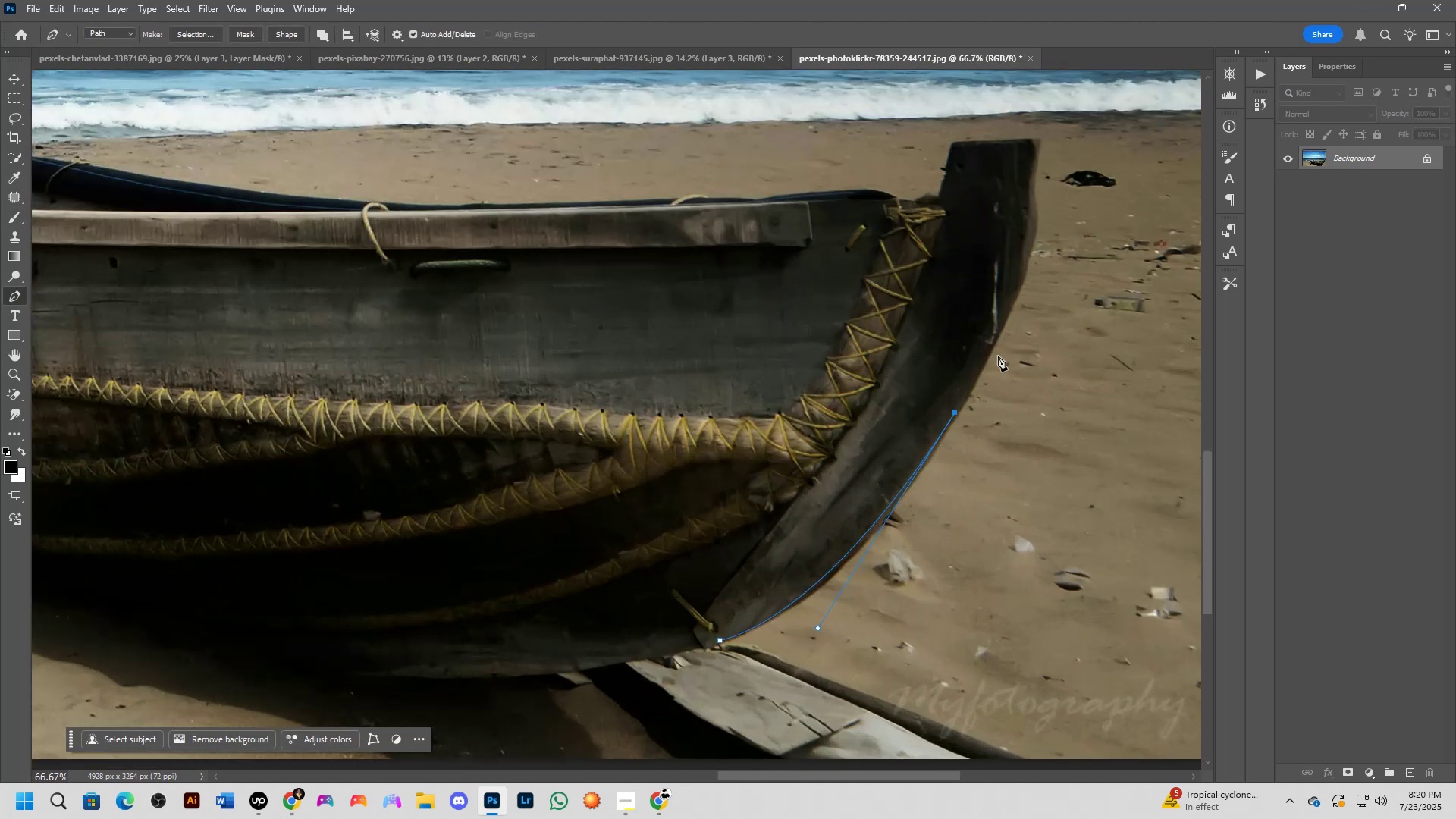 
key(Shift+ShiftLeft)
 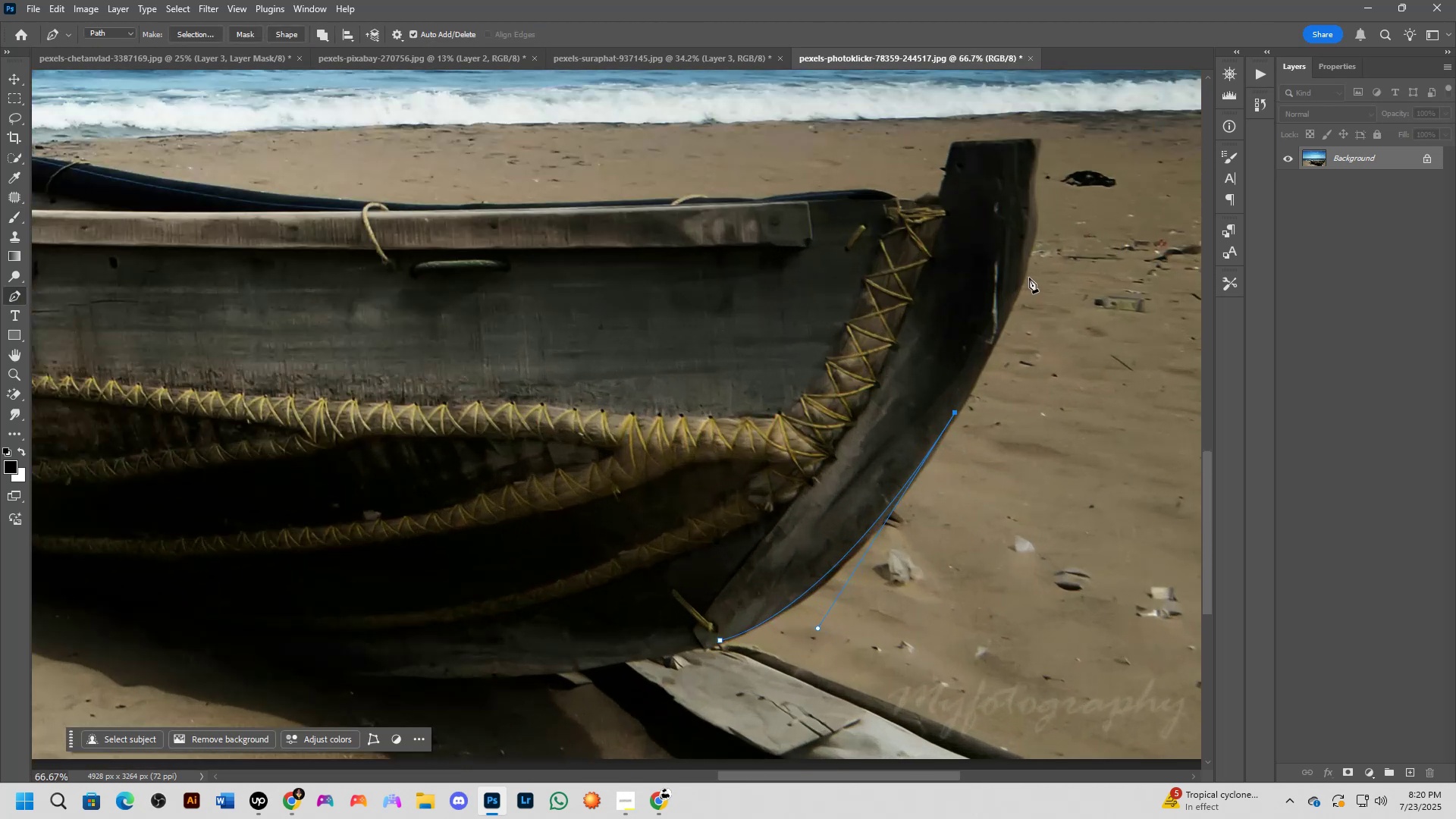 
left_click_drag(start_coordinate=[1025, 275], to_coordinate=[1040, 212])
 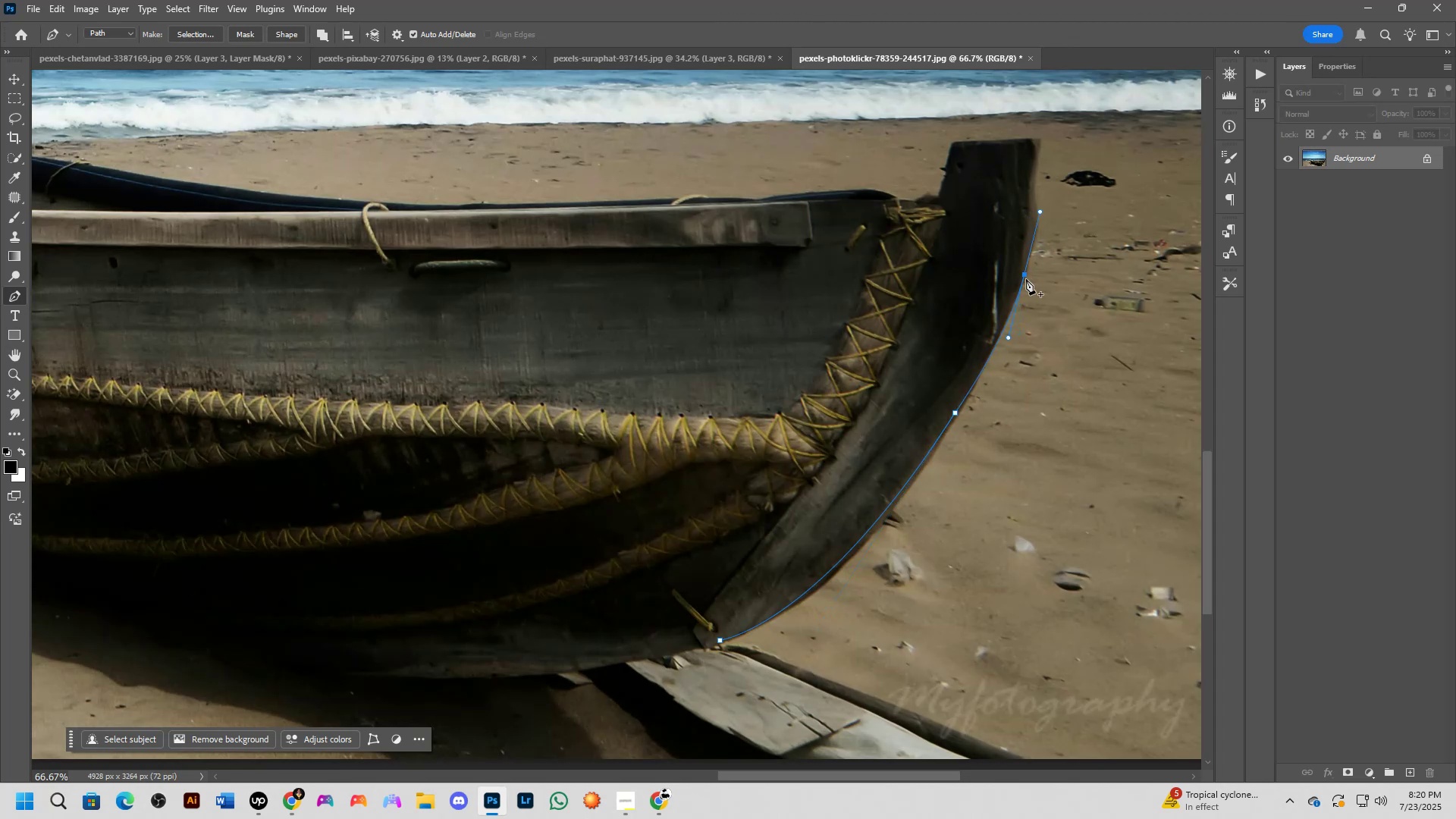 
hold_key(key=ControlLeft, duration=0.69)
left_click_drag(start_coordinate=[1025, 273], to_coordinate=[1026, 262])
 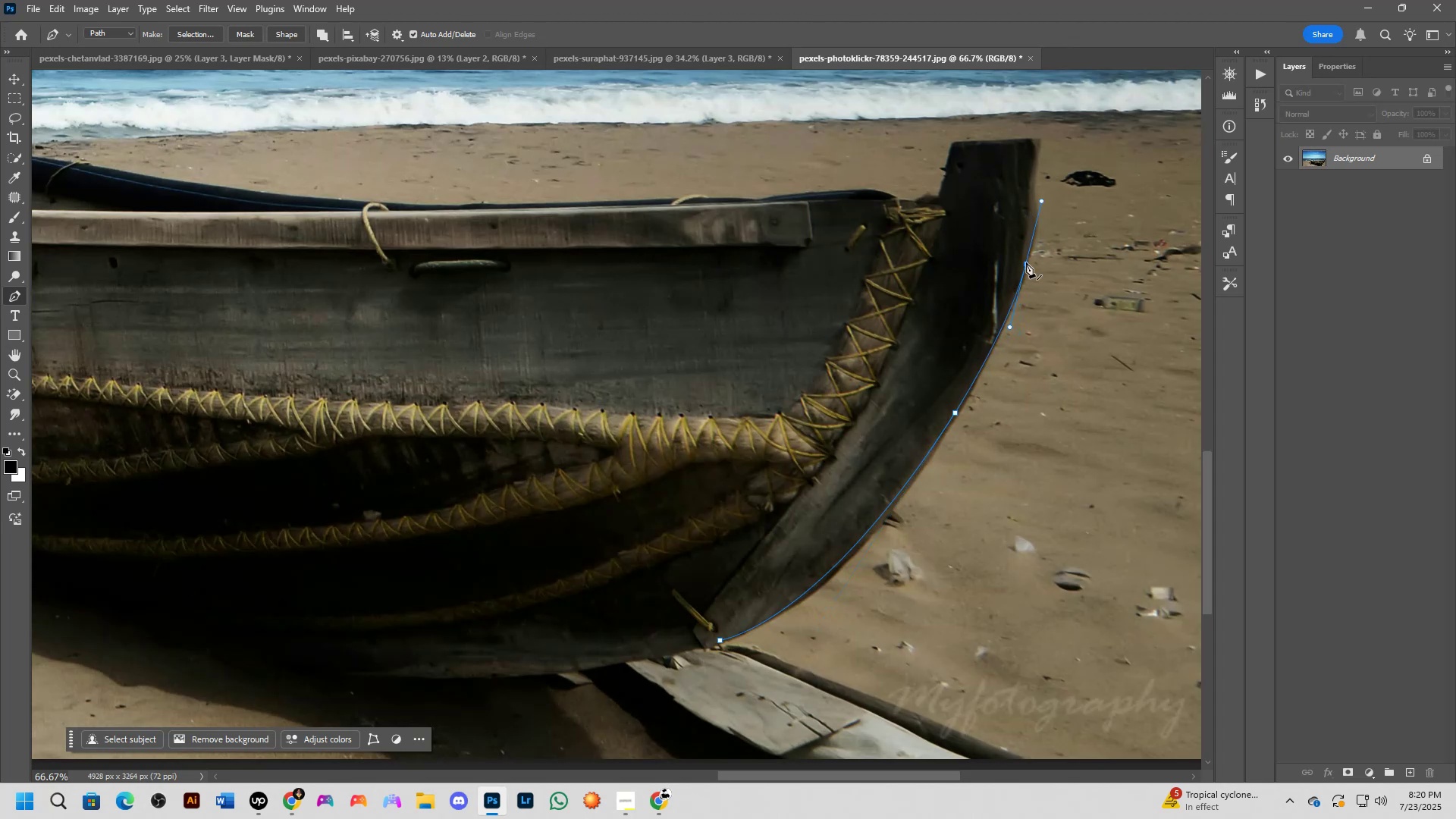 
hold_key(key=Space, duration=0.49)
 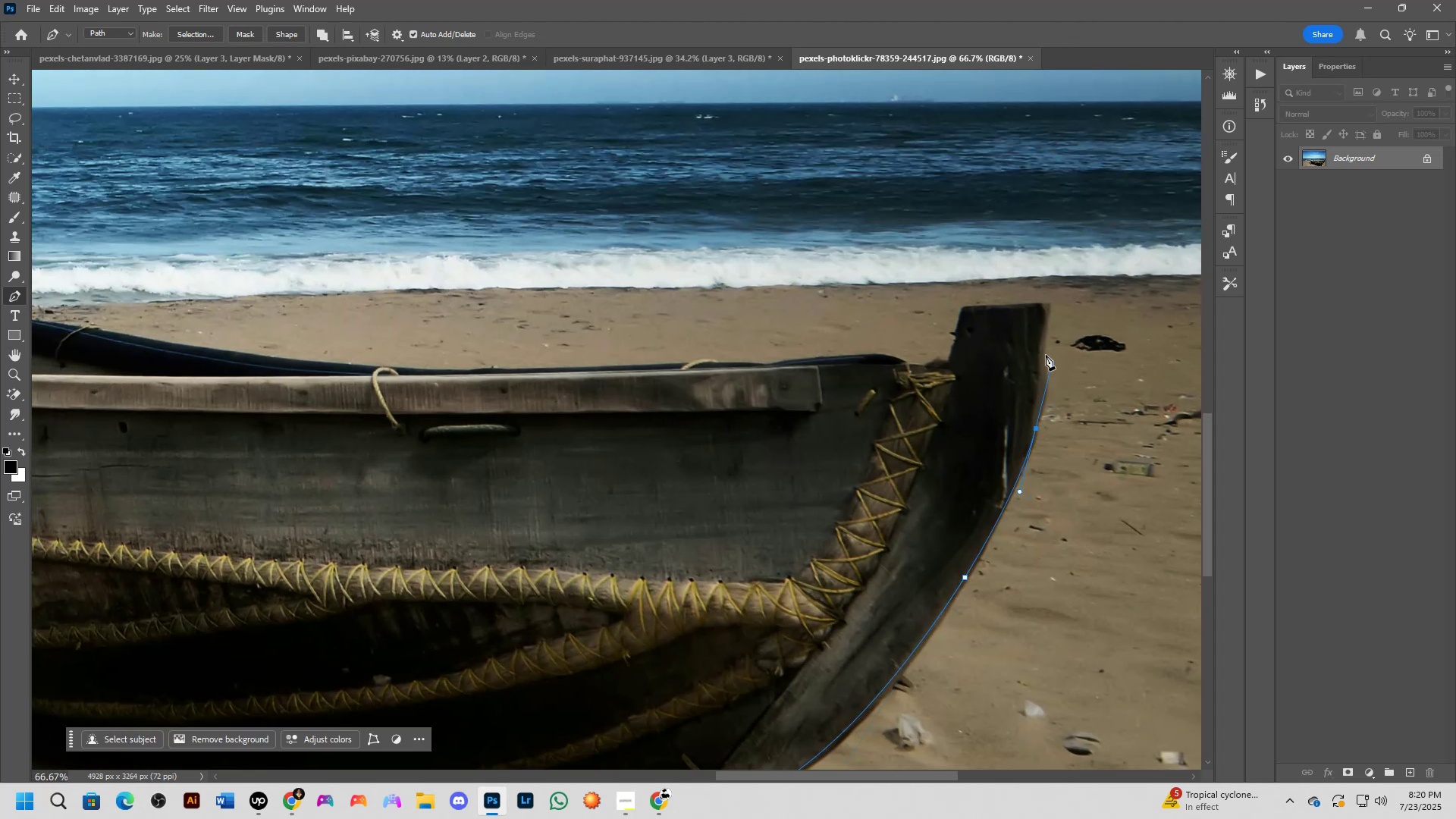 
left_click_drag(start_coordinate=[1029, 259], to_coordinate=[1039, 424])
 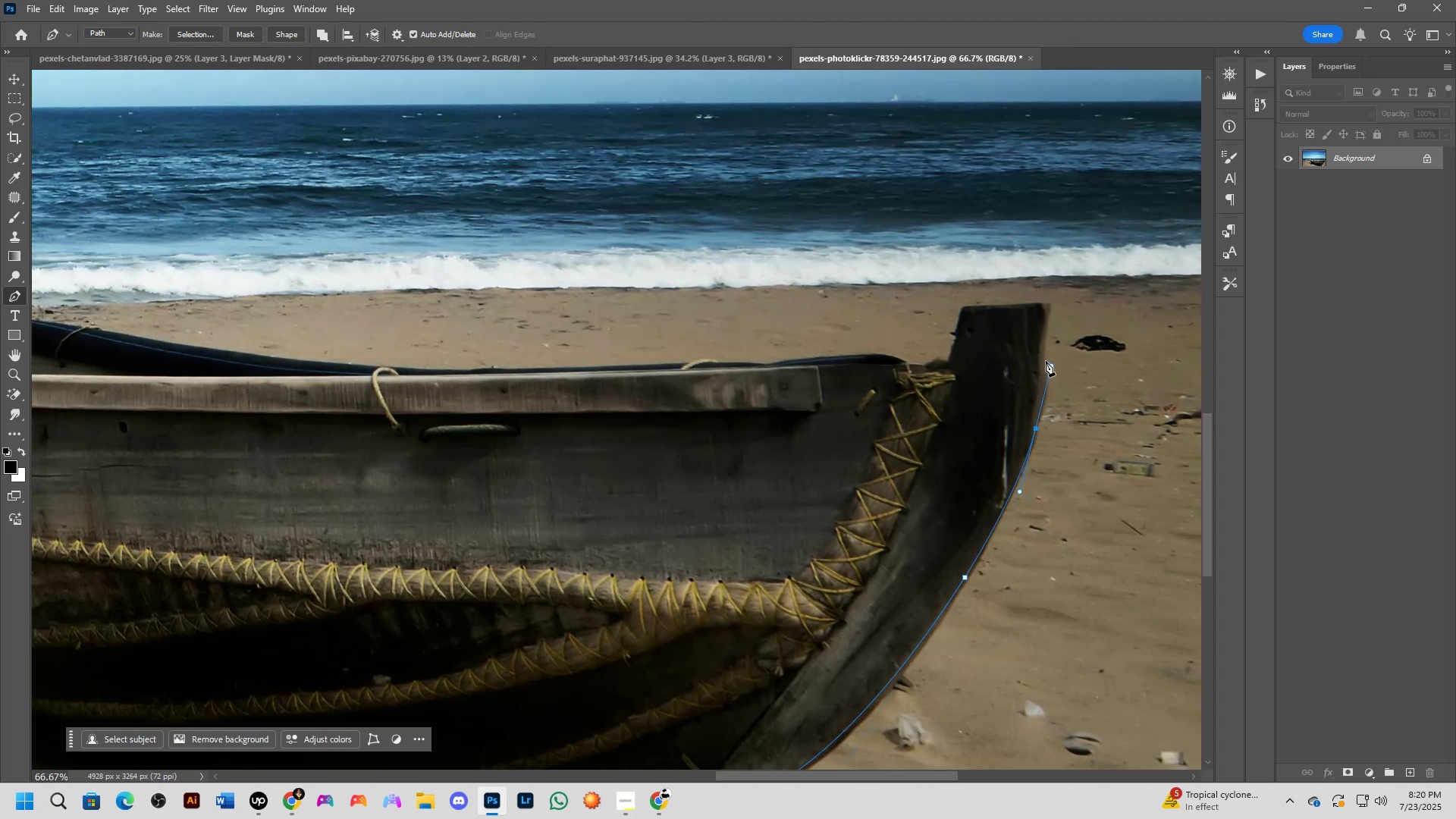 
left_click_drag(start_coordinate=[1046, 354], to_coordinate=[1043, 330])
 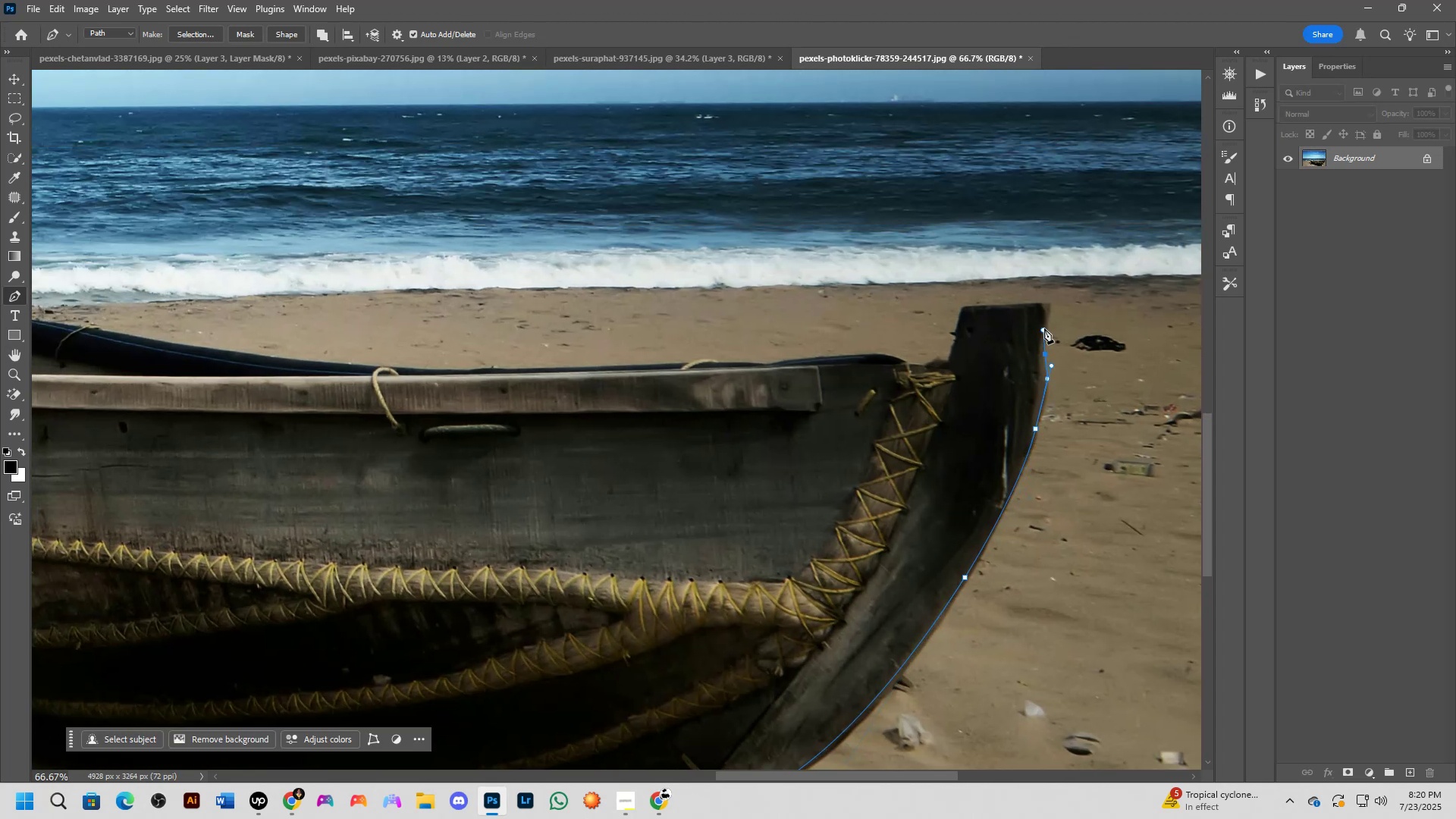 
scroll: coordinate [1046, 325], scroll_direction: up, amount: 2.0
 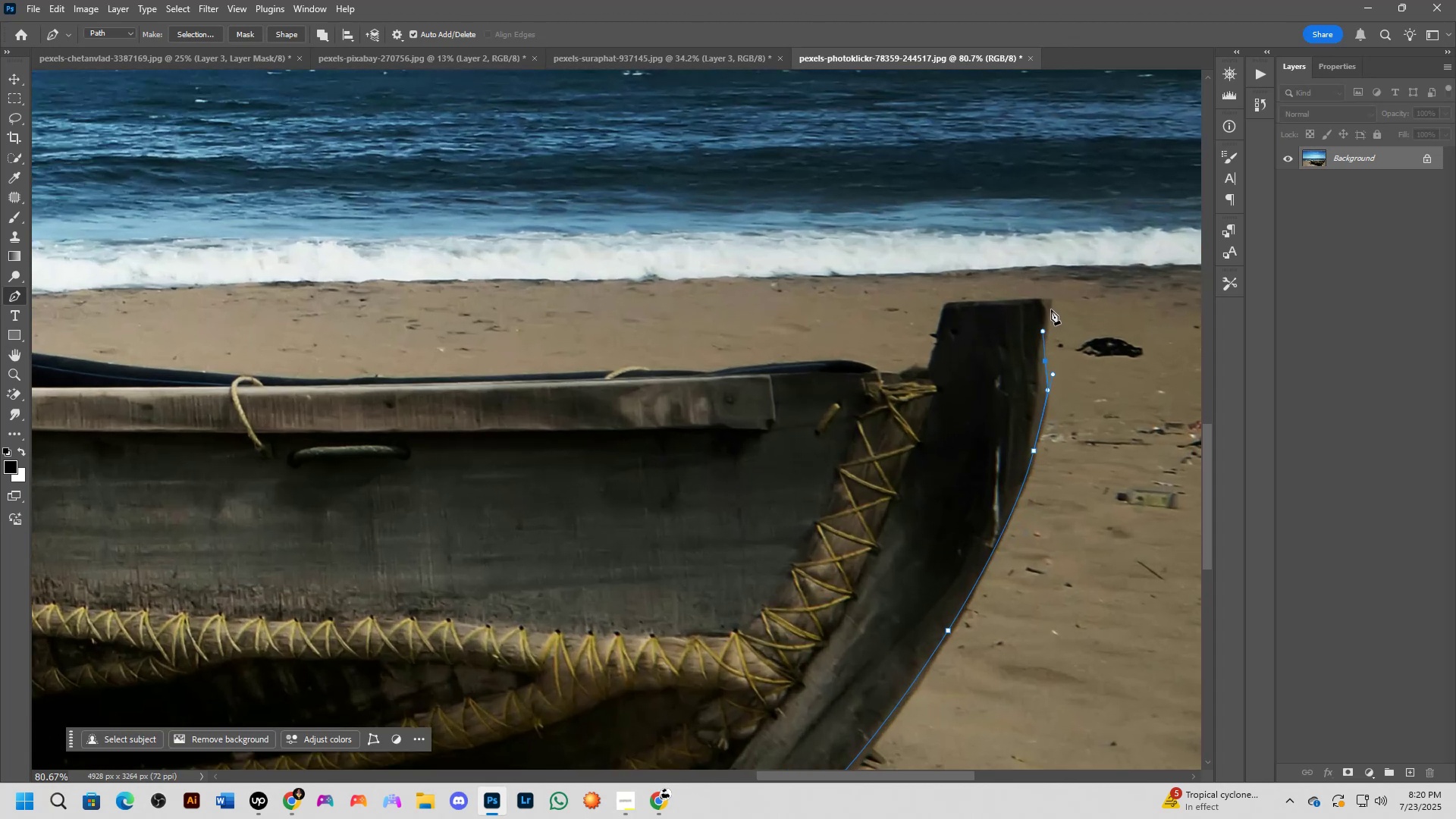 
left_click_drag(start_coordinate=[1051, 304], to_coordinate=[1053, 300])
 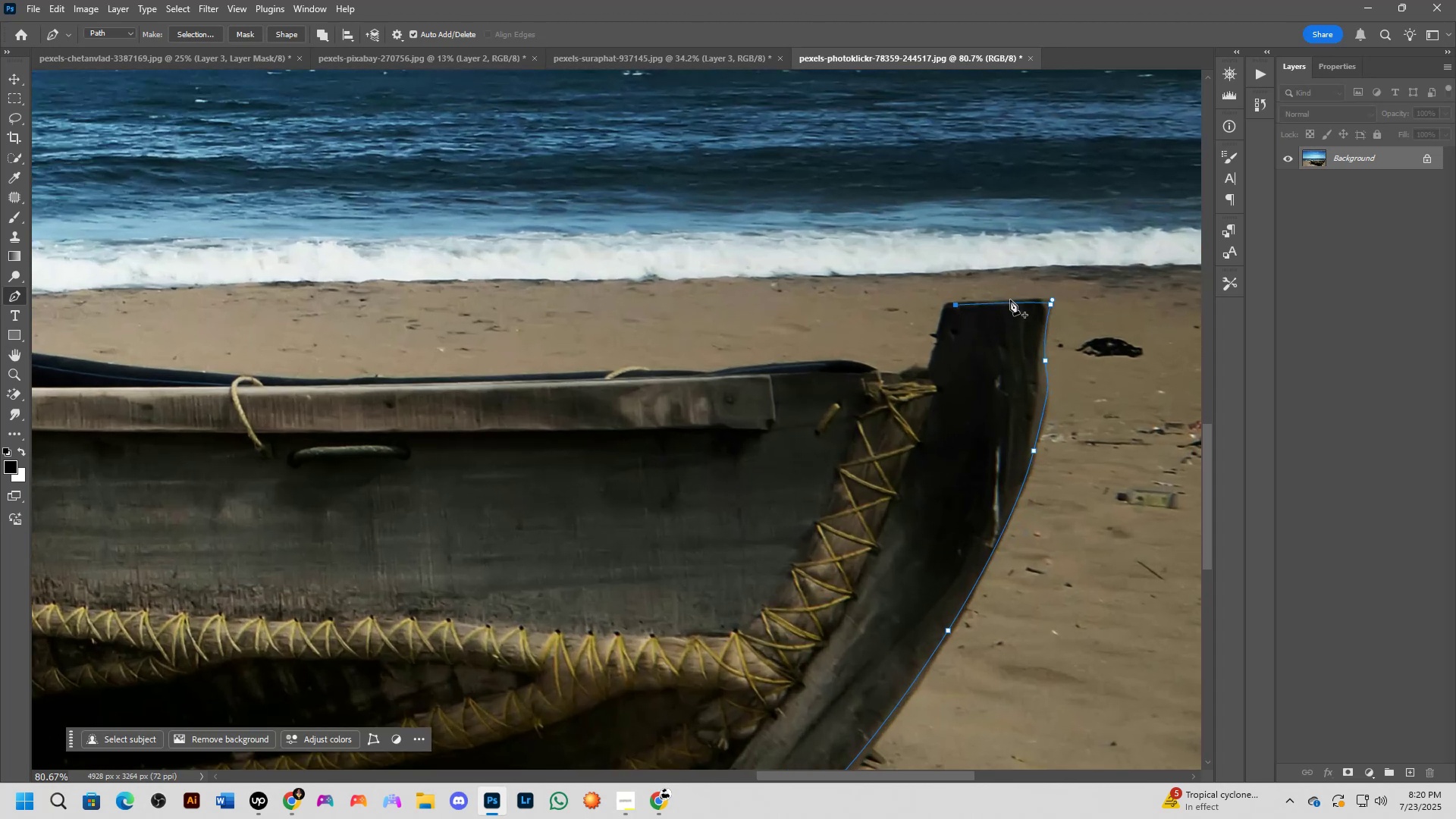 
scroll: coordinate [1053, 310], scroll_direction: up, amount: 6.0
 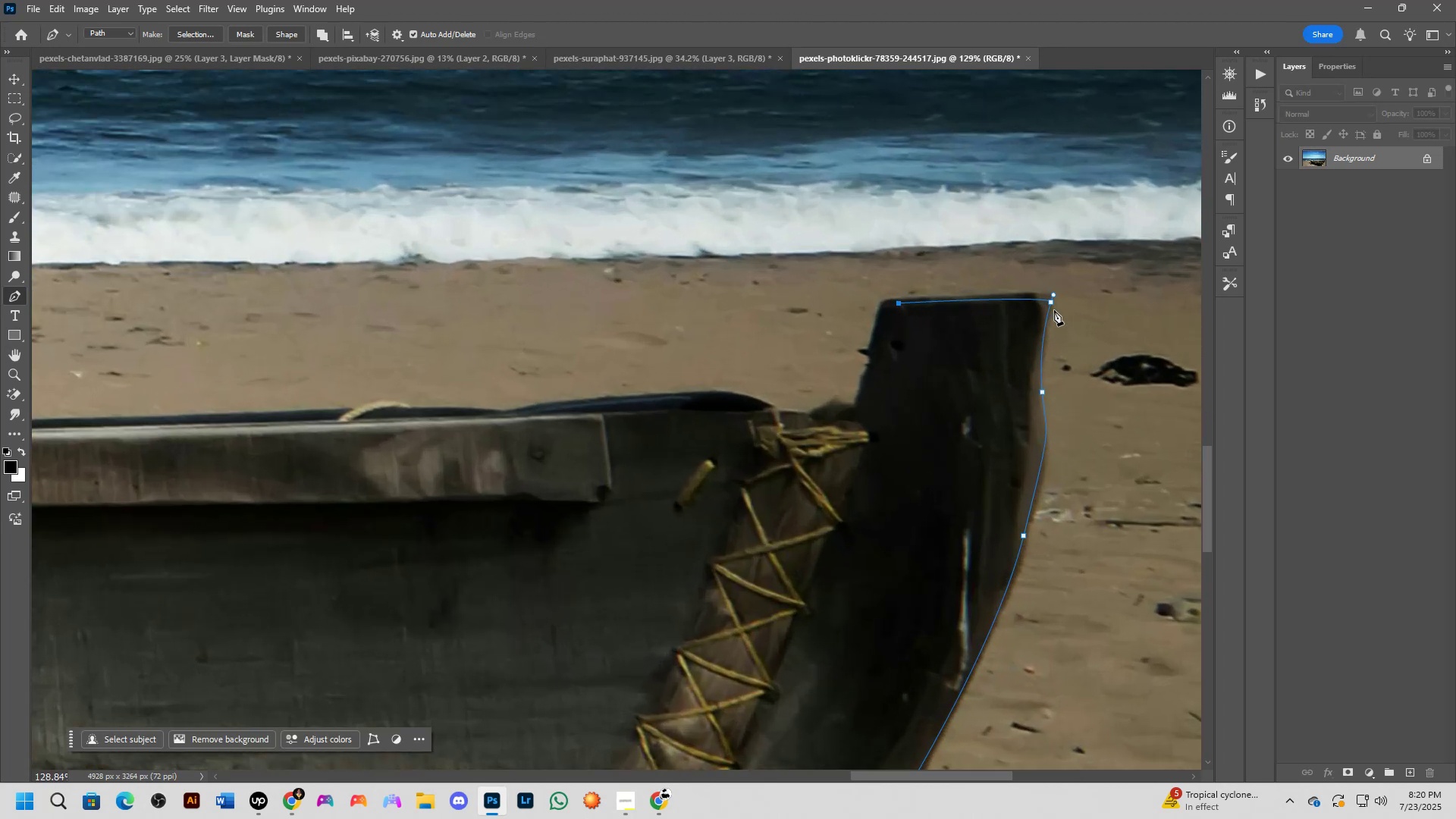 
hold_key(key=ControlLeft, duration=0.98)
left_click_drag(start_coordinate=[1053, 303], to_coordinate=[1052, 297])
 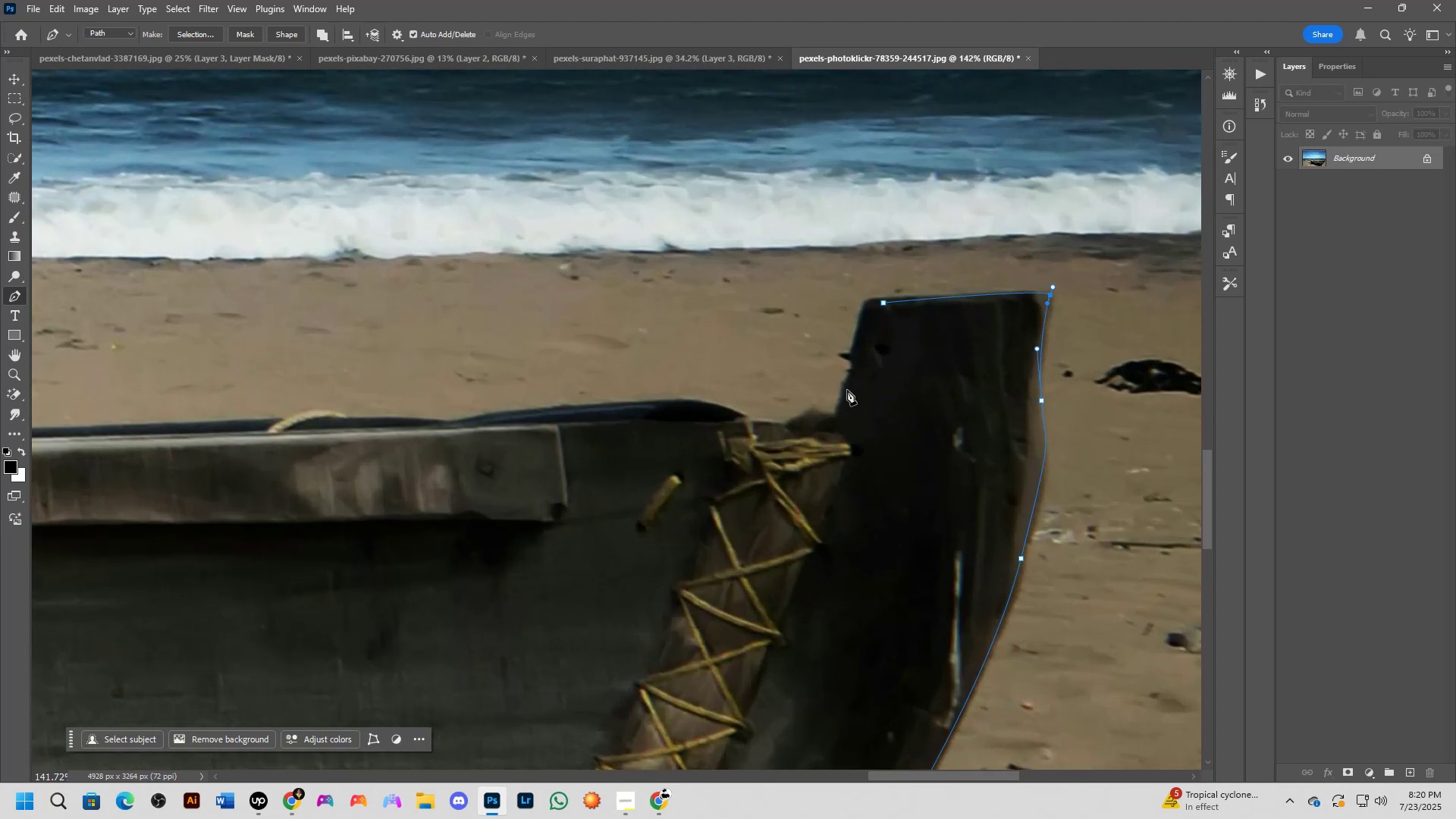 
left_click_drag(start_coordinate=[844, 397], to_coordinate=[835, 472])
 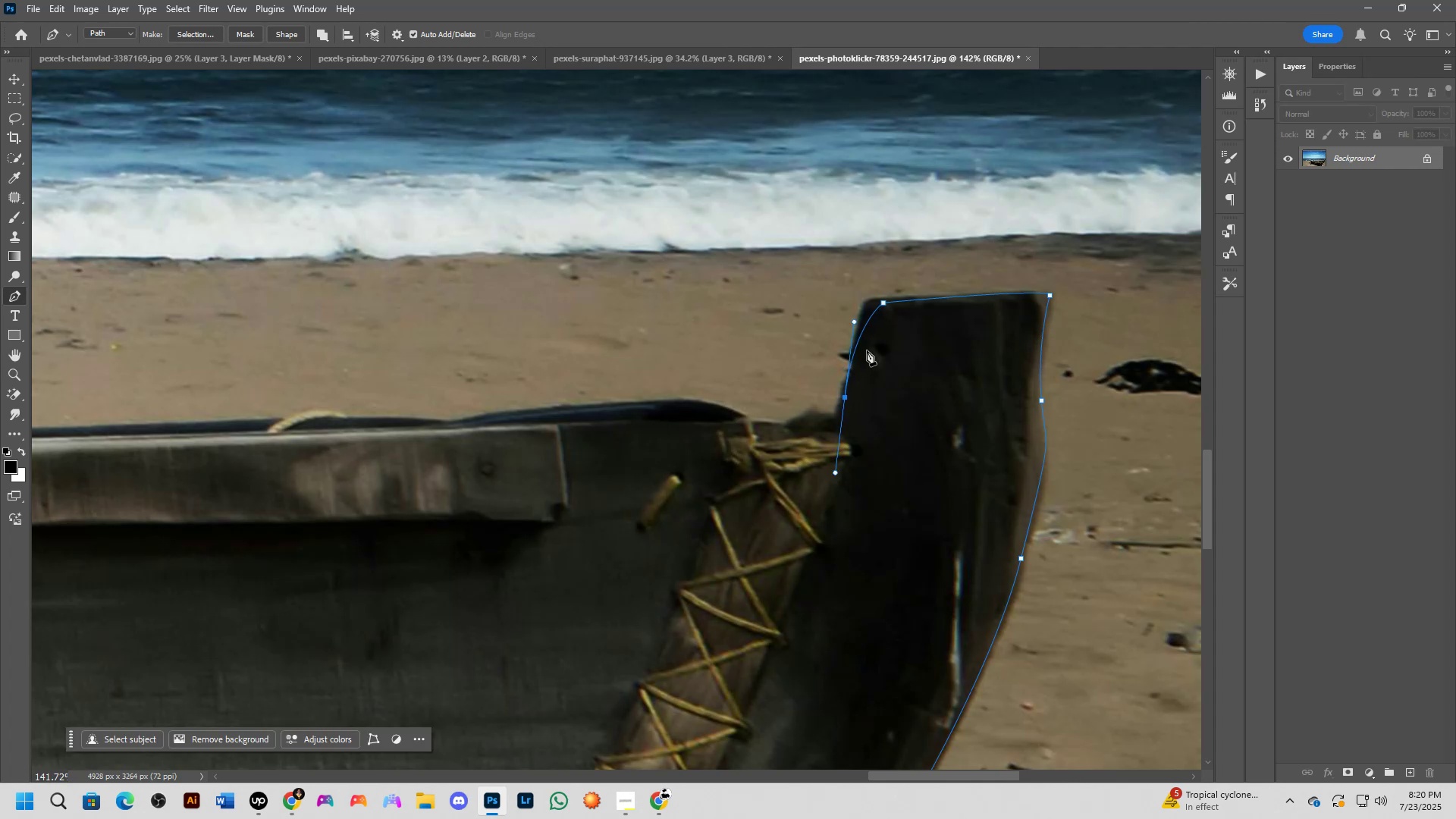 
key(Control+ControlLeft)
 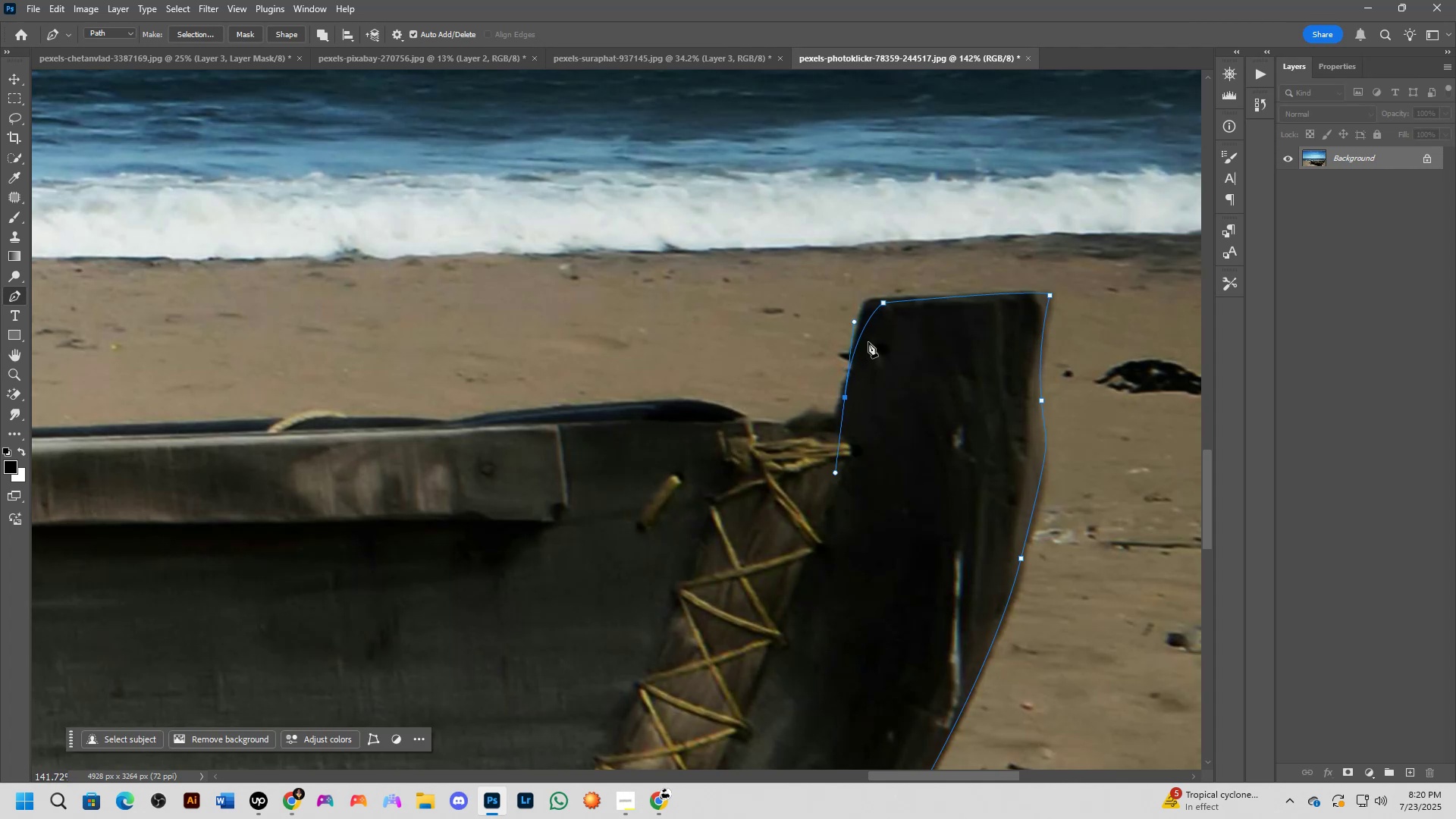 
key(Control+Z)
 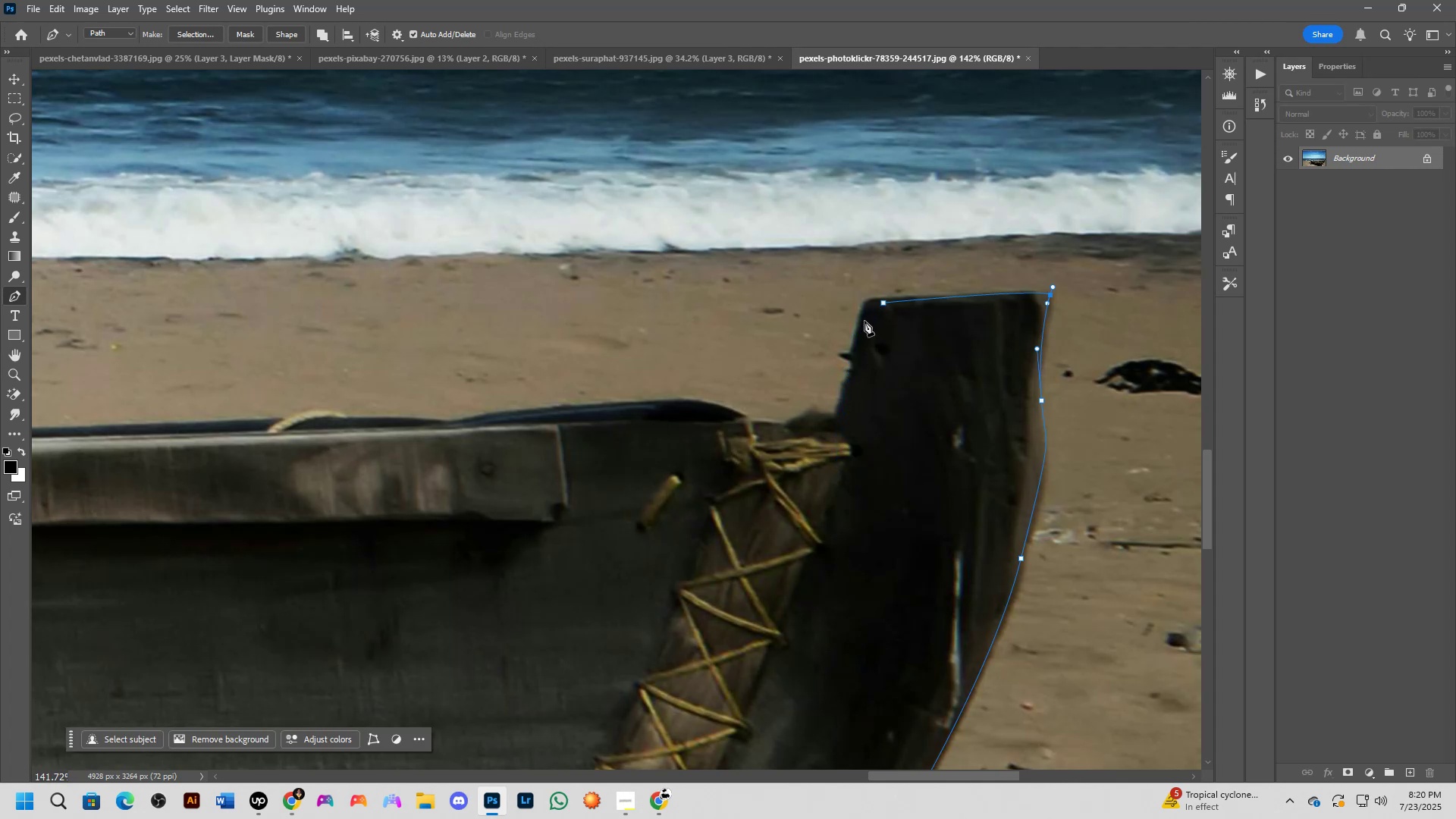 
left_click_drag(start_coordinate=[864, 321], to_coordinate=[860, 346])
 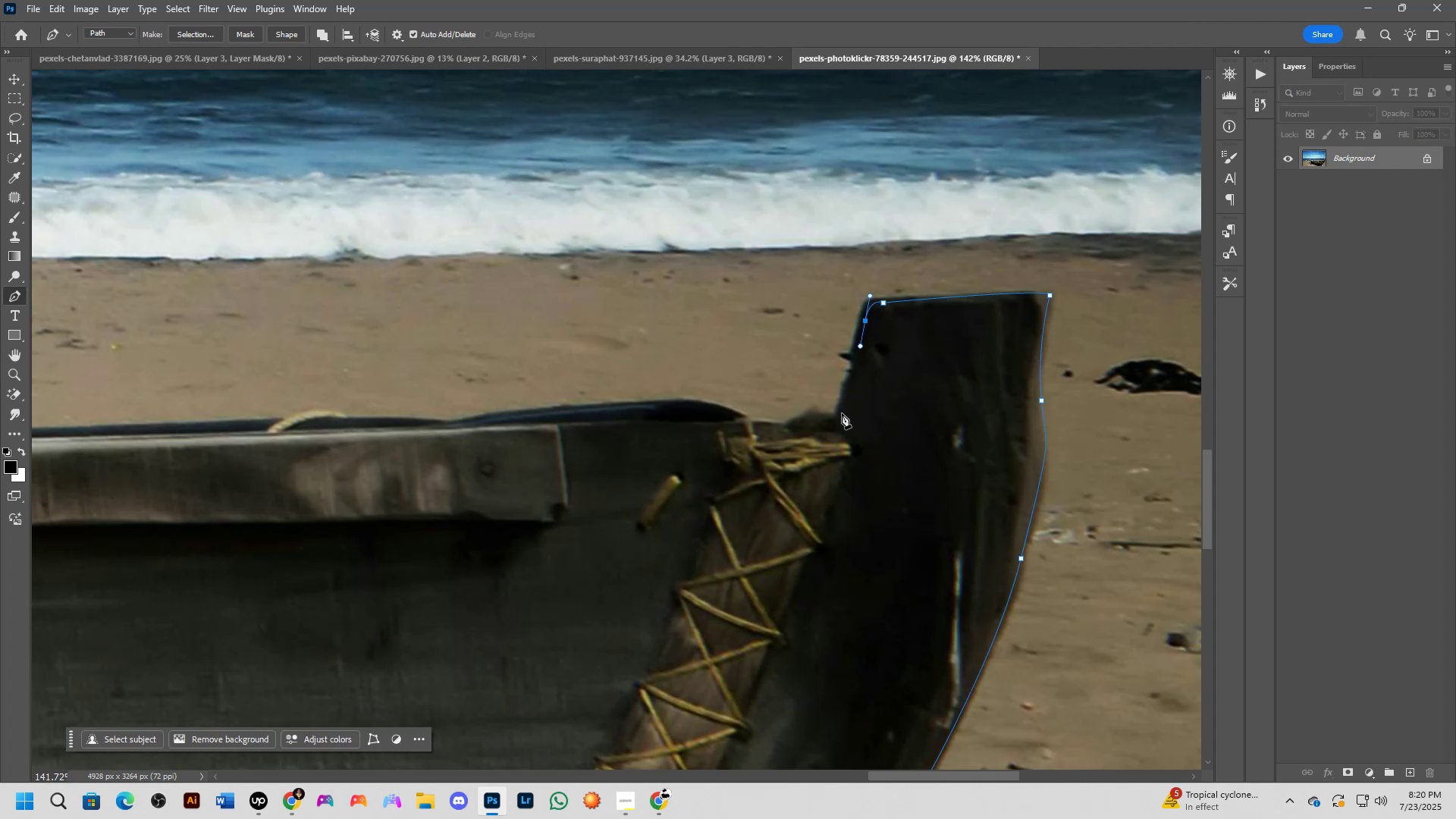 
left_click([839, 419])
 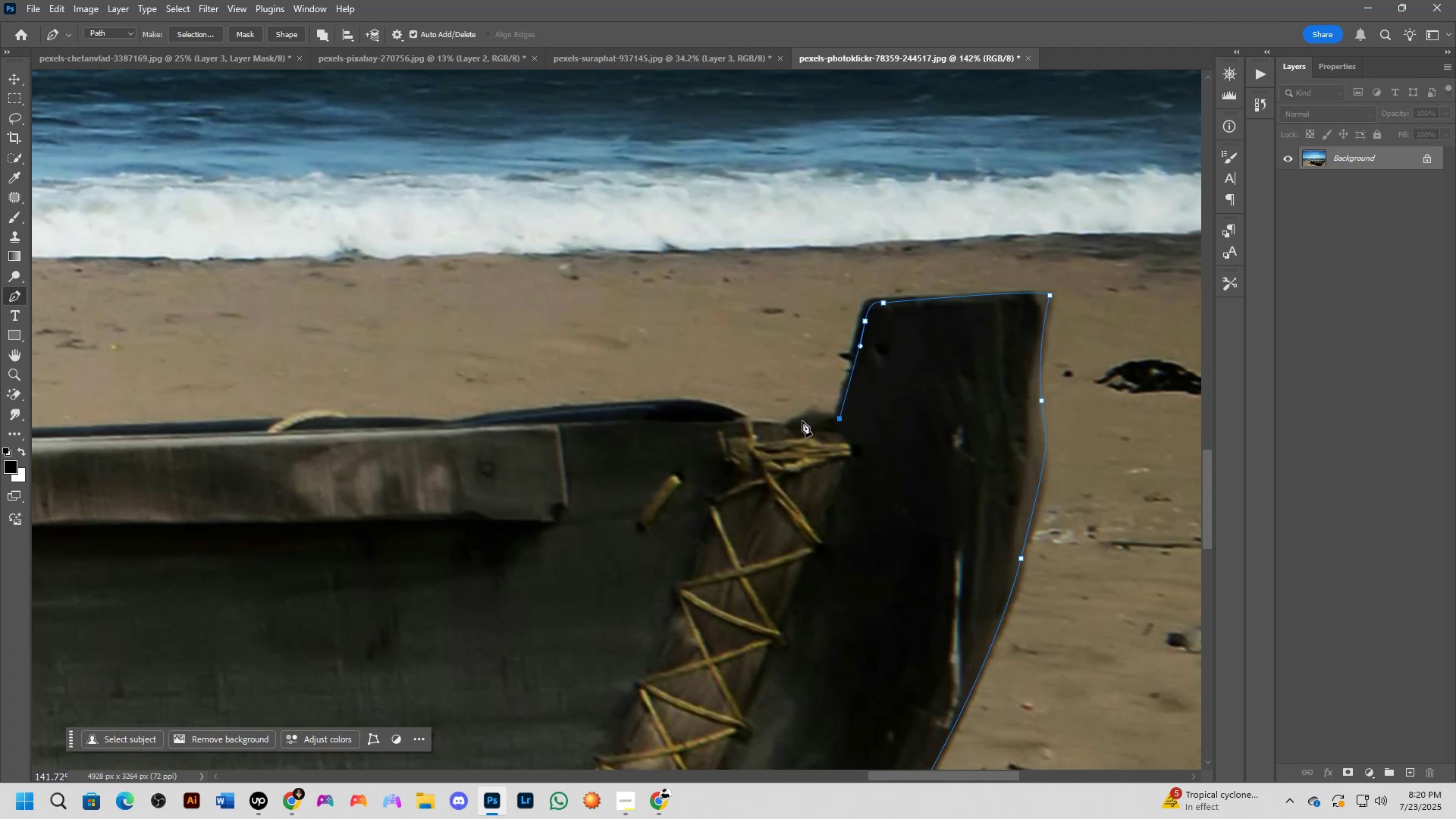 
left_click_drag(start_coordinate=[791, 428], to_coordinate=[777, 447])
 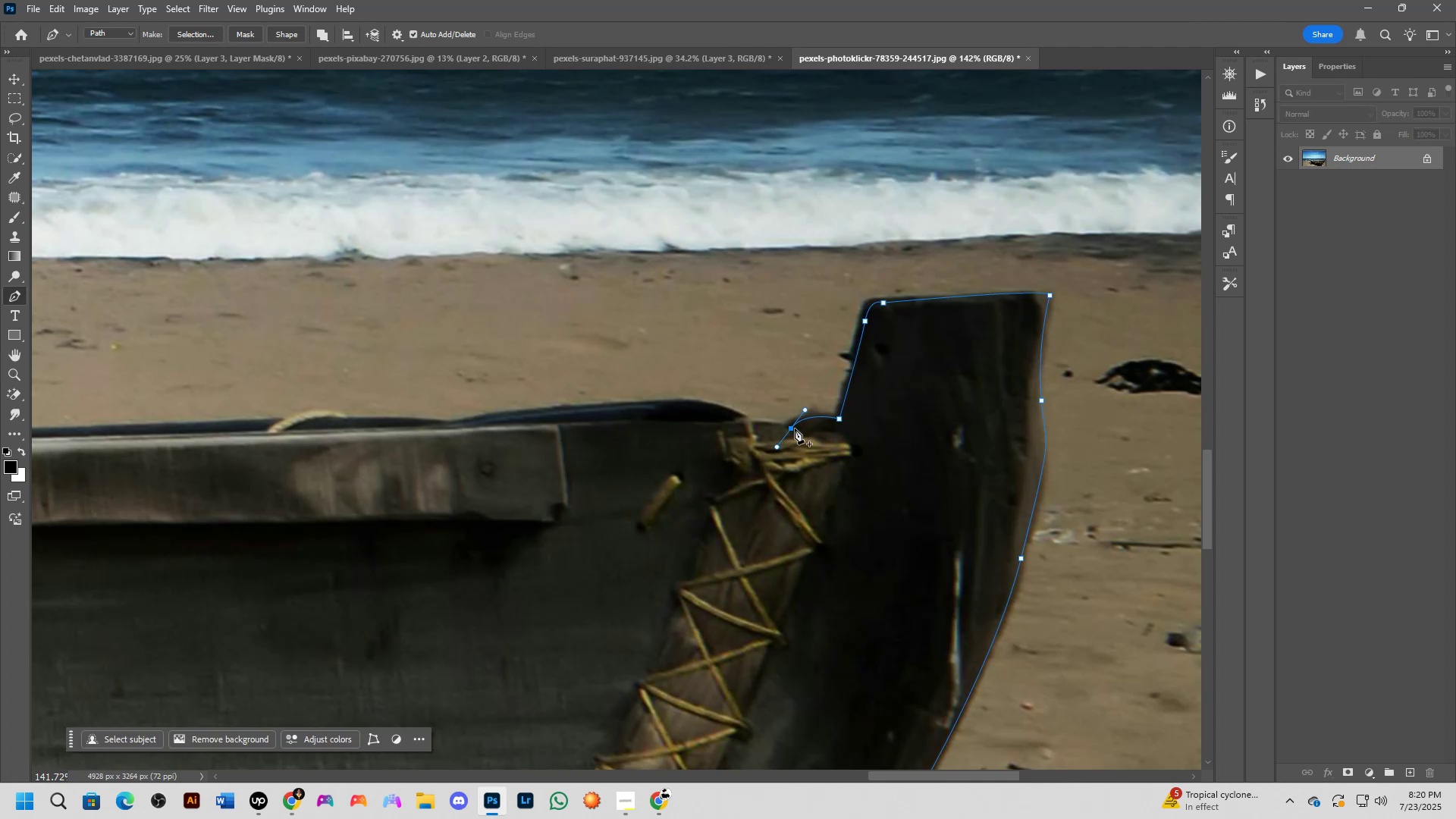 
hold_key(key=AltLeft, duration=0.47)
left_click([792, 429])
 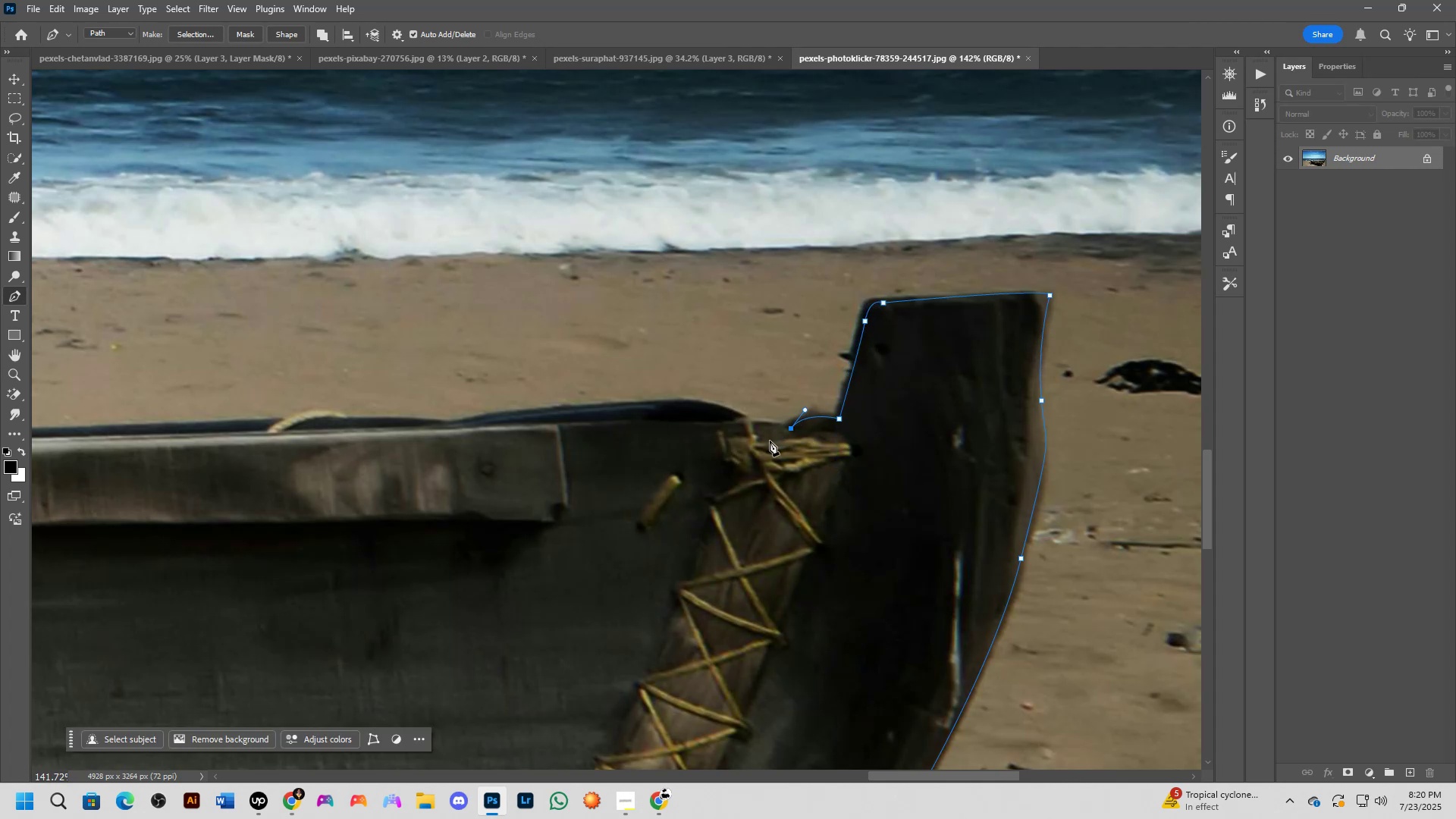 
hold_key(key=Space, duration=0.5)
 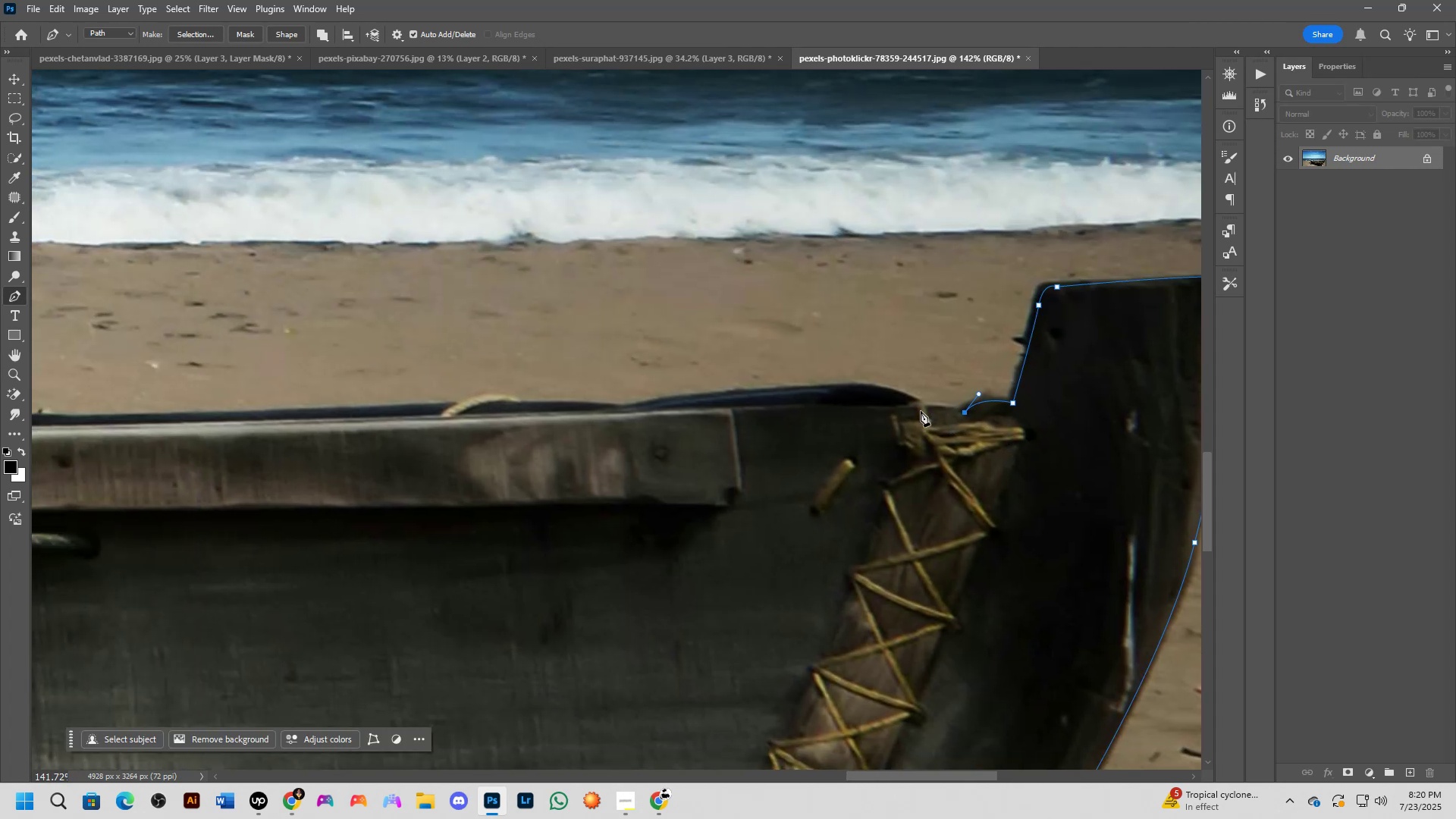 
left_click_drag(start_coordinate=[711, 447], to_coordinate=[884, 431])
 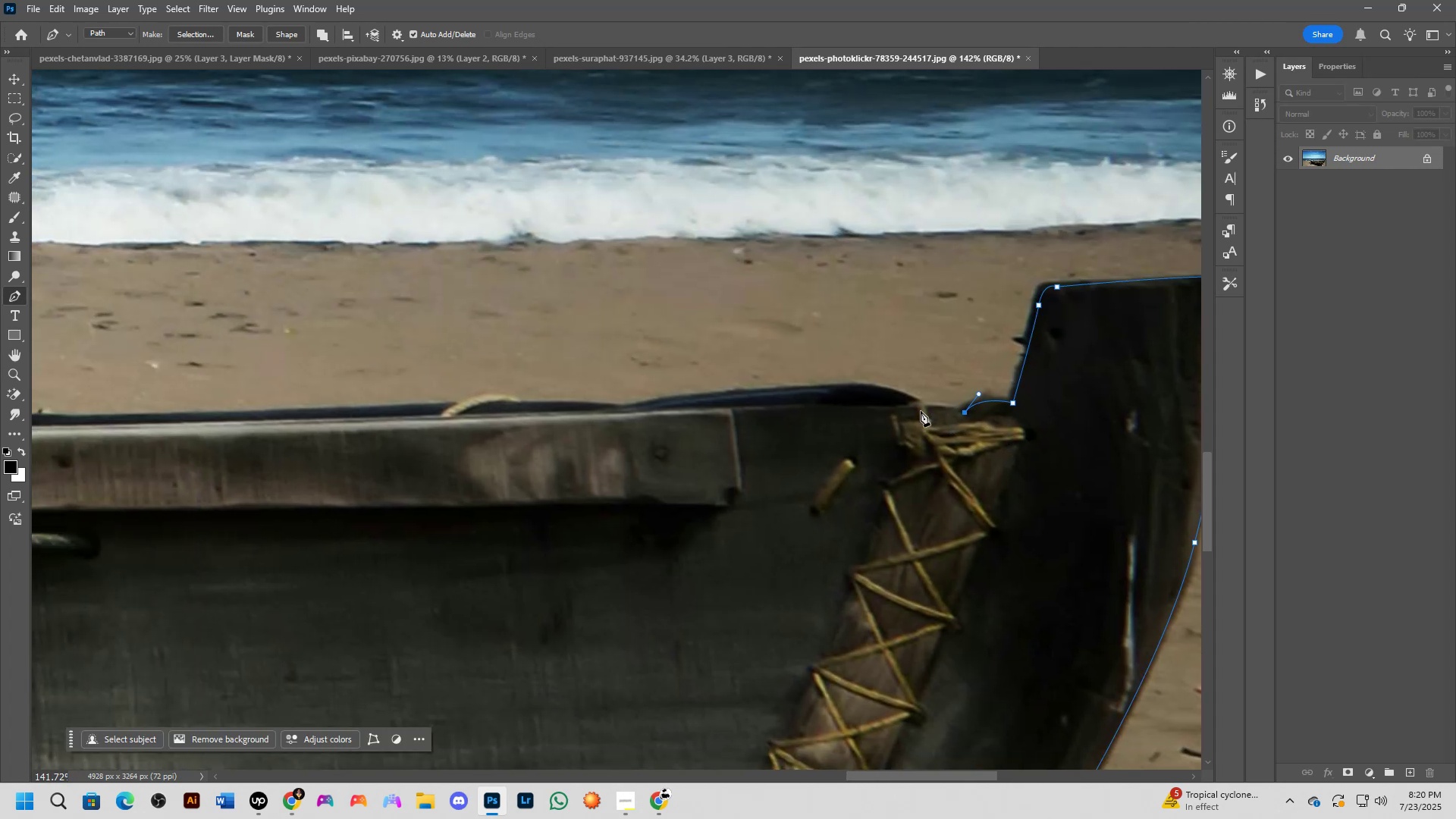 
left_click_drag(start_coordinate=[911, 411], to_coordinate=[879, 424])
 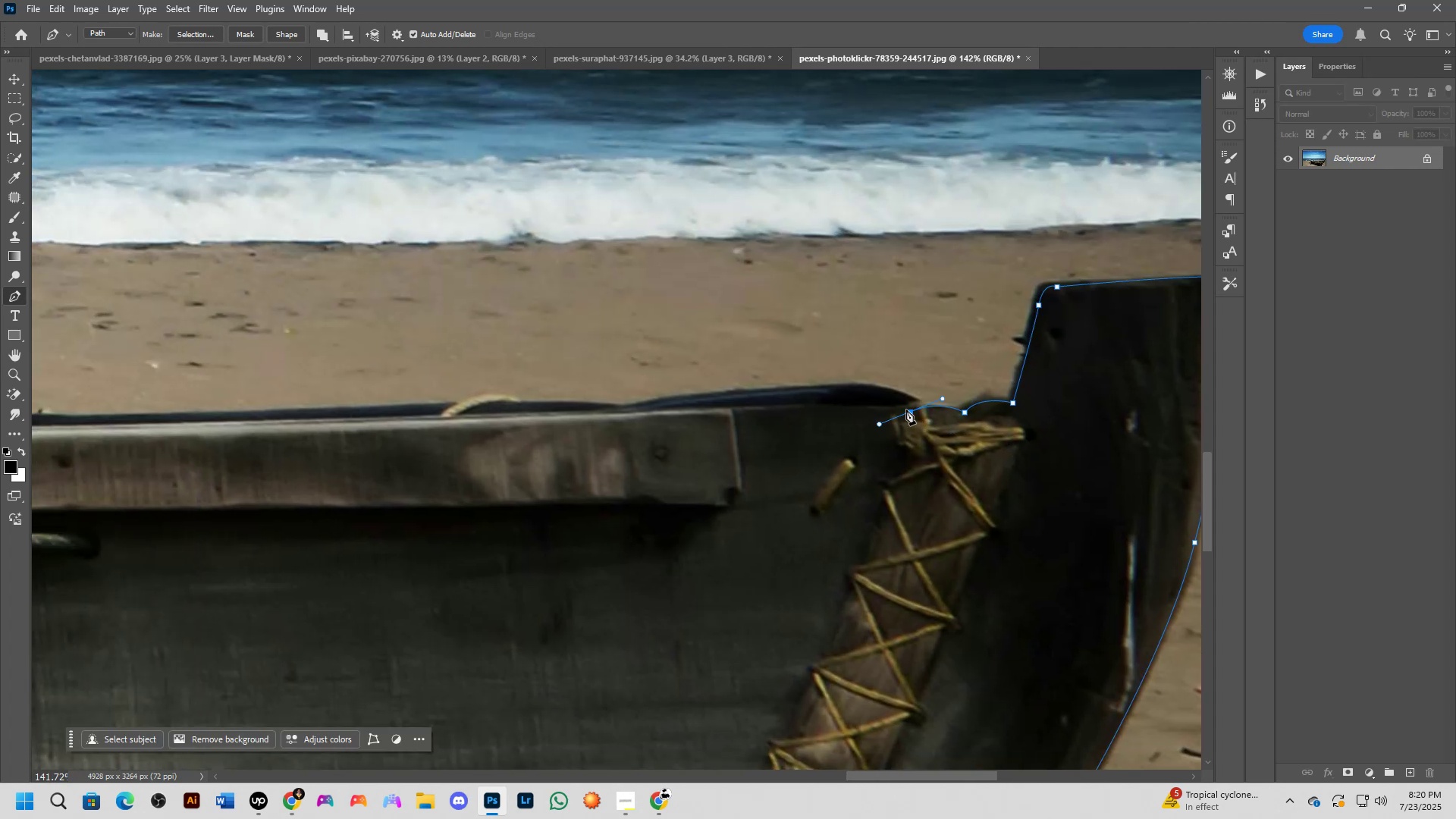 
hold_key(key=AltLeft, duration=0.47)
 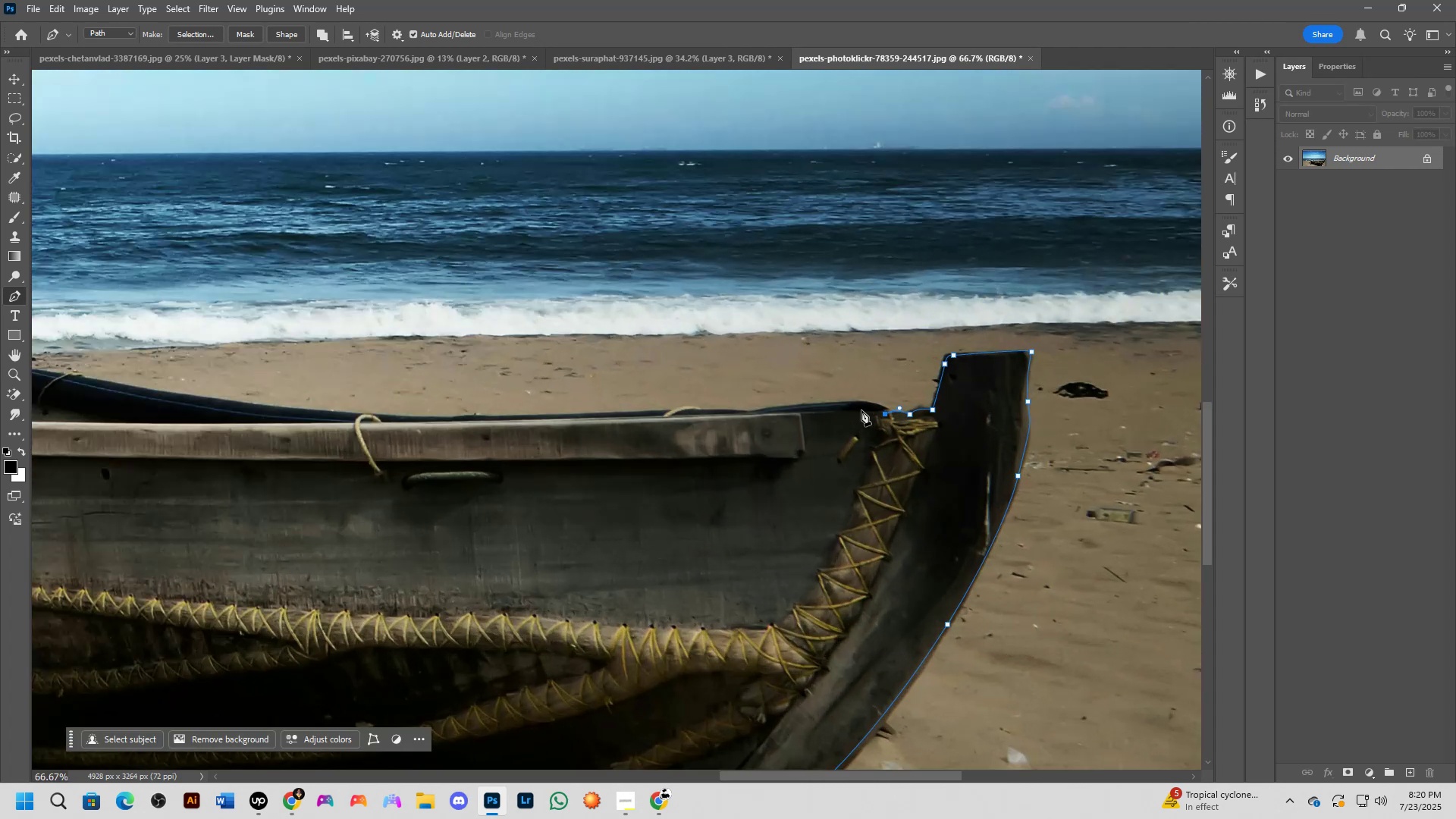 
key(Alt+Shift+ShiftLeft)
 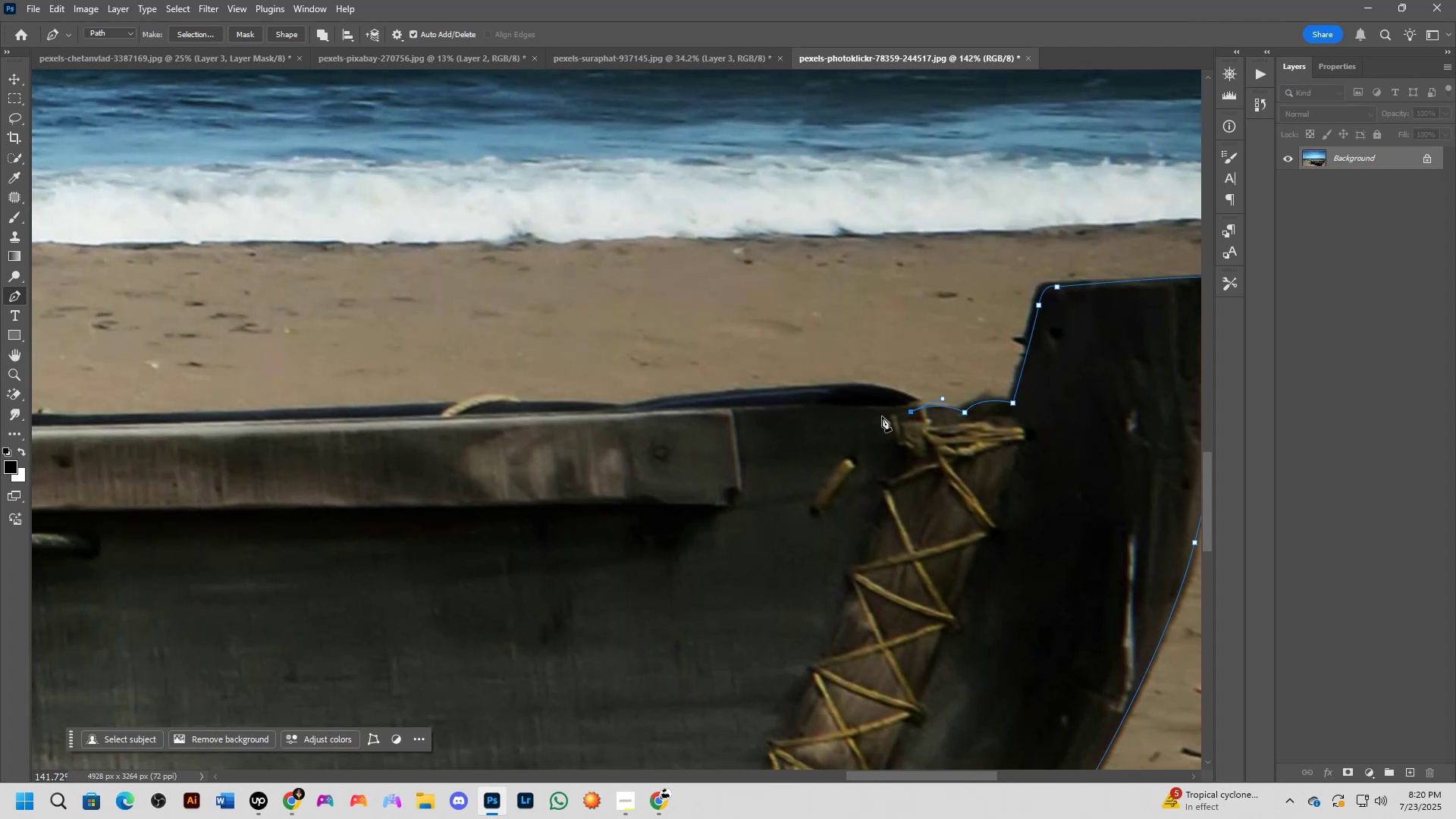 
scroll: coordinate [861, 410], scroll_direction: down, amount: 1.0
 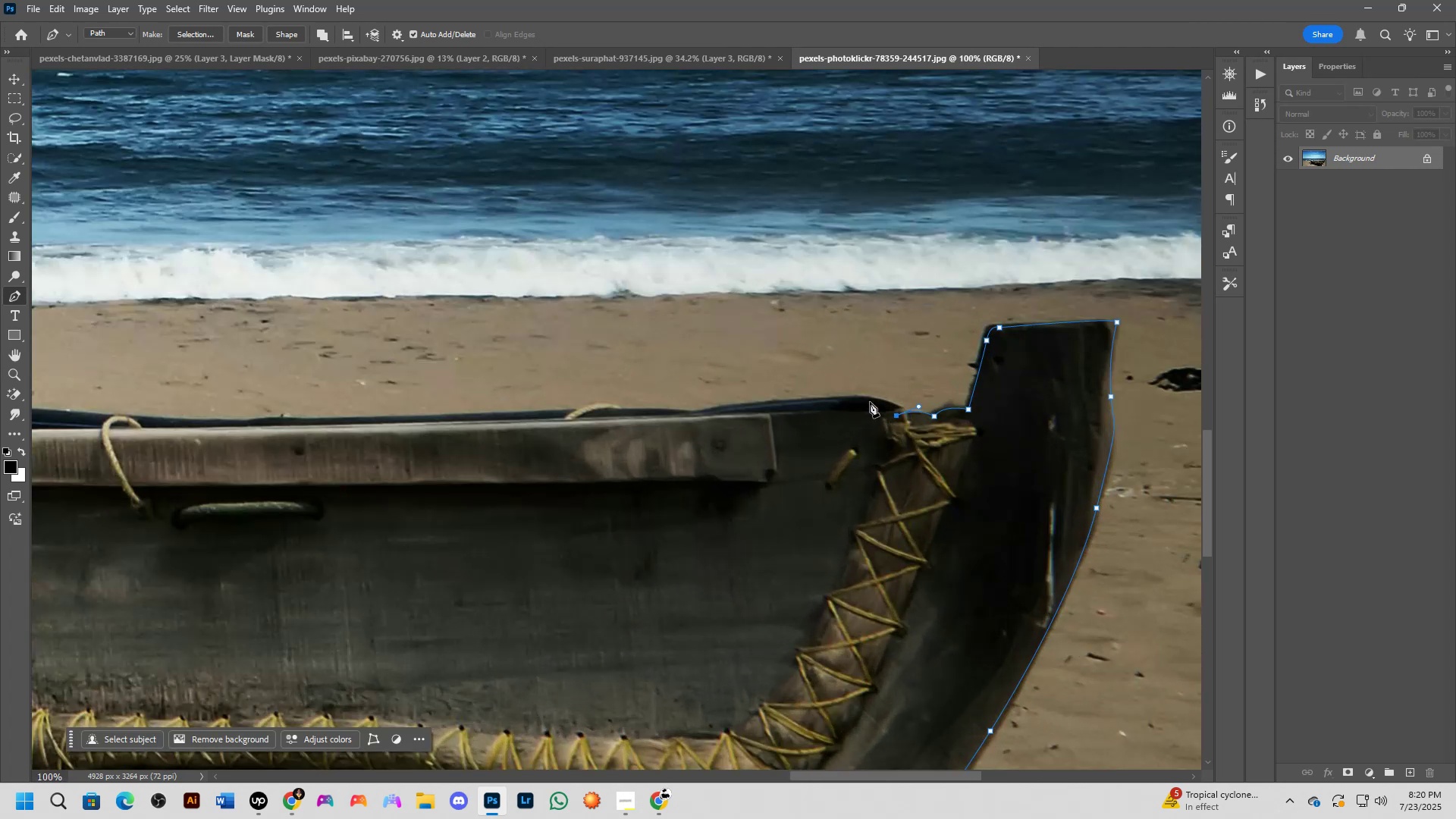 
key(Shift+ShiftLeft)
 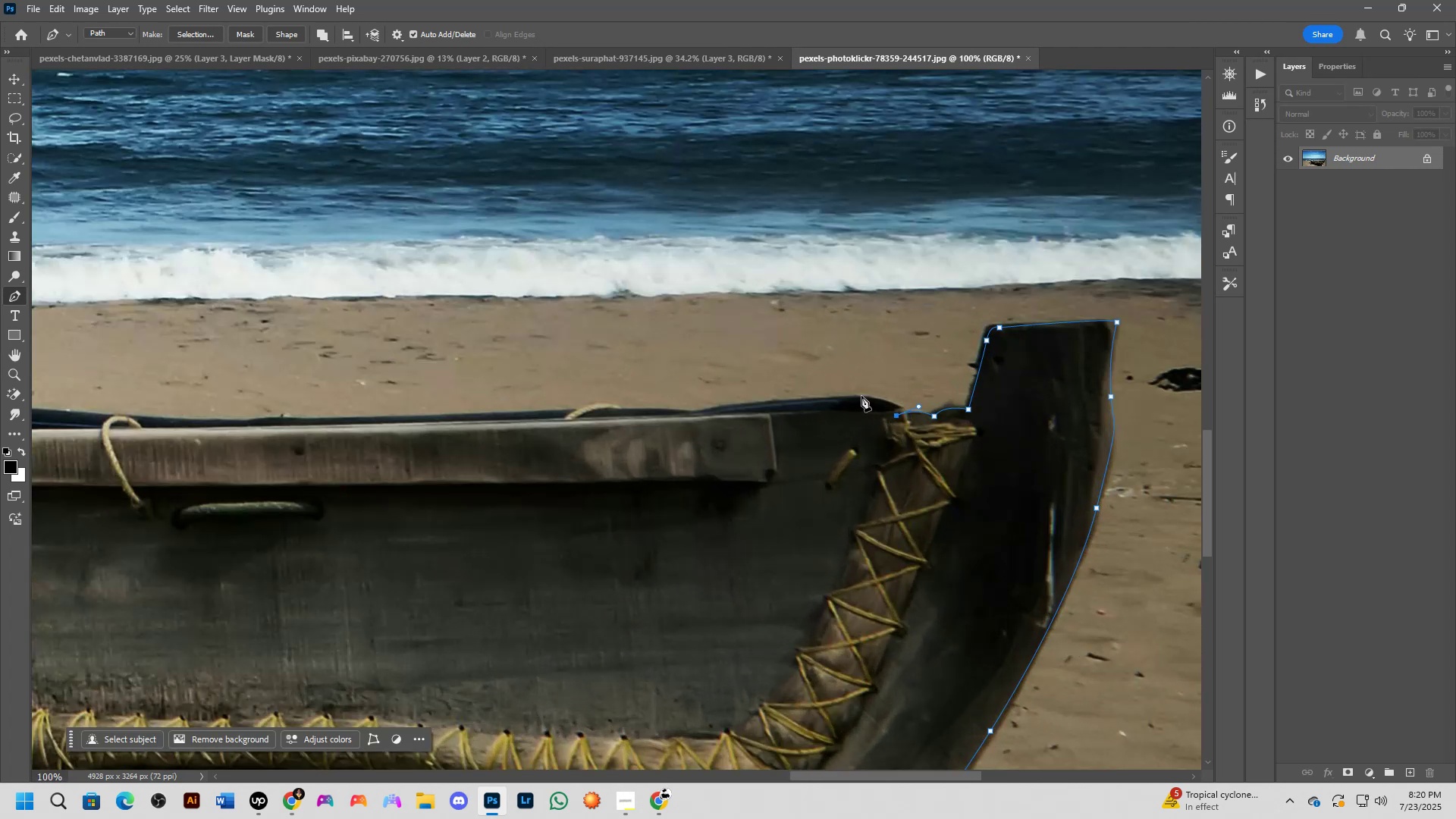 
left_click_drag(start_coordinate=[852, 397], to_coordinate=[821, 397])
 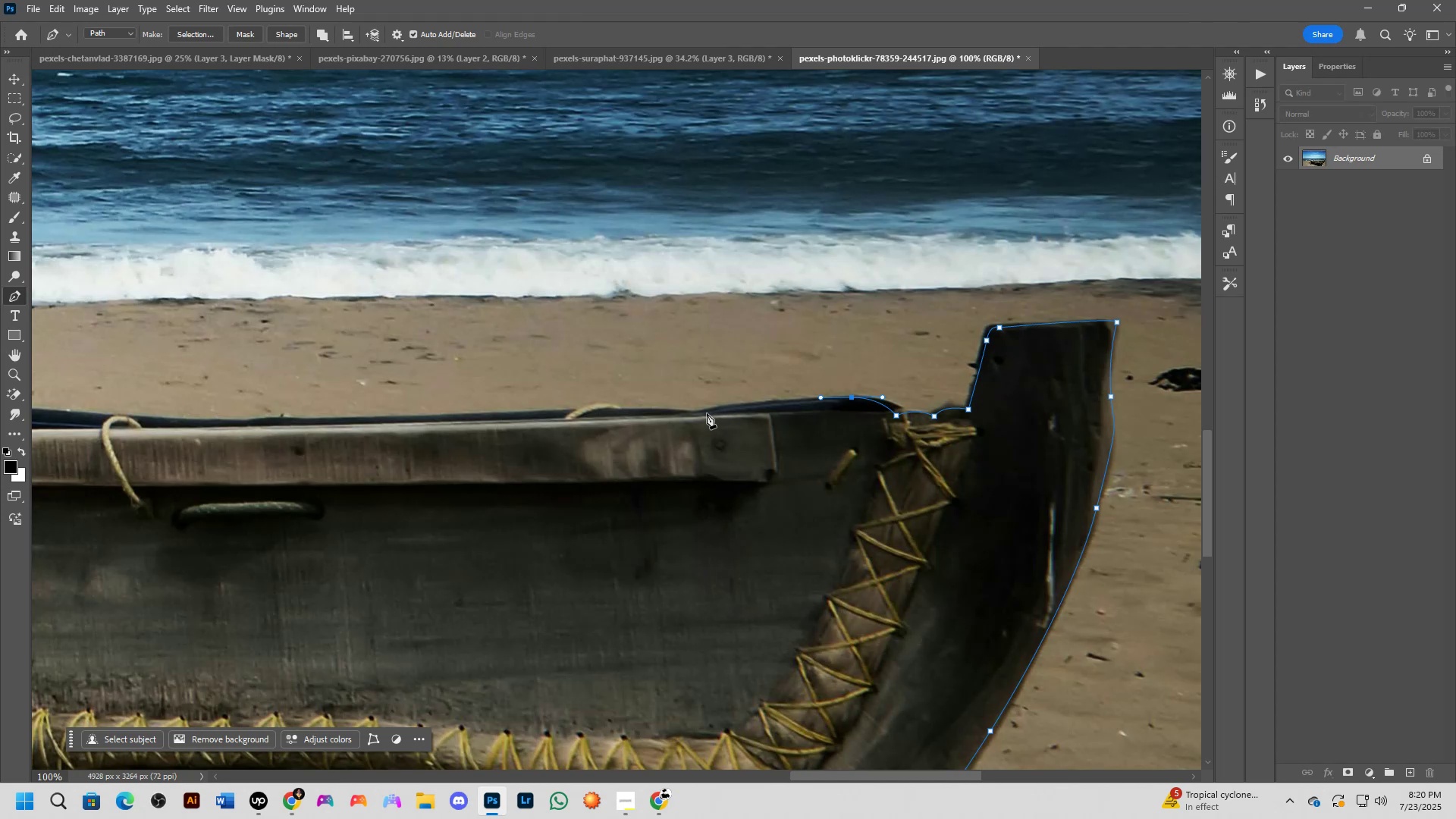 
left_click_drag(start_coordinate=[699, 415], to_coordinate=[676, 425])
 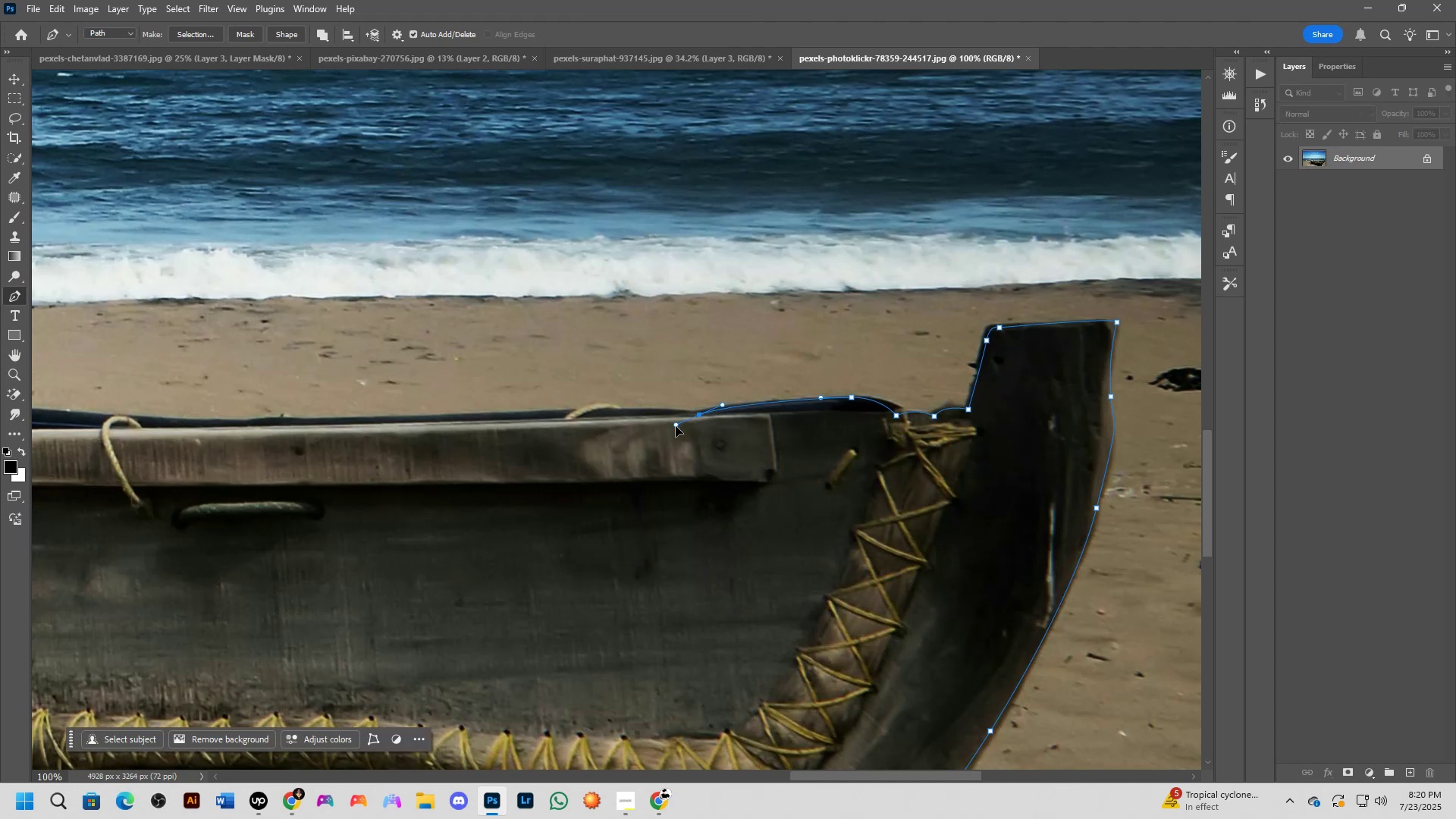 
hold_key(key=Space, duration=0.49)
 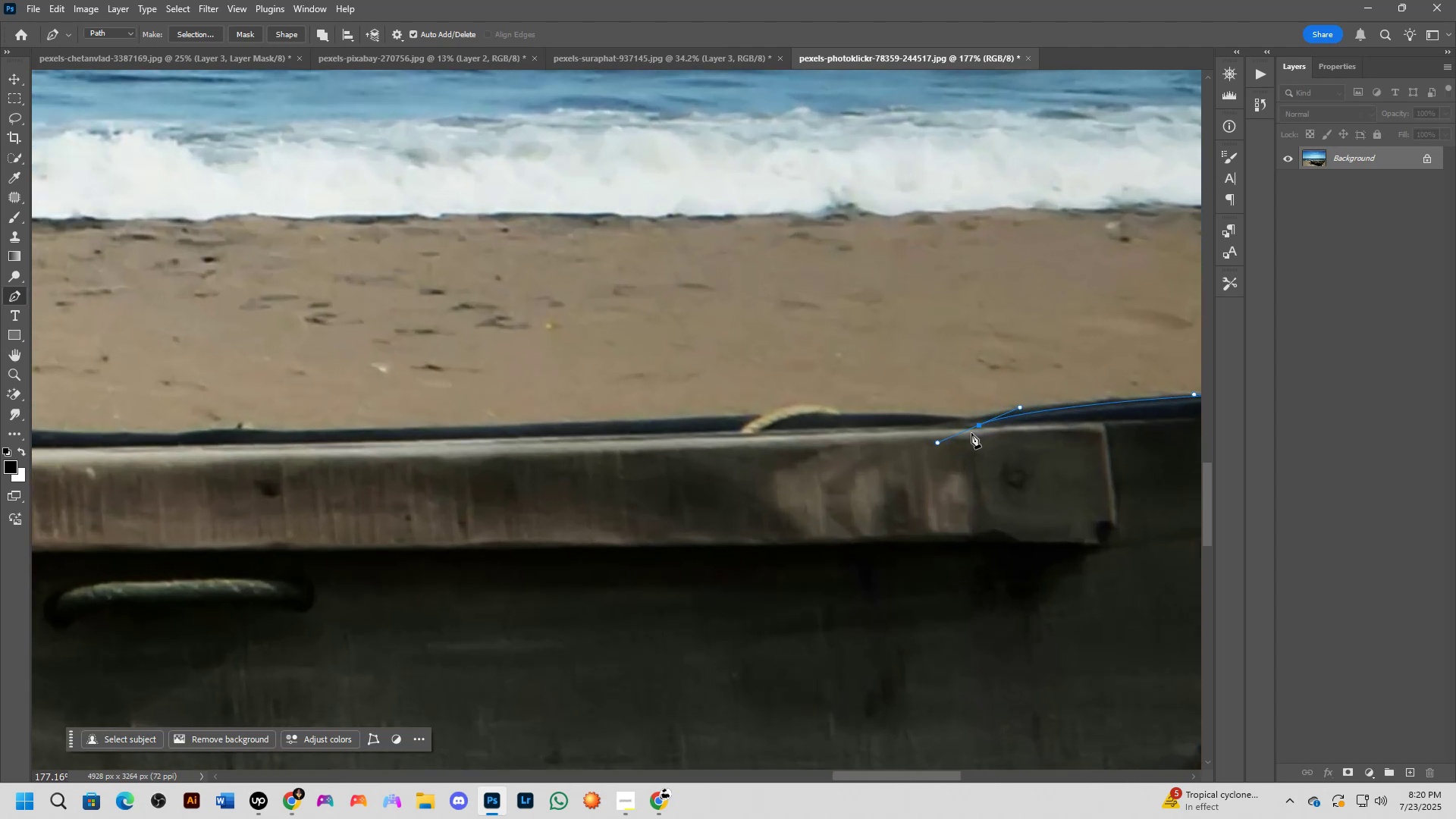 
left_click_drag(start_coordinate=[689, 452], to_coordinate=[965, 467])
 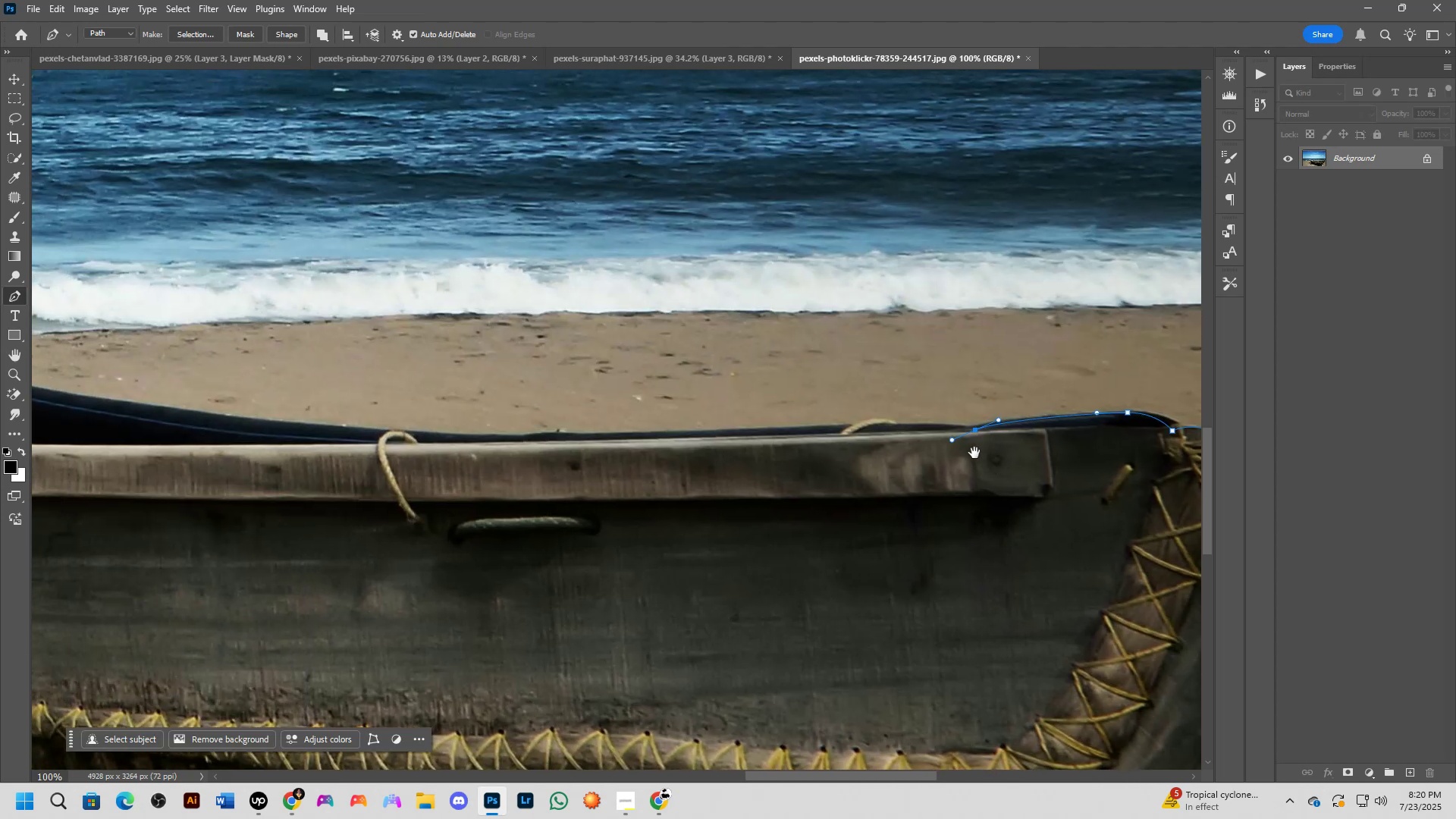 
scroll: coordinate [971, 433], scroll_direction: up, amount: 7.0
 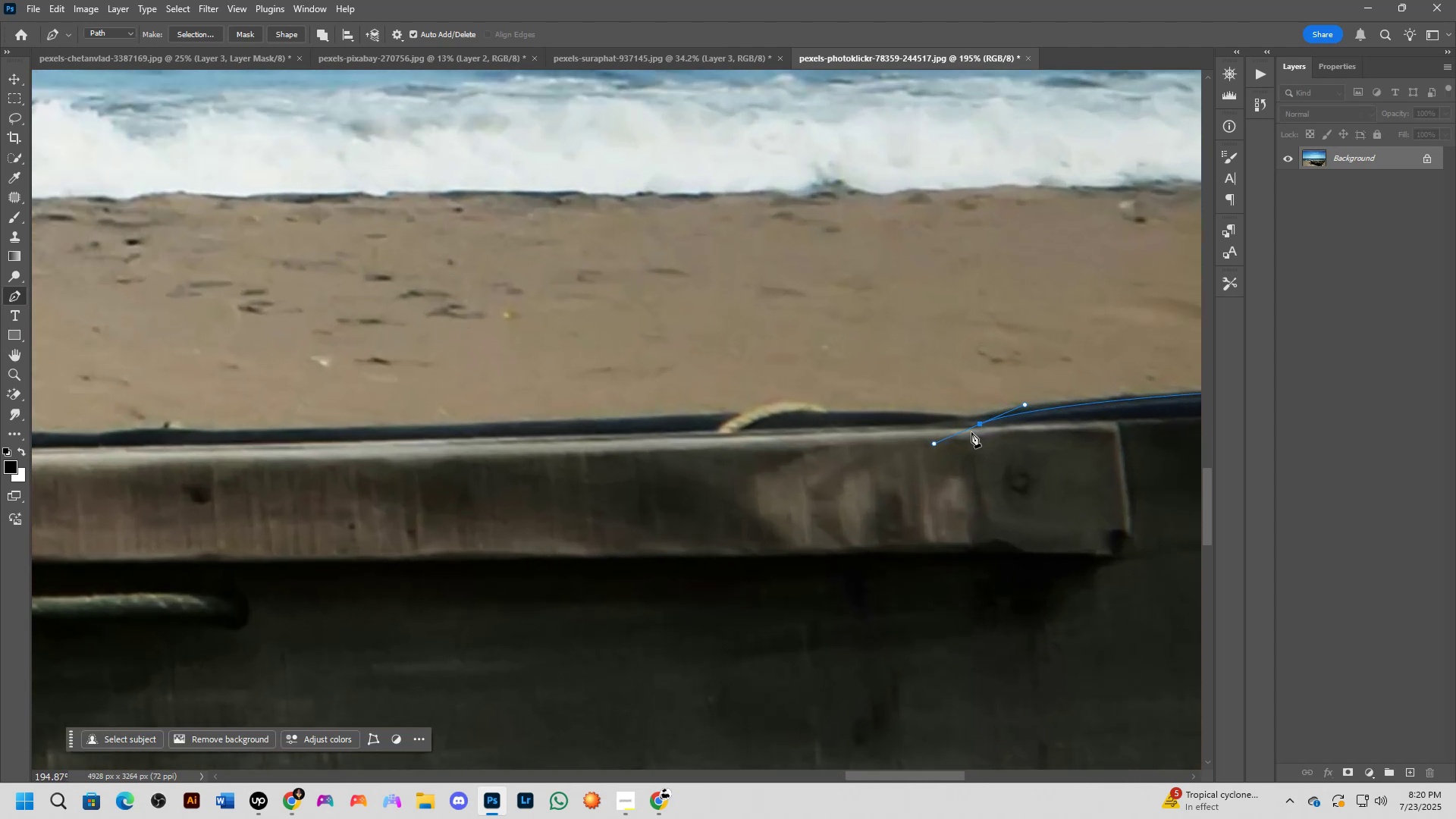 
hold_key(key=AltLeft, duration=0.8)
left_click([977, 424])
 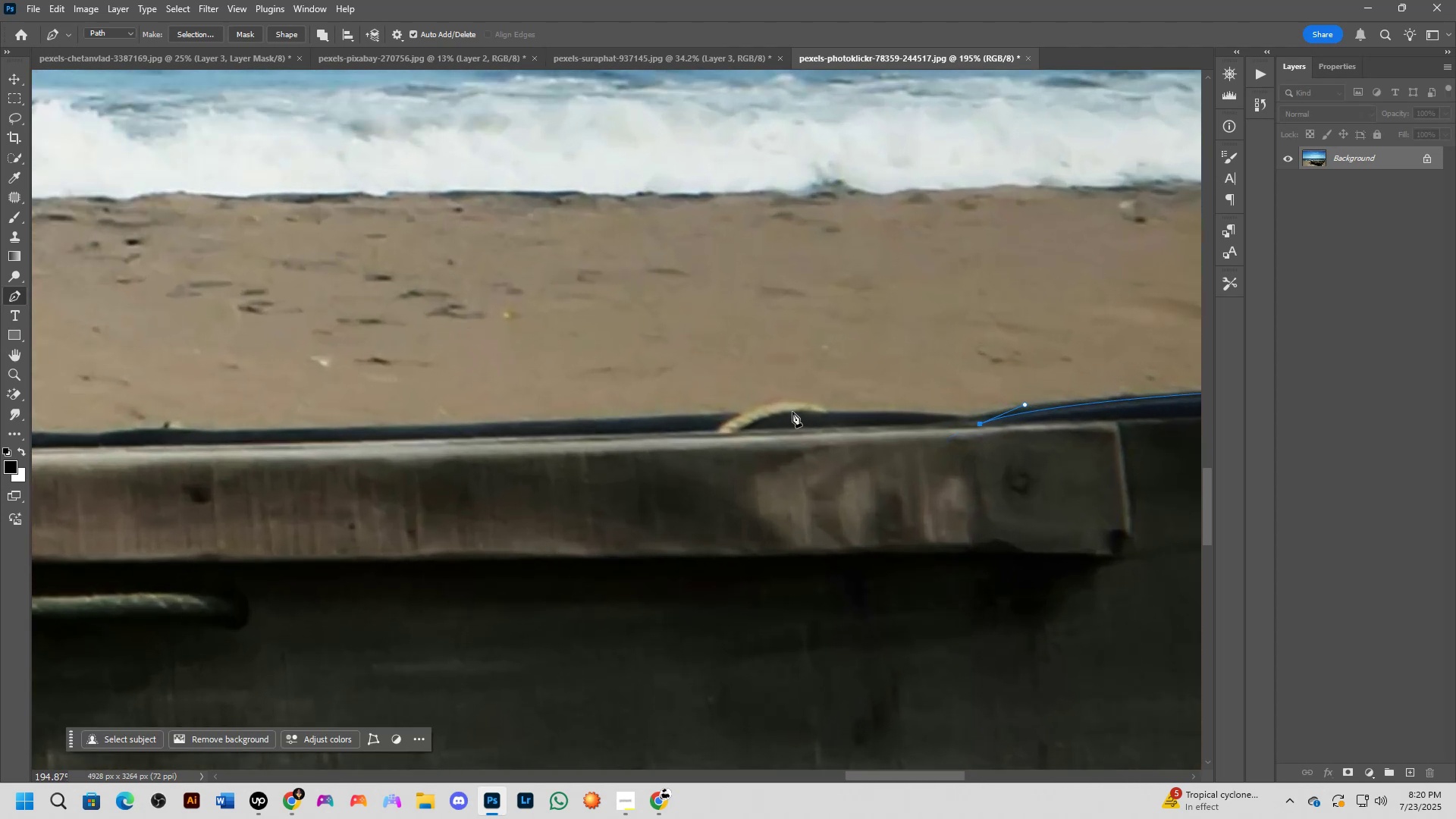 
left_click_drag(start_coordinate=[796, 413], to_coordinate=[662, 419])
 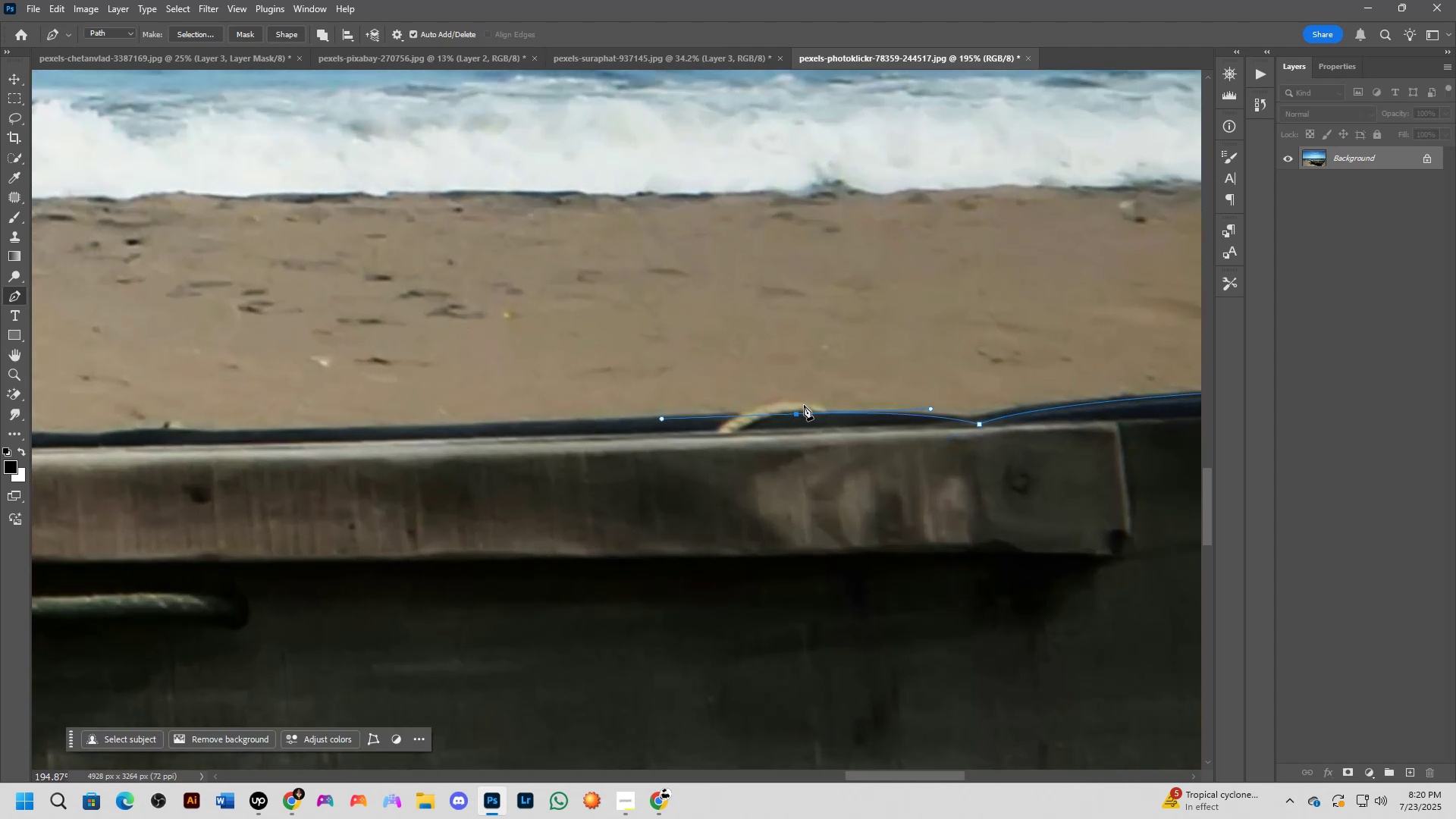 
hold_key(key=AltLeft, duration=0.31)
left_click([797, 411])
 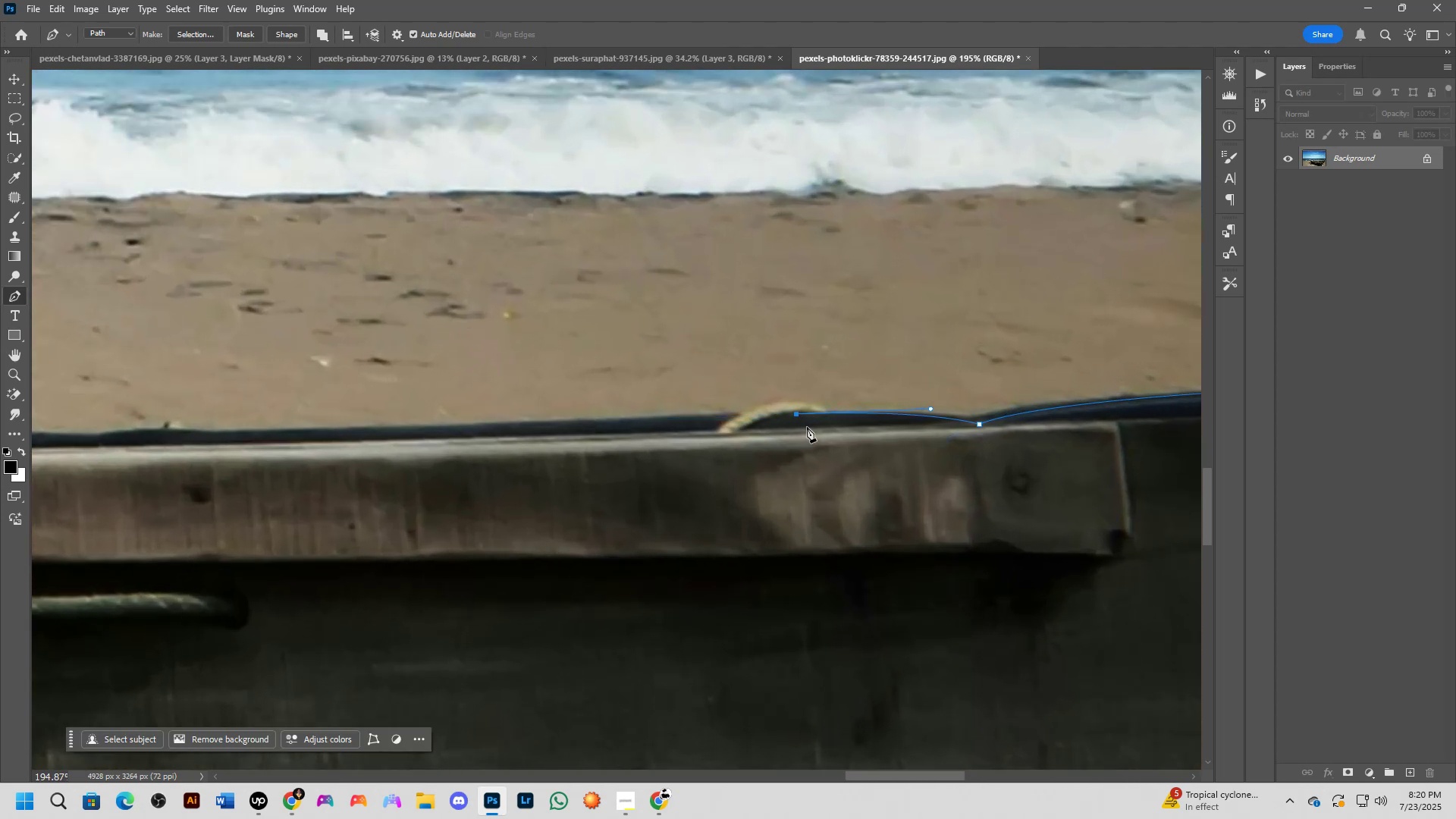 
scroll: coordinate [785, 445], scroll_direction: down, amount: 4.0
 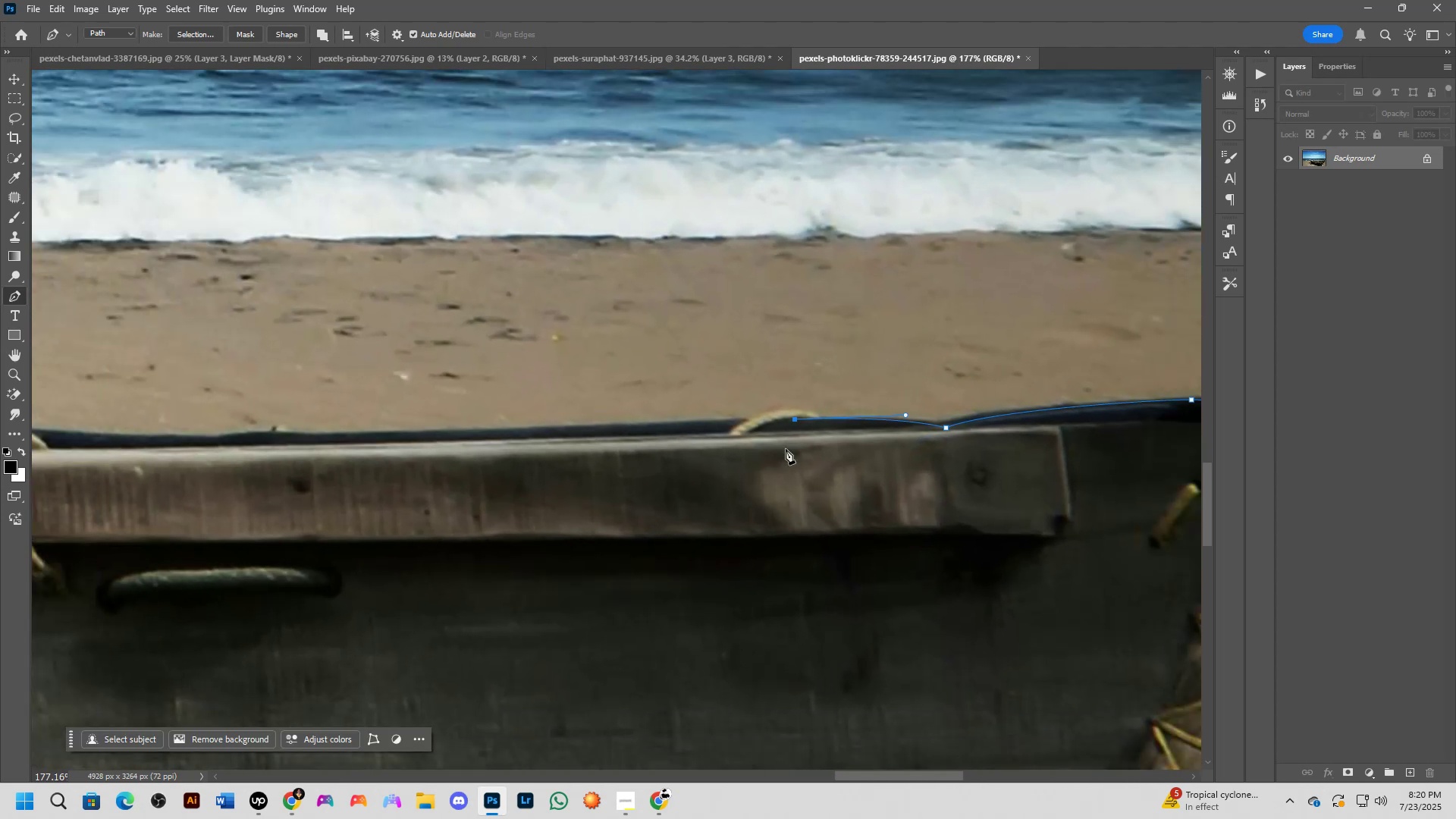 
hold_key(key=Space, duration=0.5)
 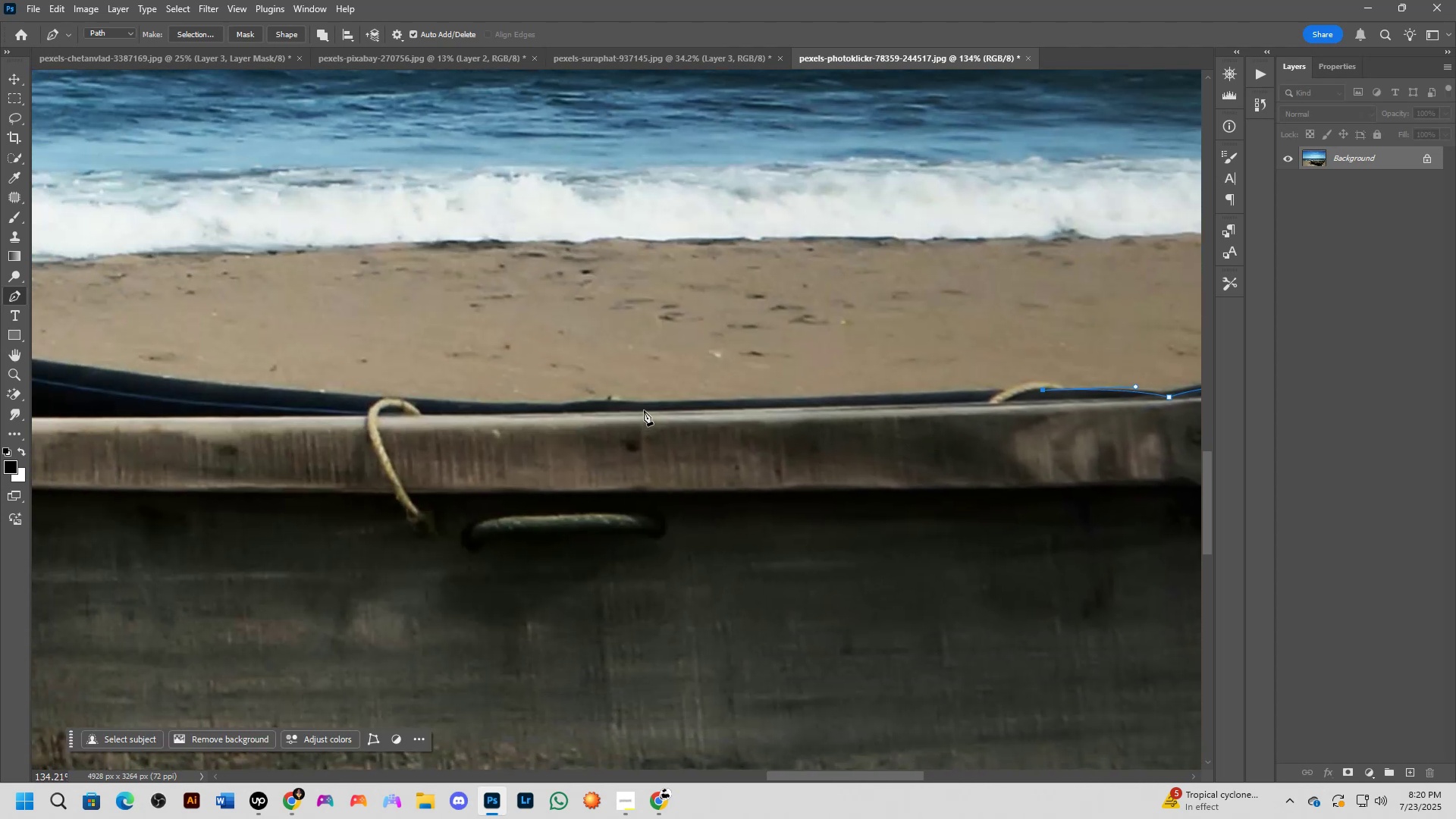 
left_click_drag(start_coordinate=[666, 479], to_coordinate=[916, 445])
 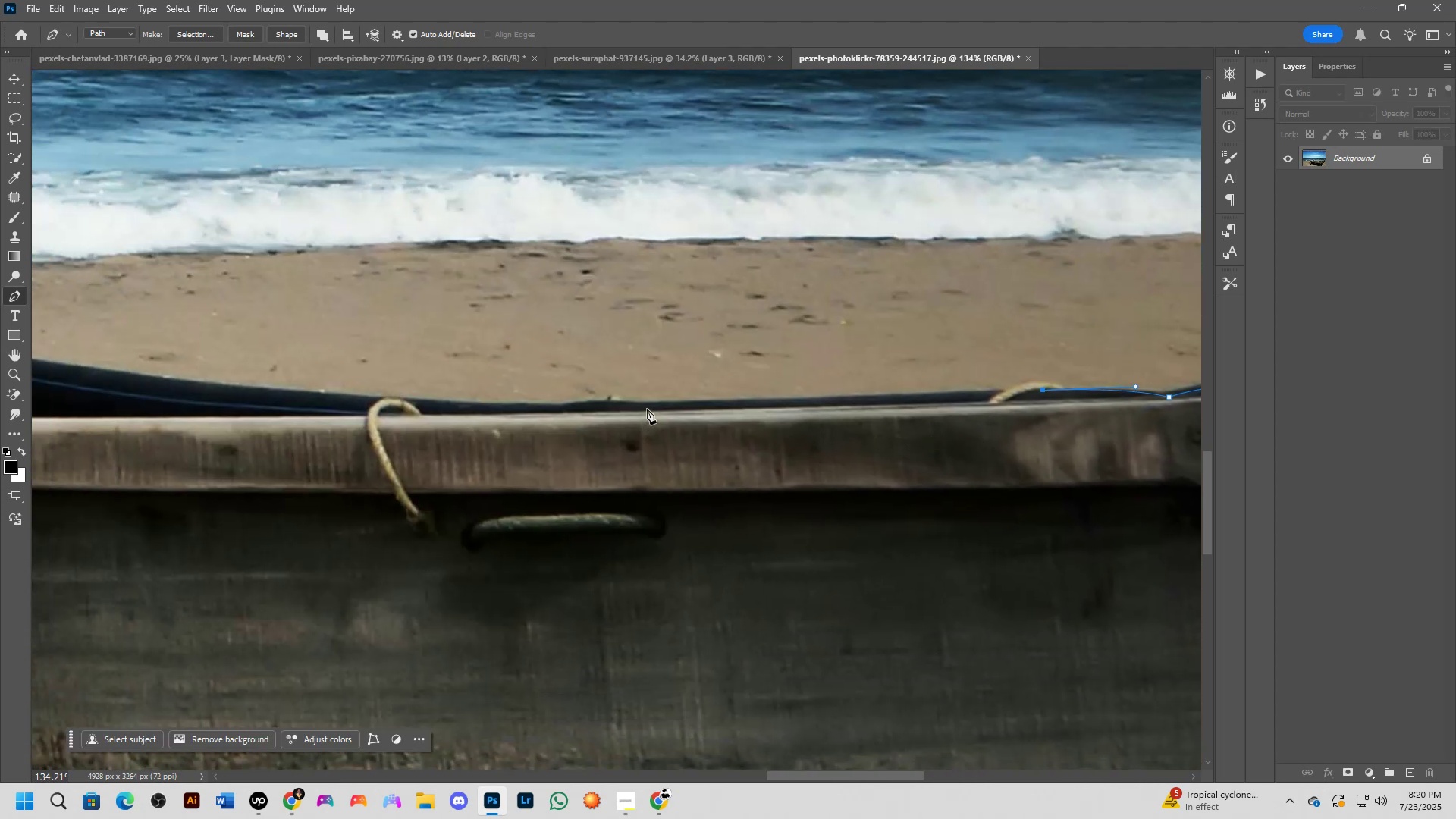 
left_click([650, 406])
 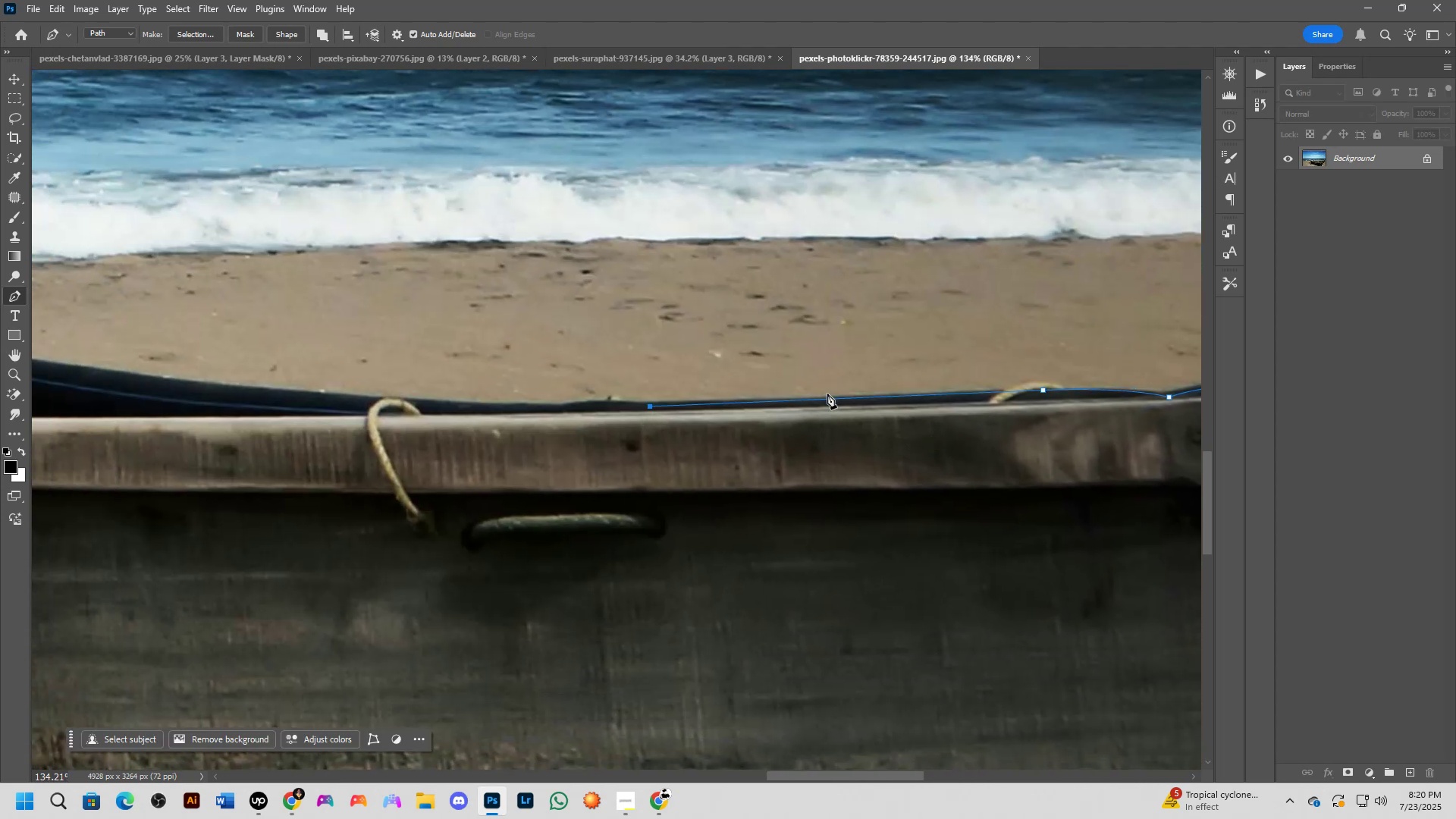 
hold_key(key=Space, duration=0.53)
 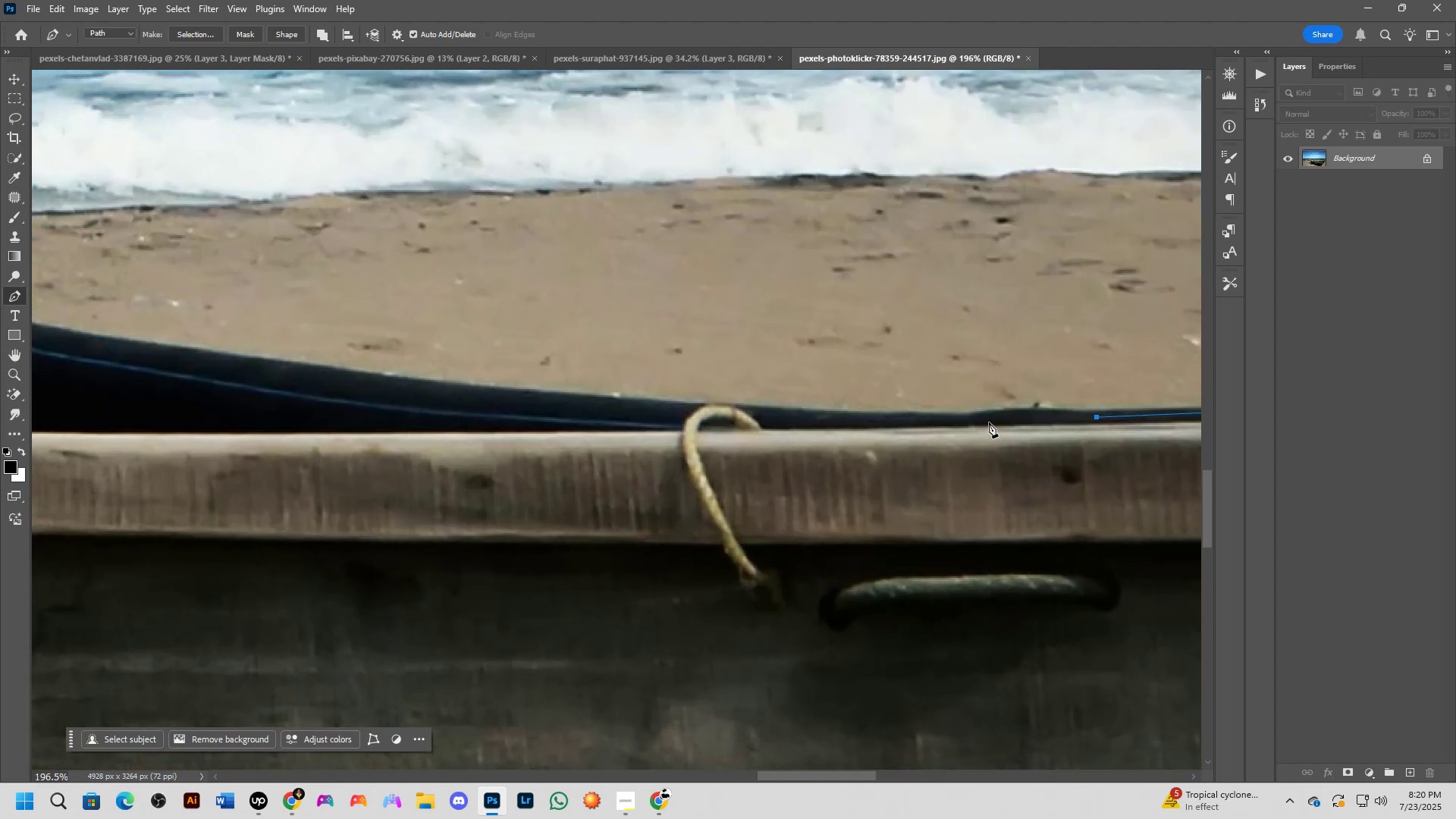 
left_click_drag(start_coordinate=[513, 472], to_coordinate=[918, 489])
 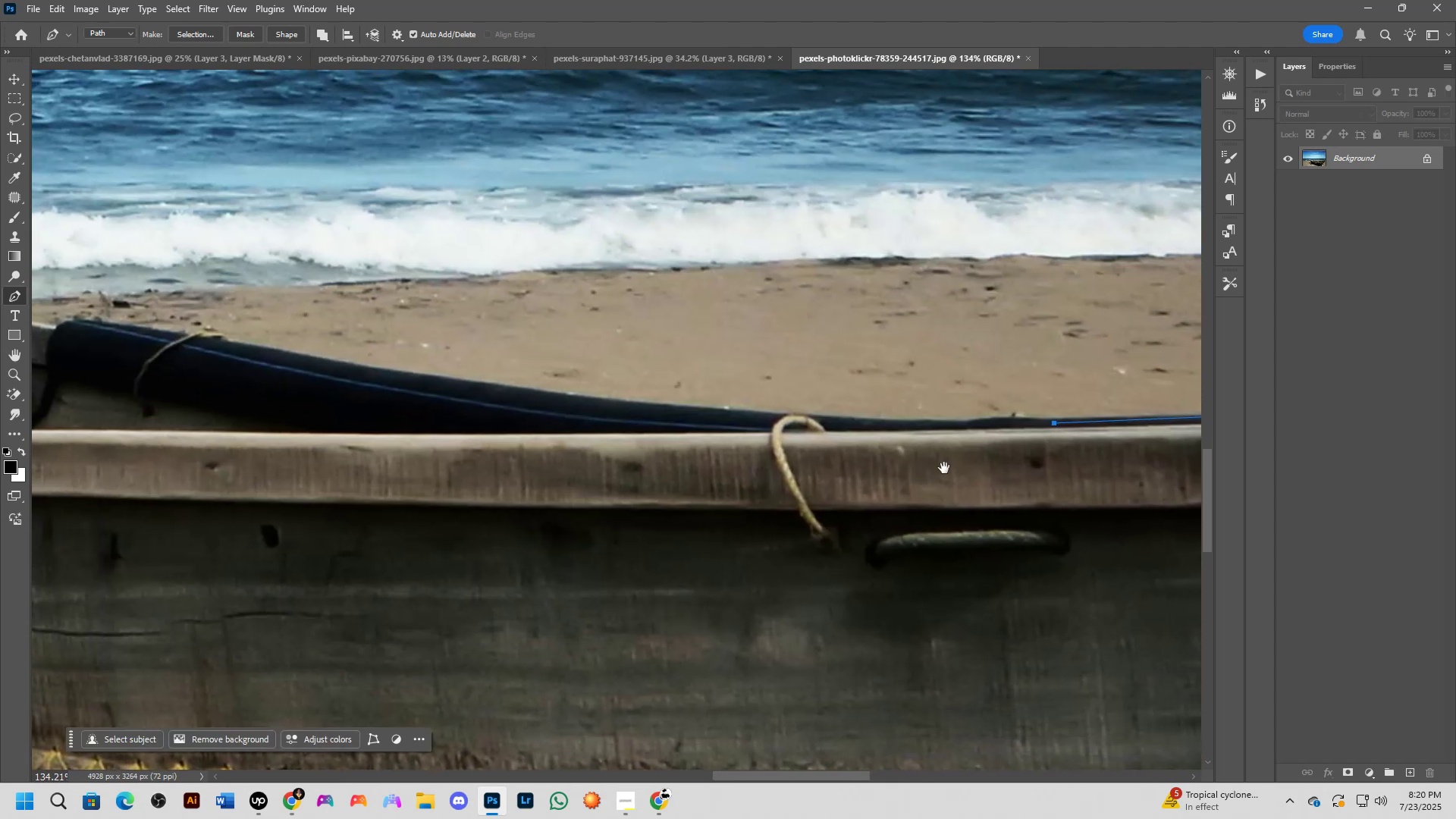 
scroll: coordinate [965, 434], scroll_direction: up, amount: 4.0
 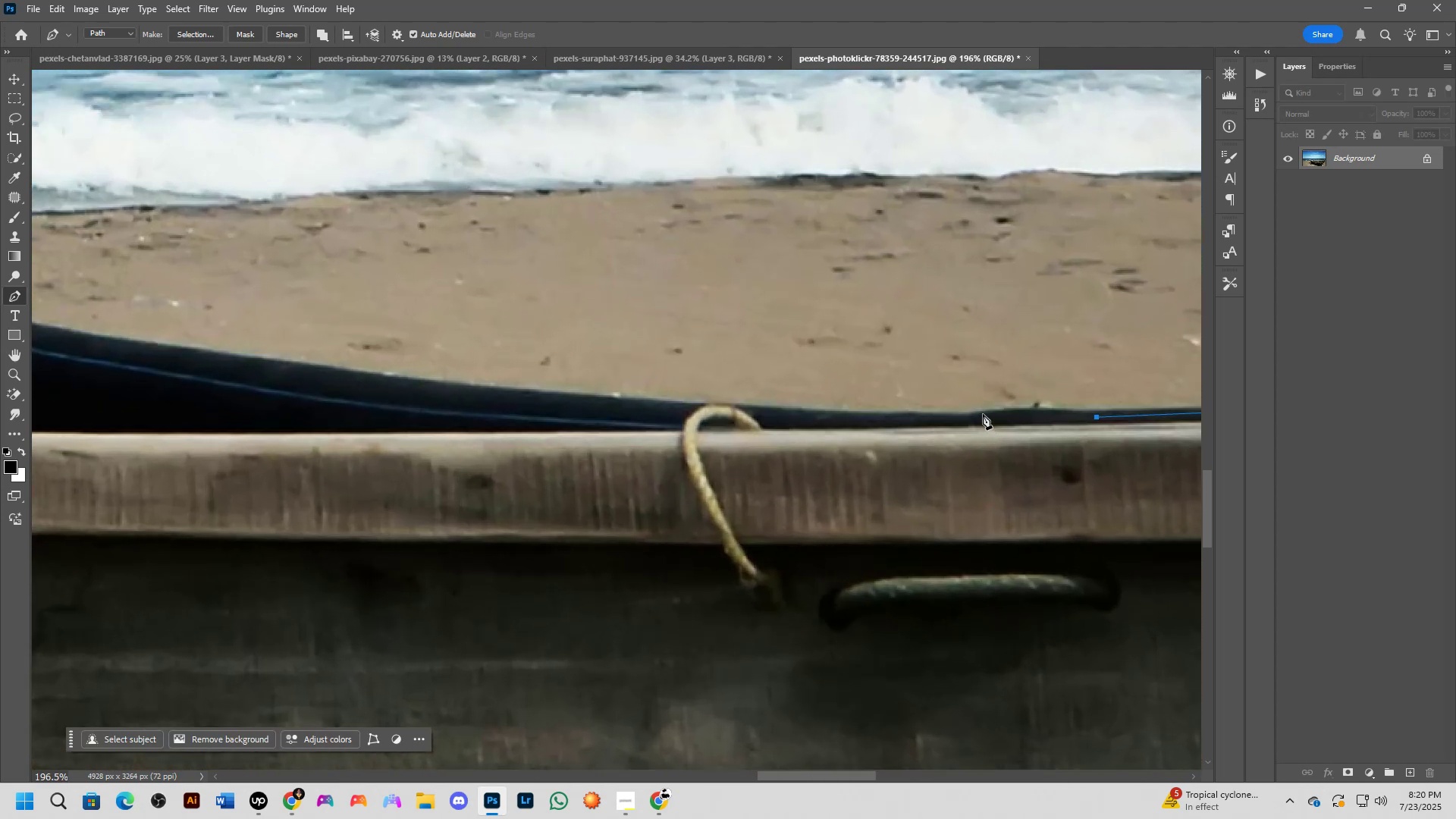 
left_click_drag(start_coordinate=[982, 417], to_coordinate=[928, 431])
 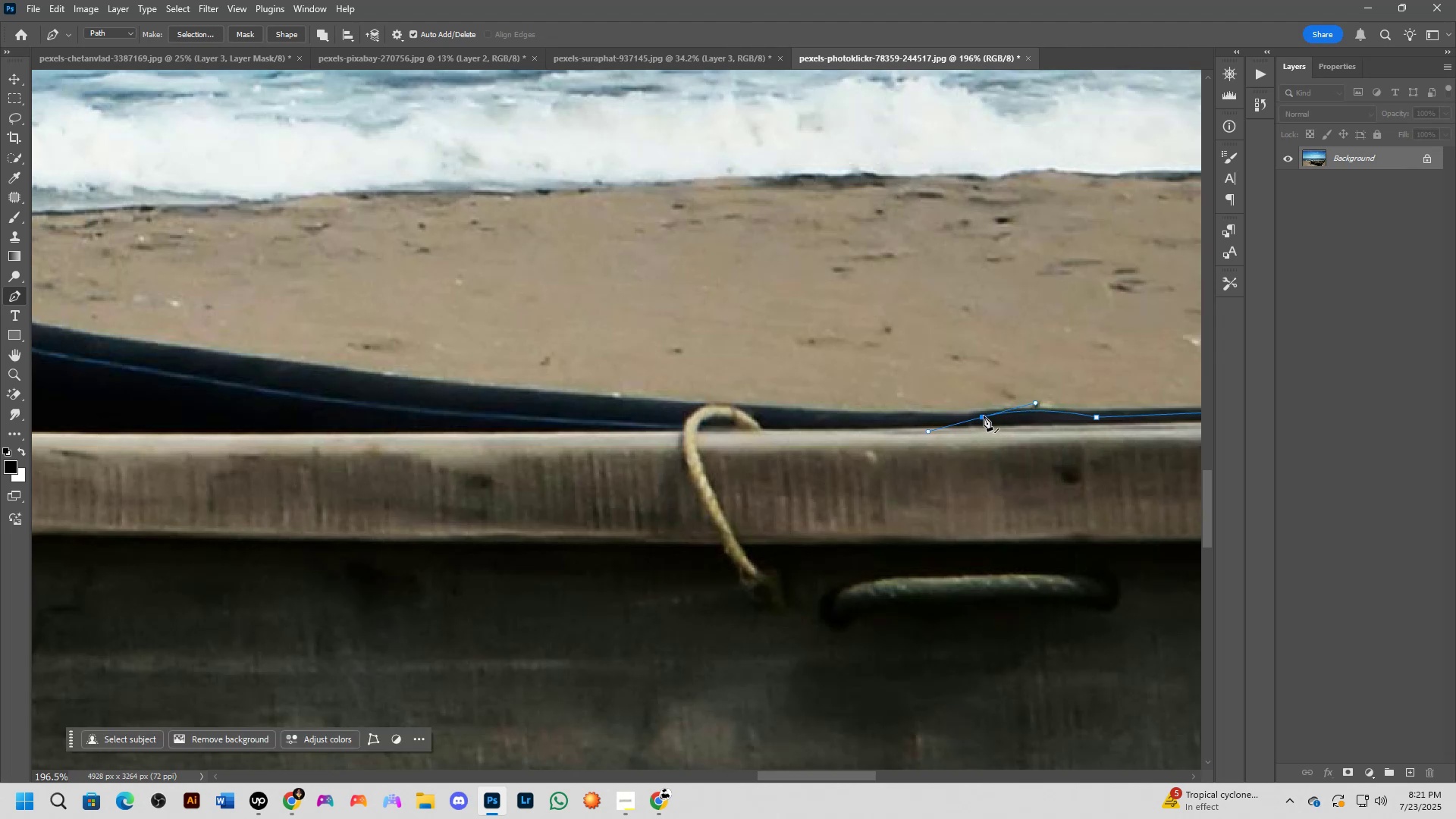 
hold_key(key=AltLeft, duration=0.36)
left_click([981, 417])
 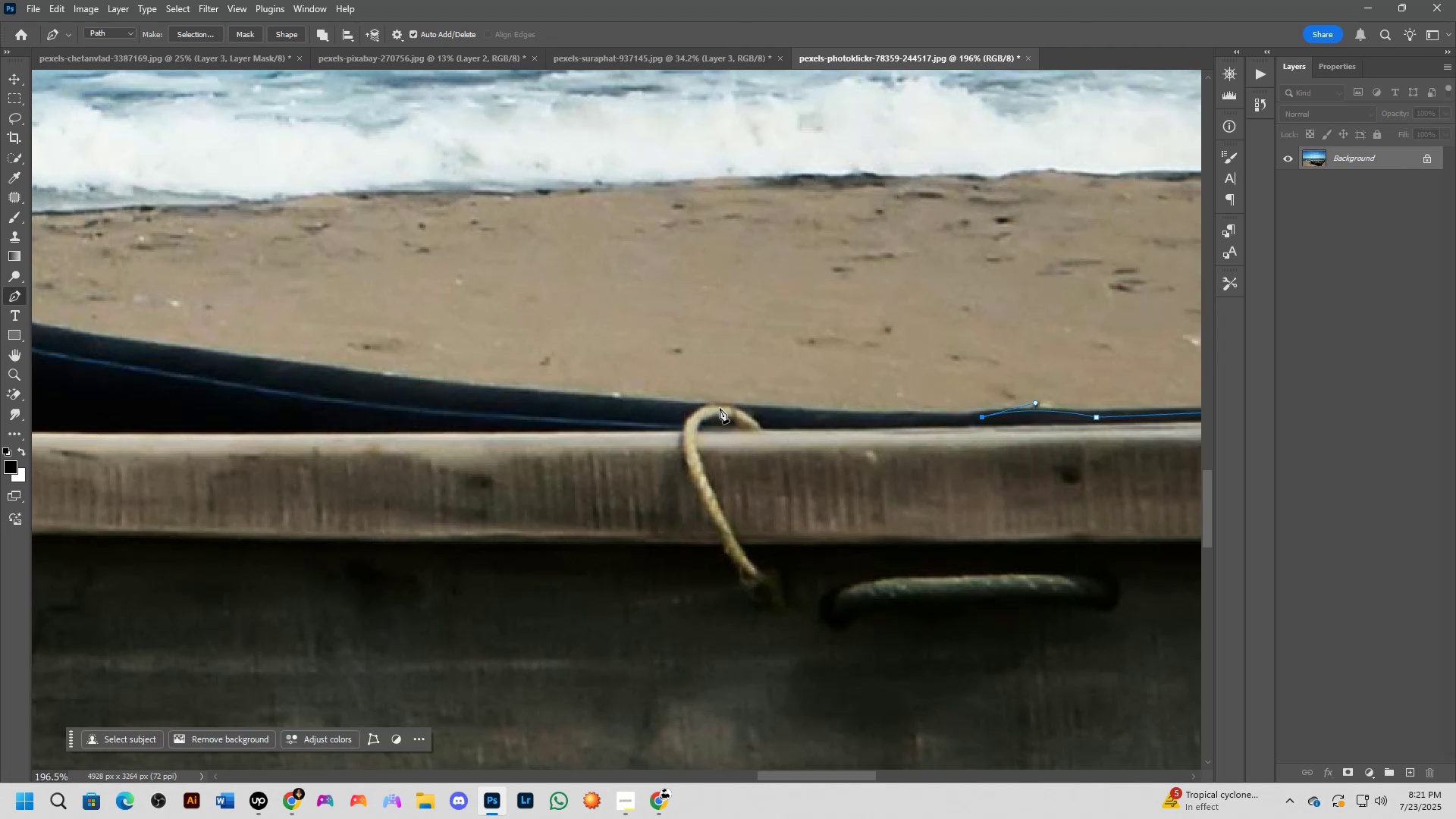 
left_click([720, 407])
 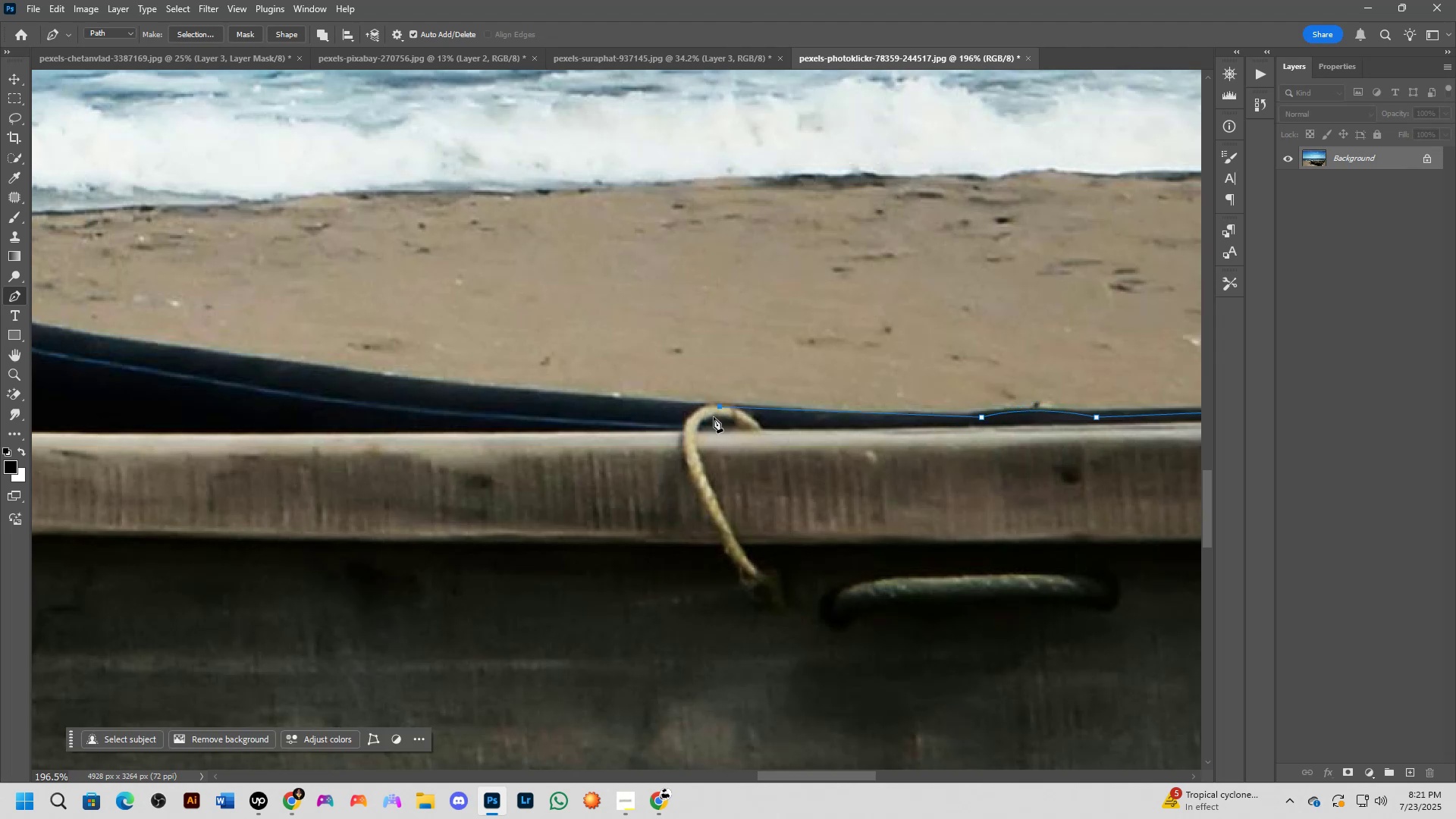 
hold_key(key=Space, duration=0.49)
 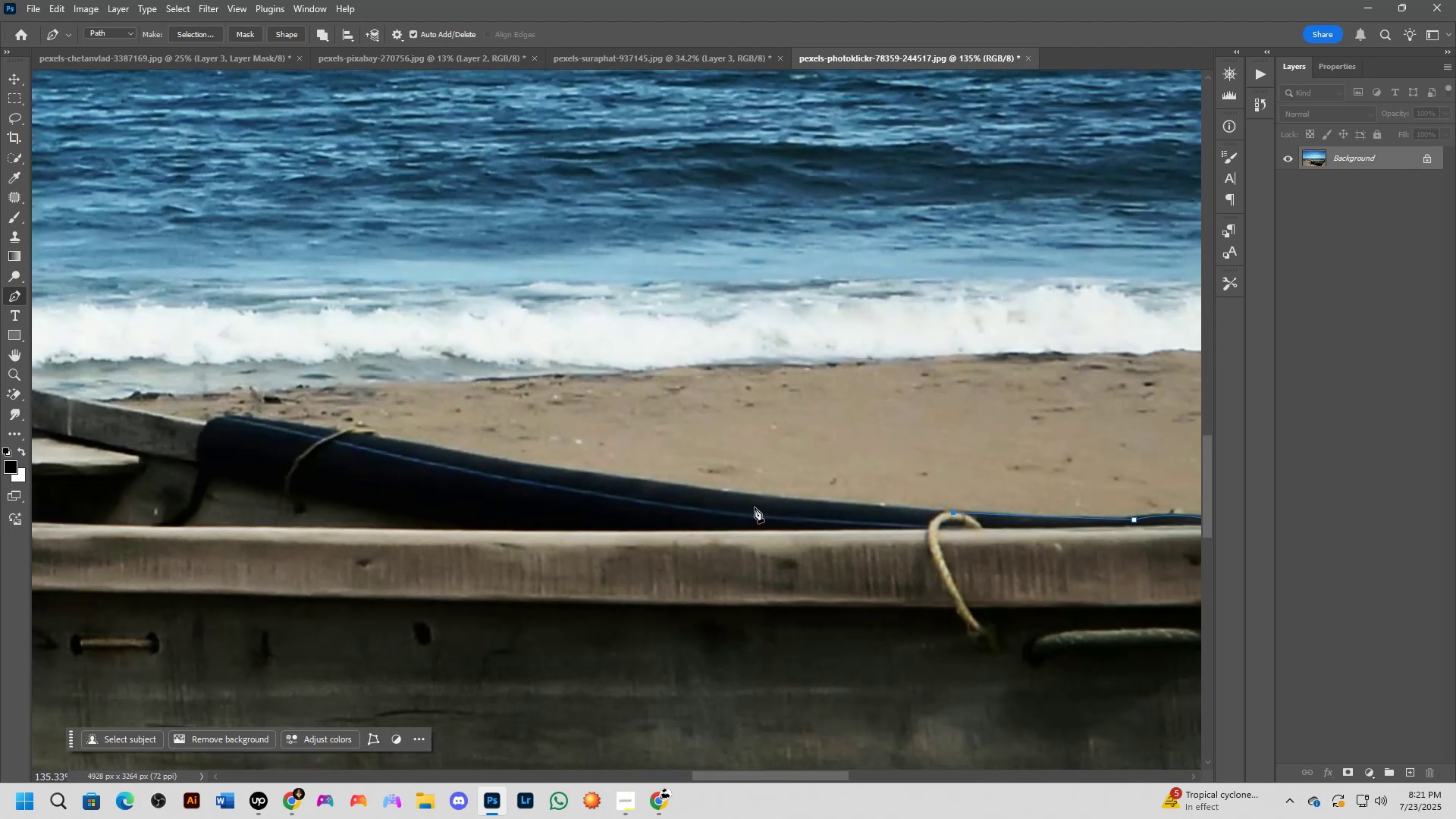 
left_click_drag(start_coordinate=[675, 428], to_coordinate=[971, 540])
 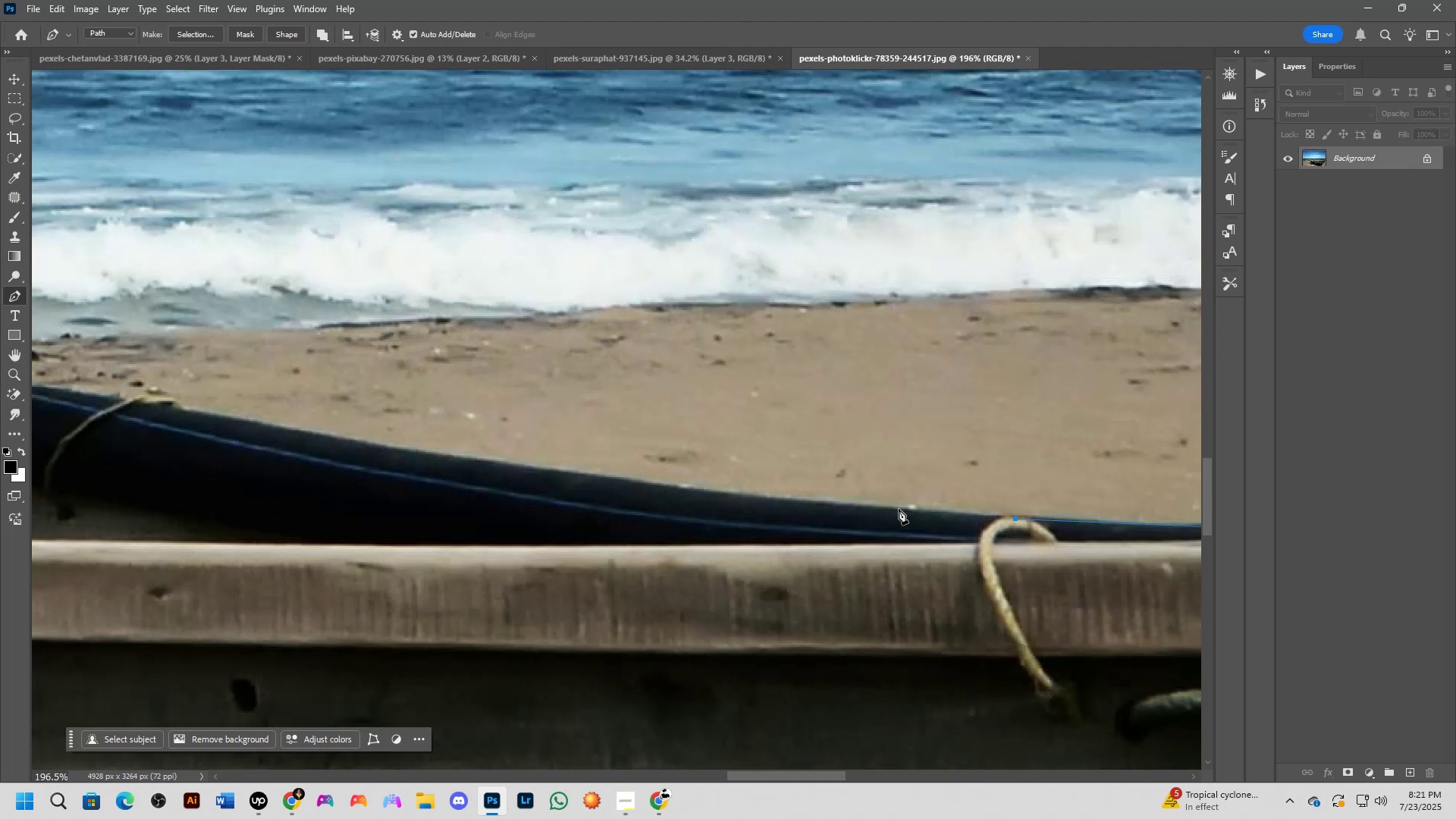 
scroll: coordinate [816, 499], scroll_direction: down, amount: 4.0
 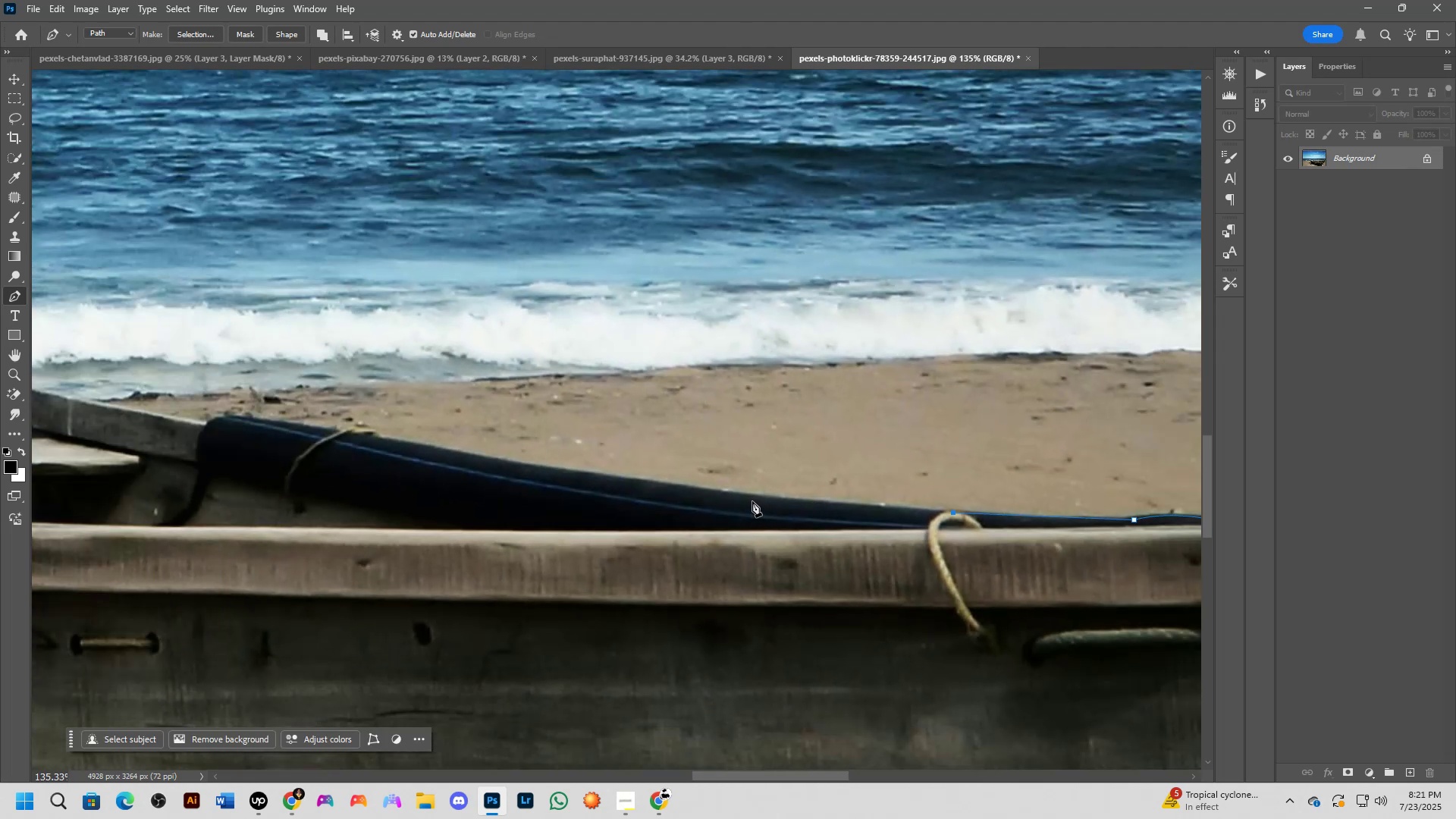 
left_click([752, 499])
 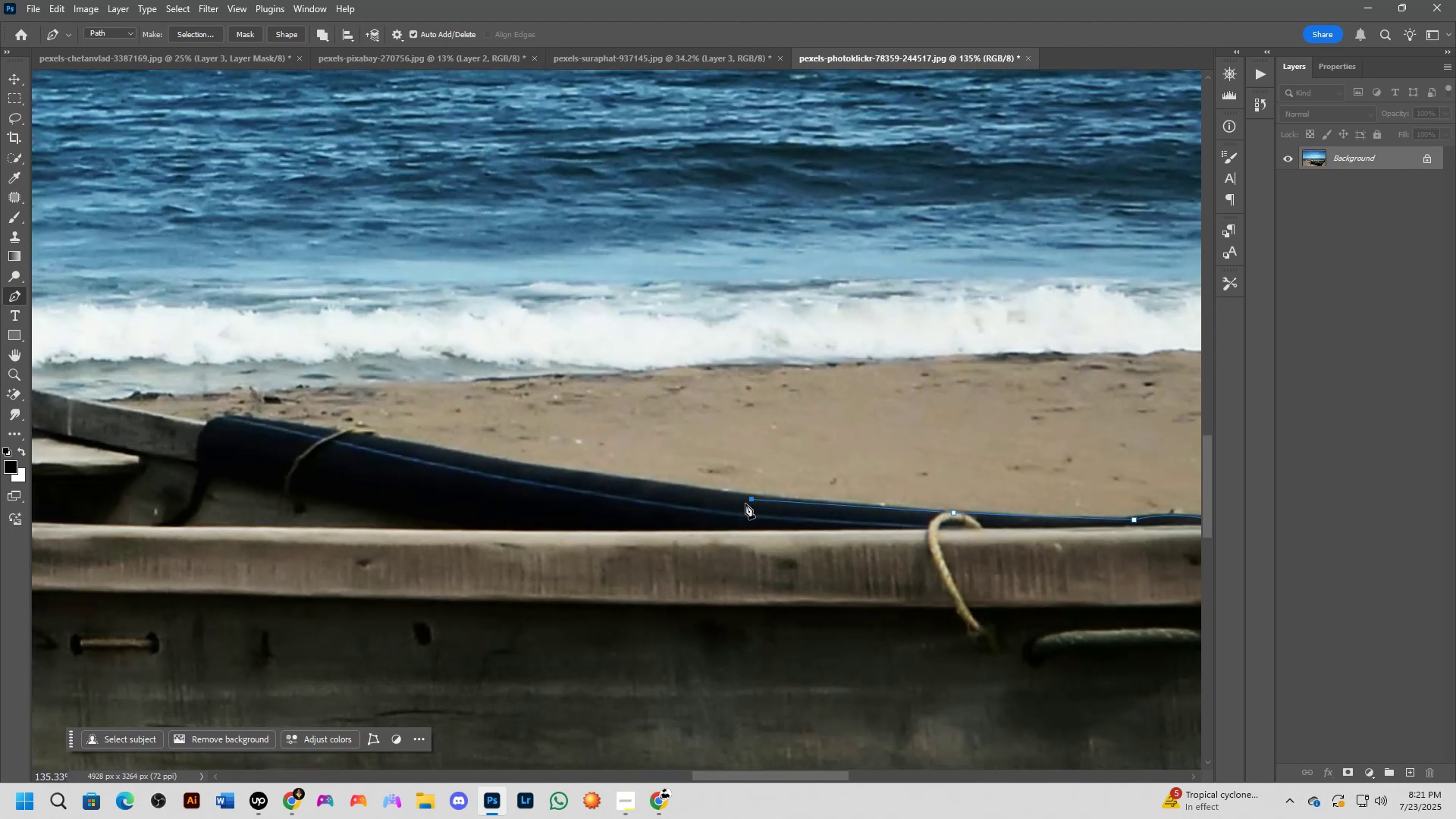 
scroll: coordinate [664, 539], scroll_direction: down, amount: 8.0
 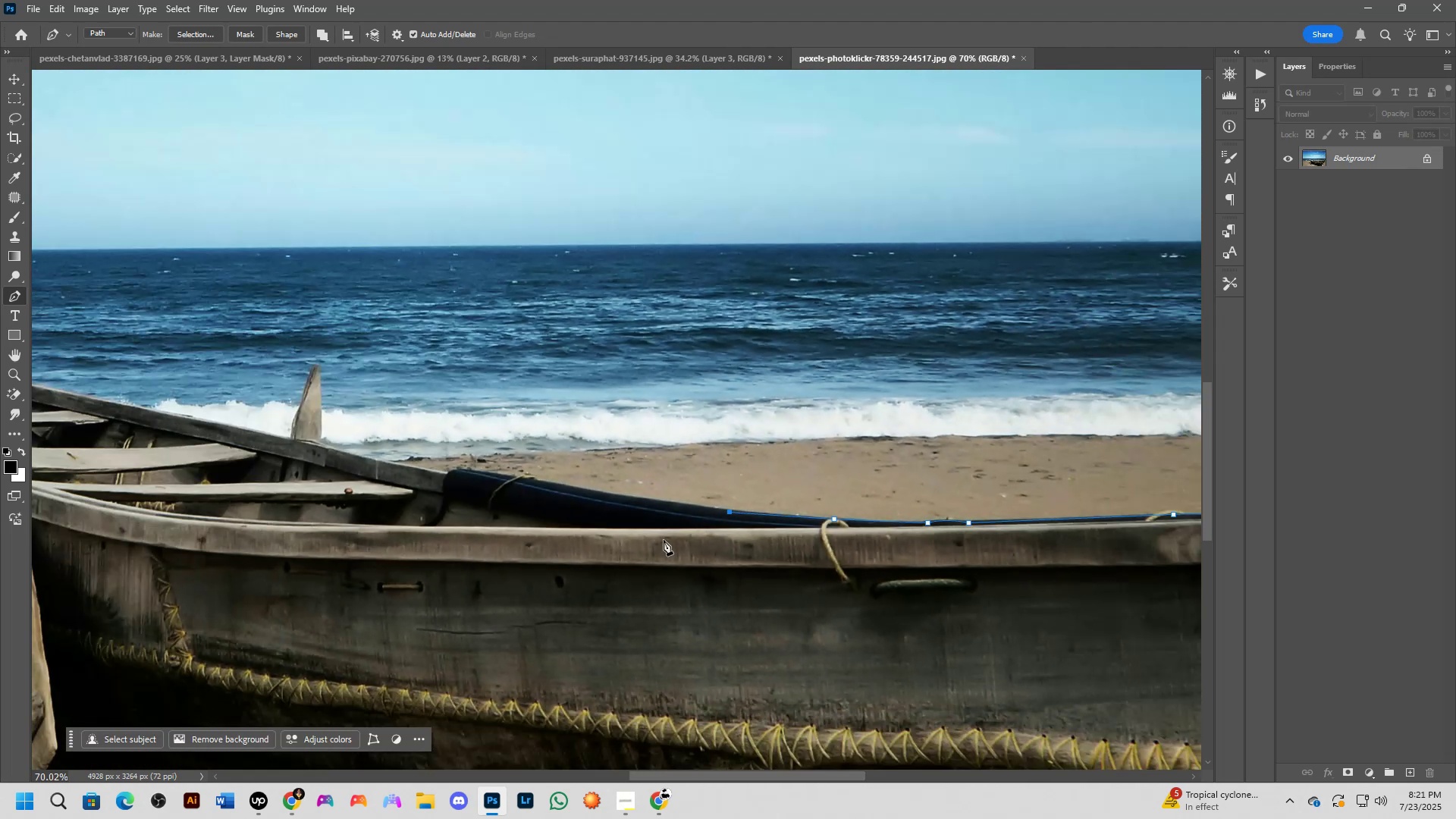 
hold_key(key=Space, duration=0.6)
 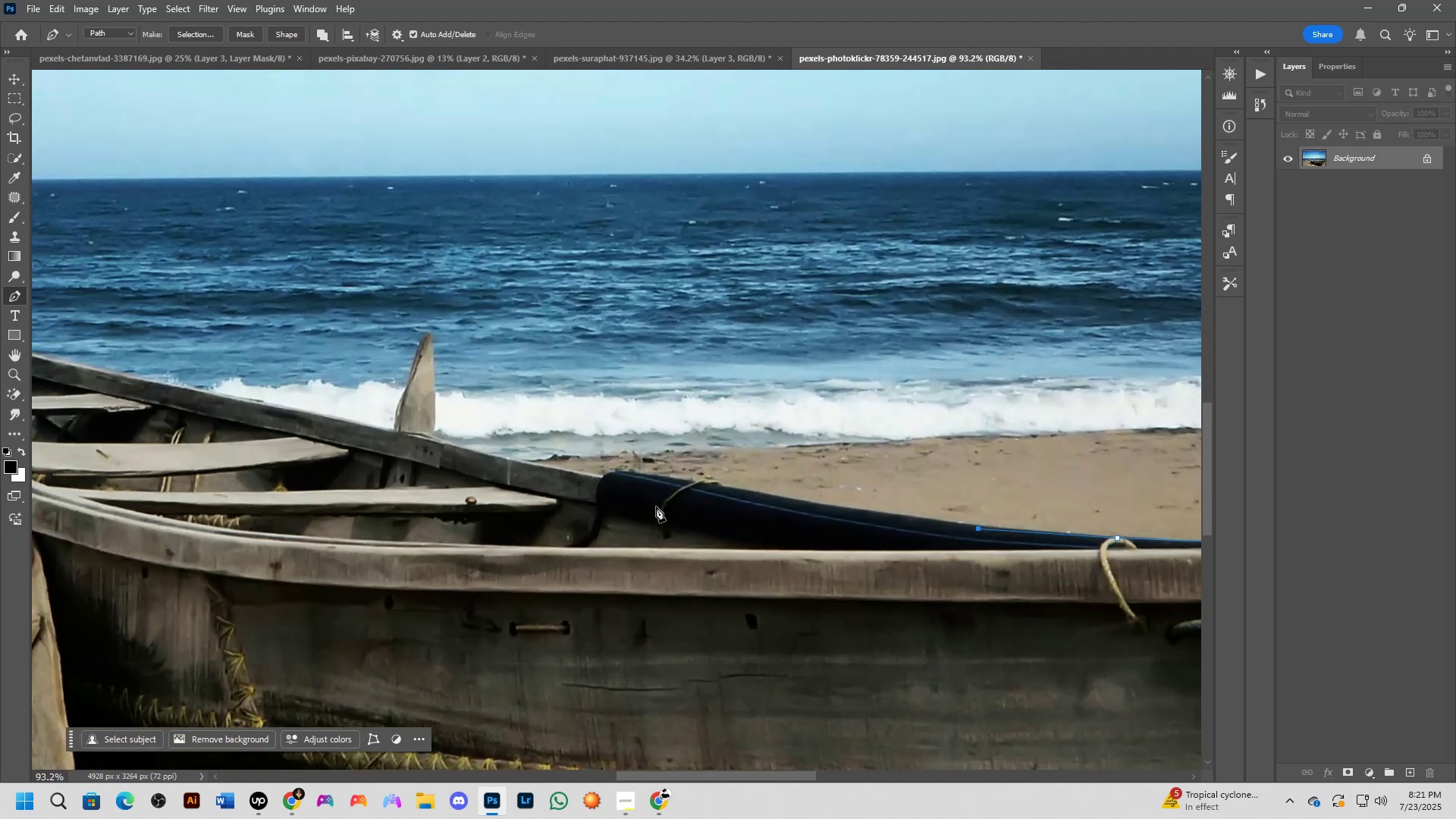 
left_click_drag(start_coordinate=[623, 543], to_coordinate=[777, 551])
 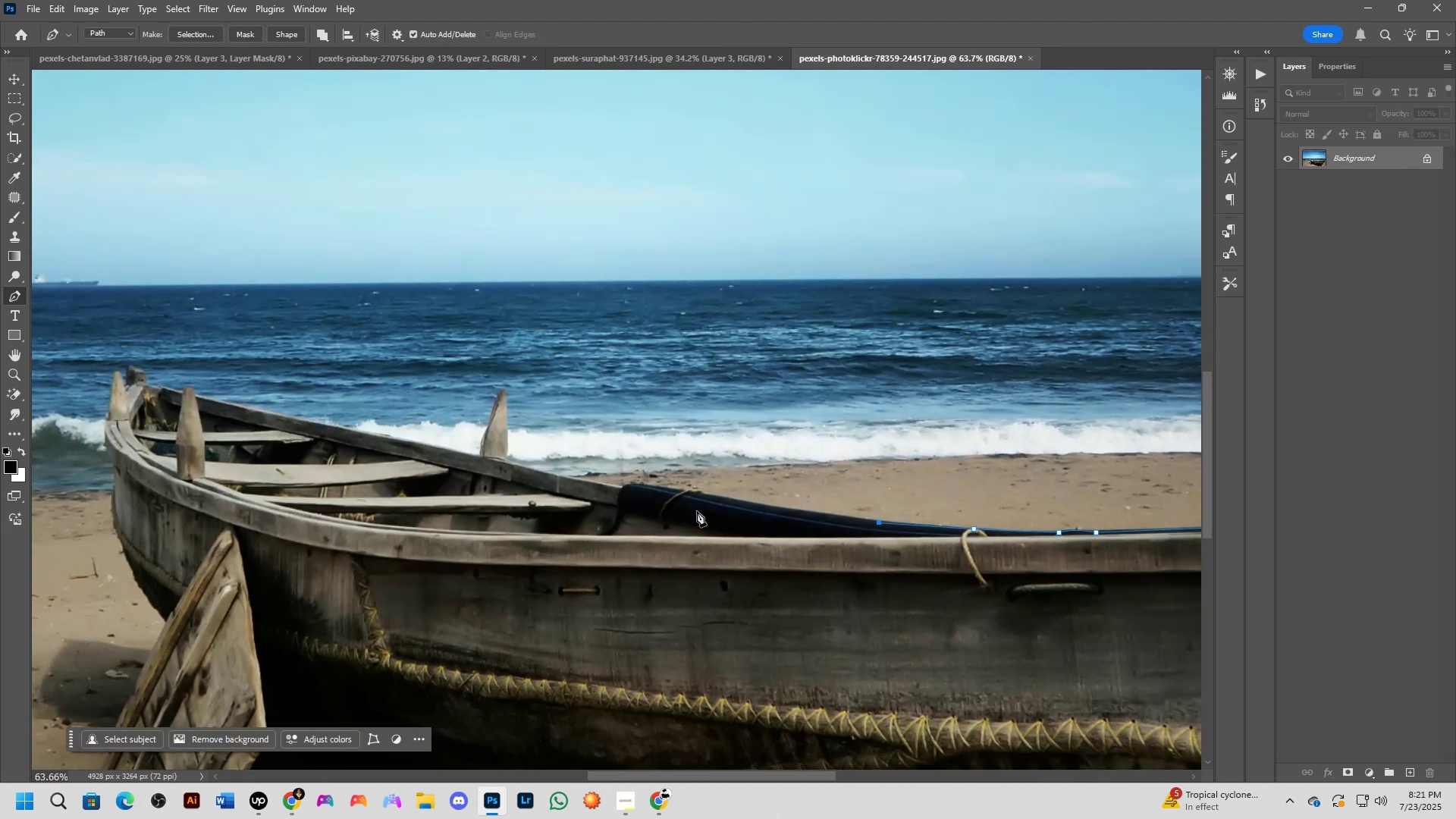 
scroll: coordinate [654, 497], scroll_direction: up, amount: 7.0
 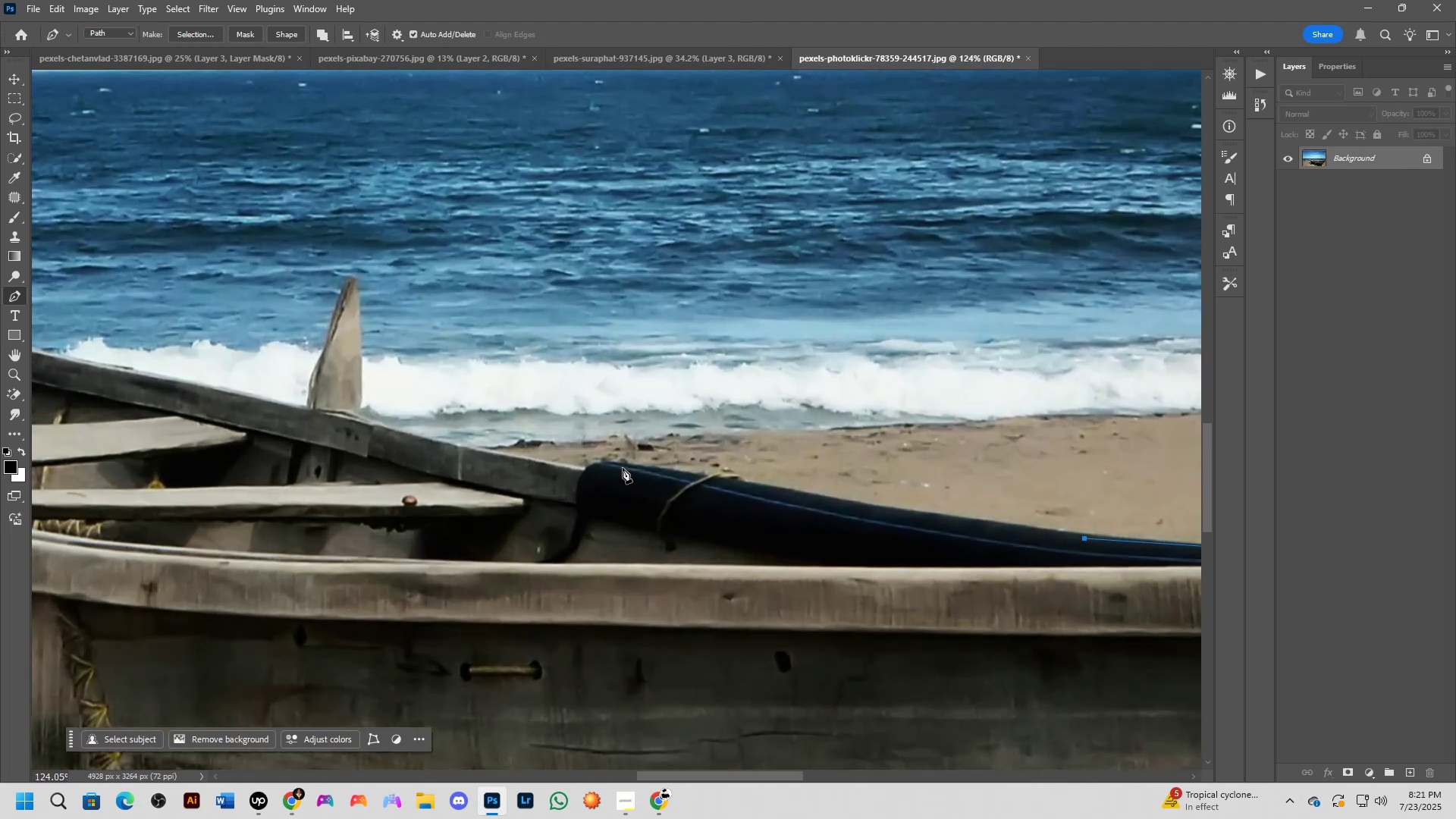 
left_click([622, 466])
 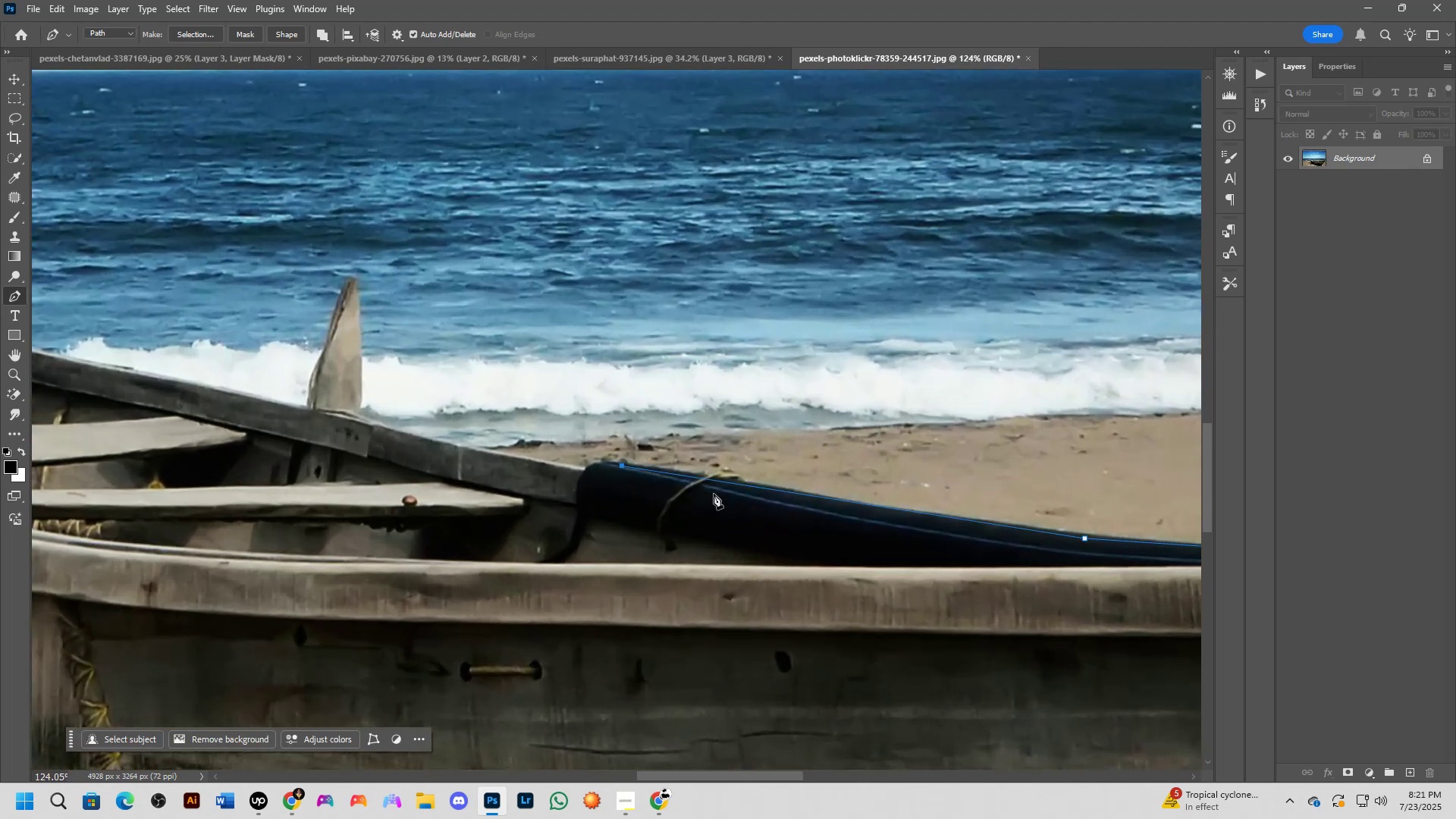 
hold_key(key=Space, duration=0.43)
 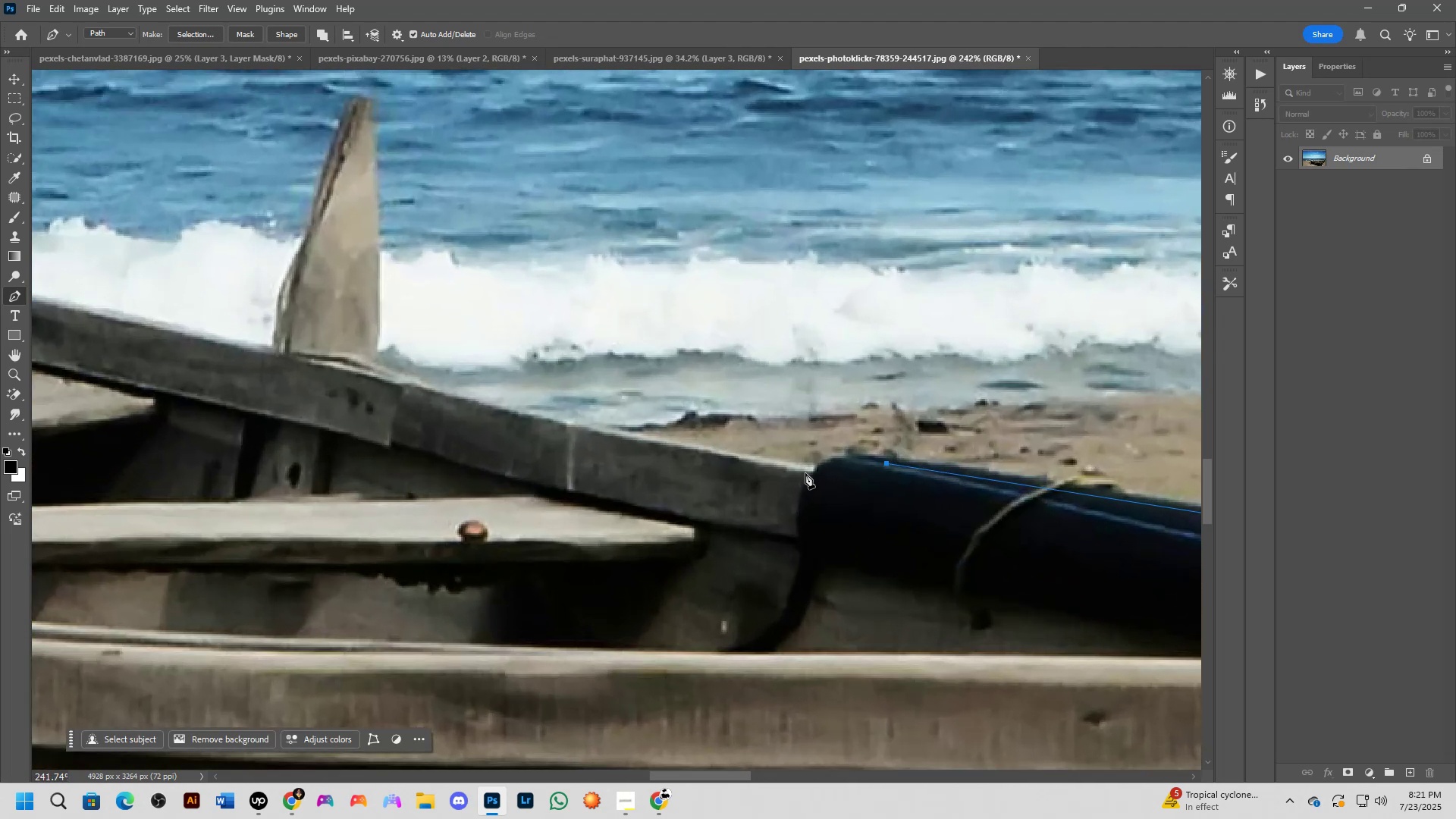 
left_click_drag(start_coordinate=[559, 510], to_coordinate=[781, 515])
 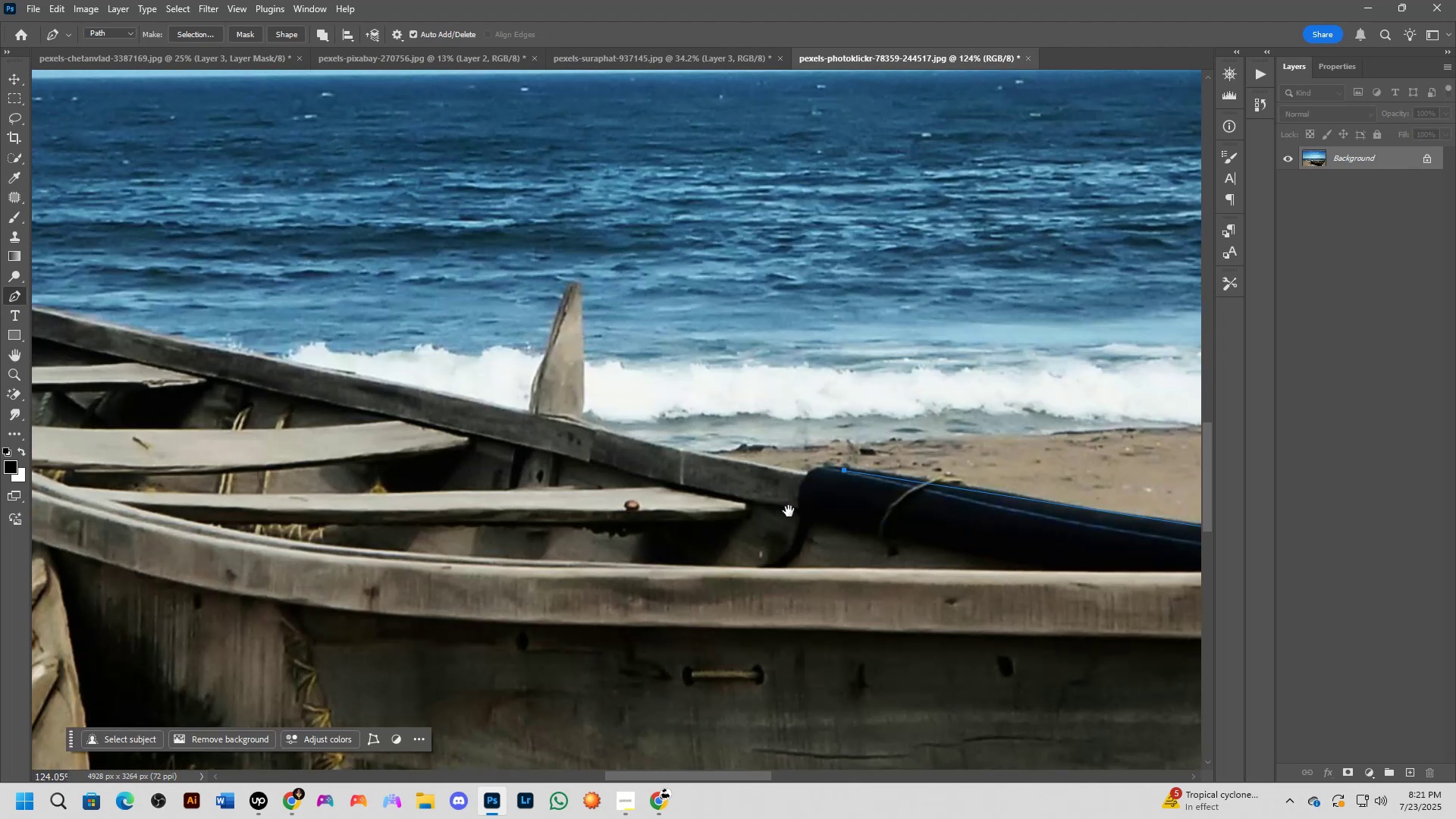 
scroll: coordinate [799, 475], scroll_direction: up, amount: 7.0
 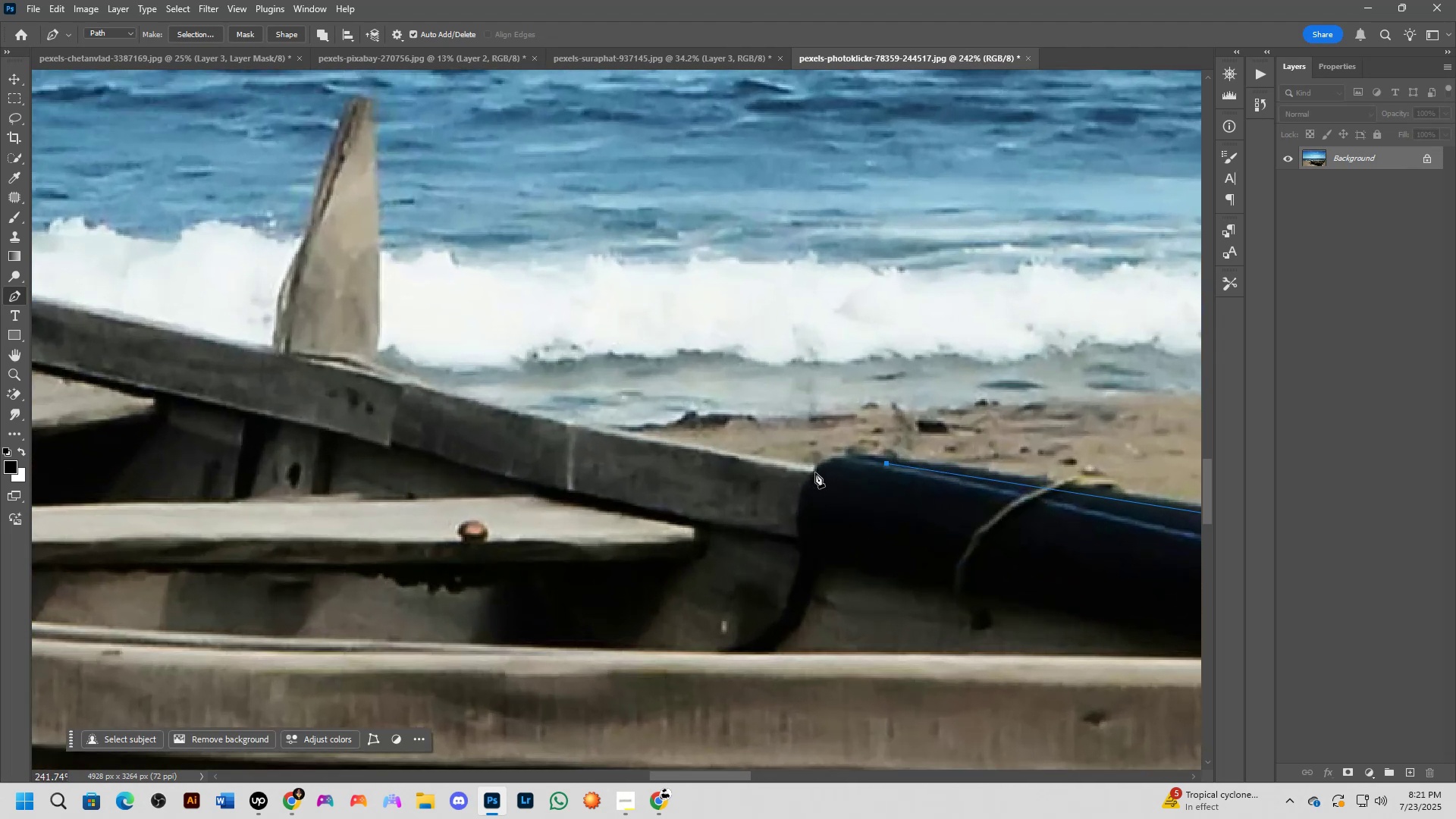 
left_click_drag(start_coordinate=[811, 475], to_coordinate=[781, 506])
 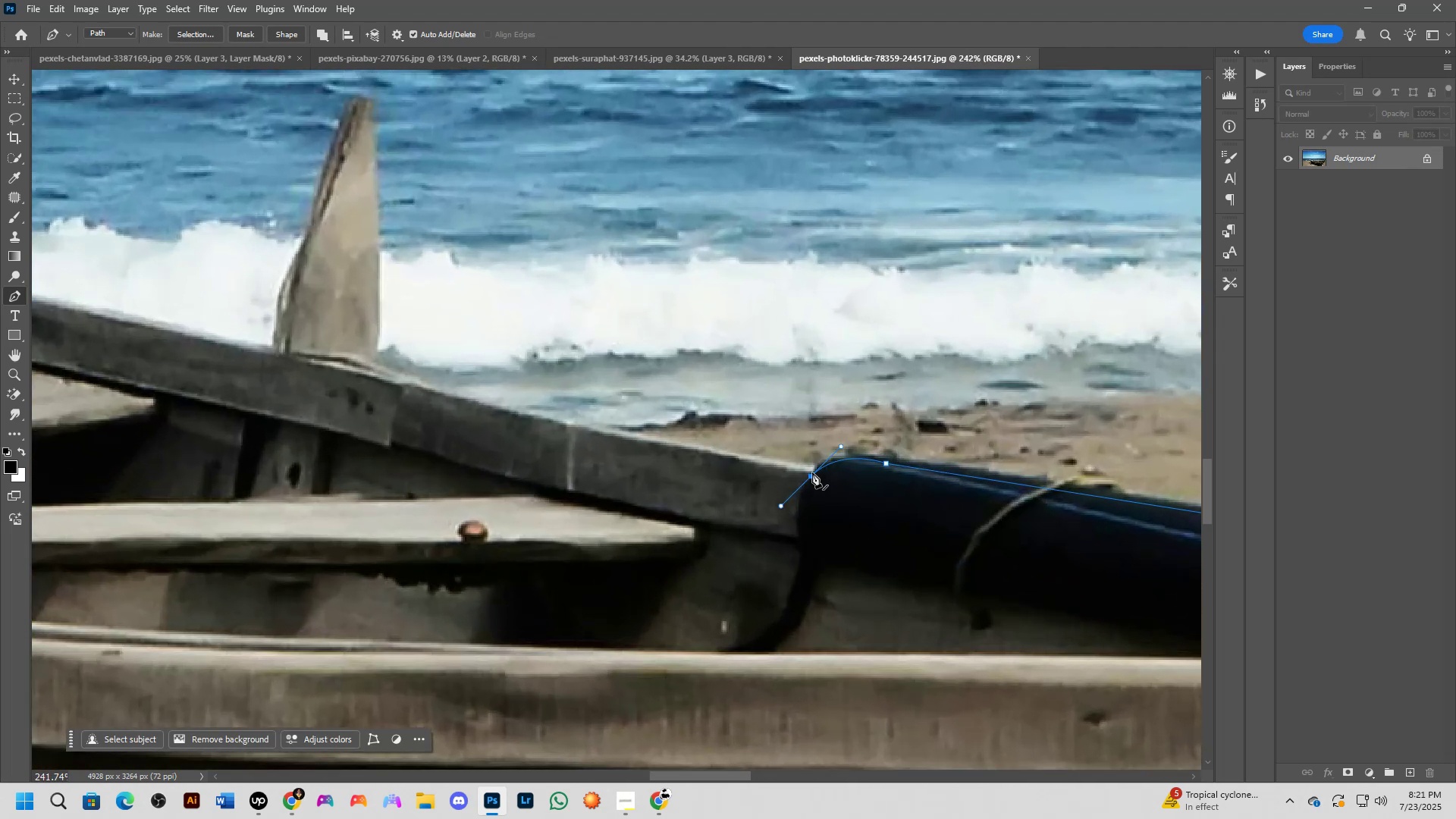 
hold_key(key=AltLeft, duration=0.41)
left_click([811, 474])
 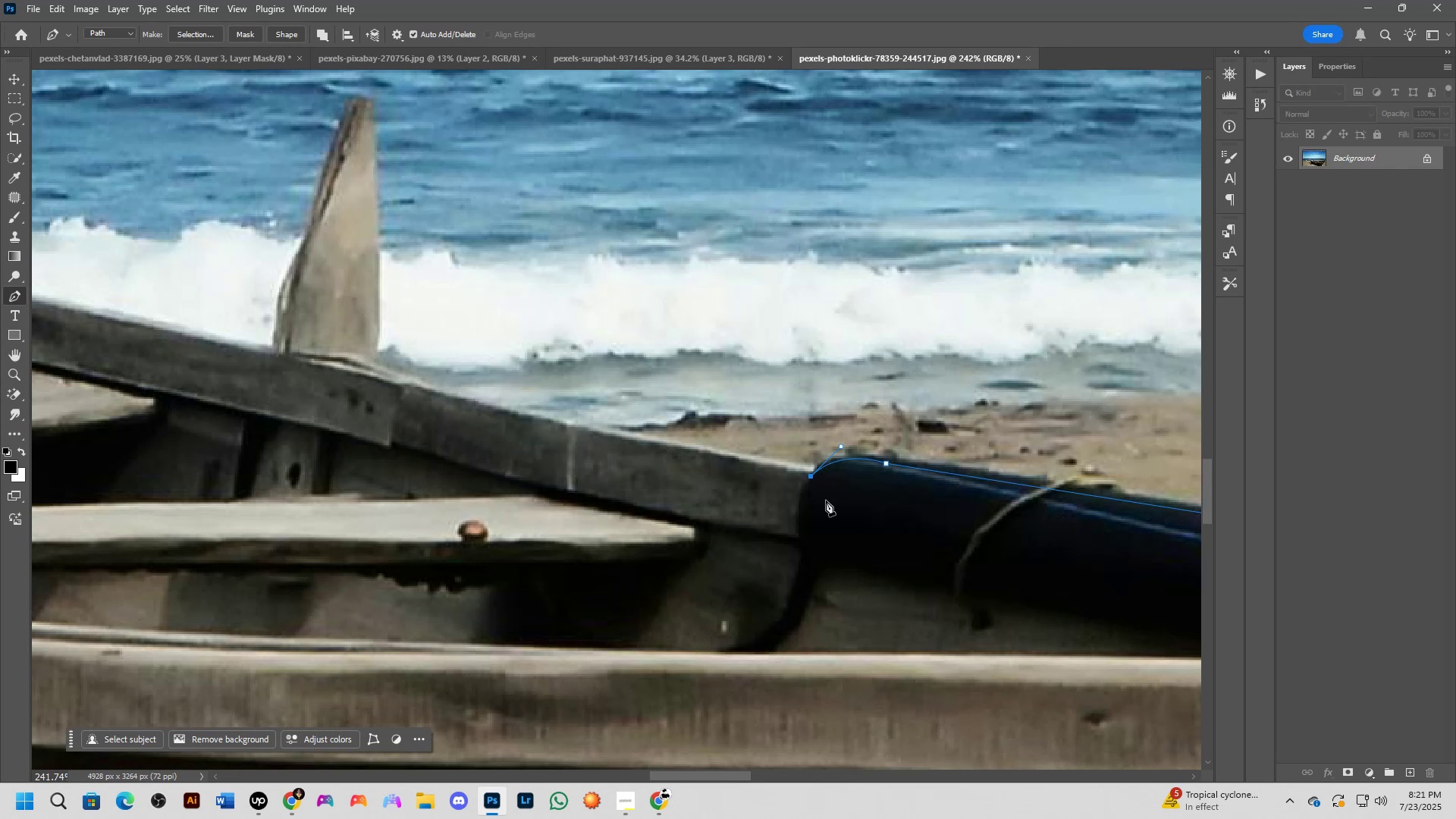 
hold_key(key=Space, duration=0.47)
 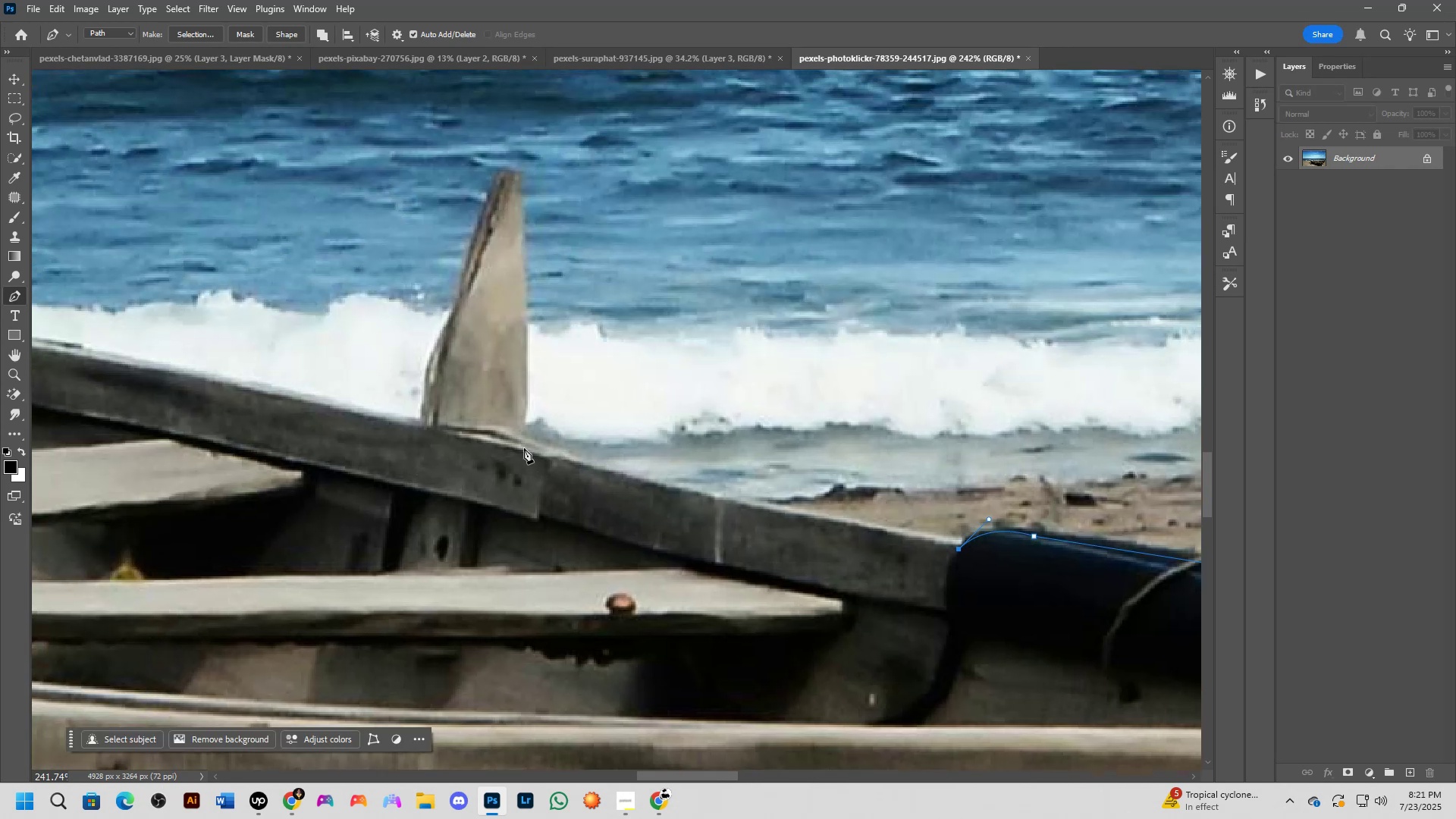 
left_click_drag(start_coordinate=[614, 467], to_coordinate=[762, 540])
 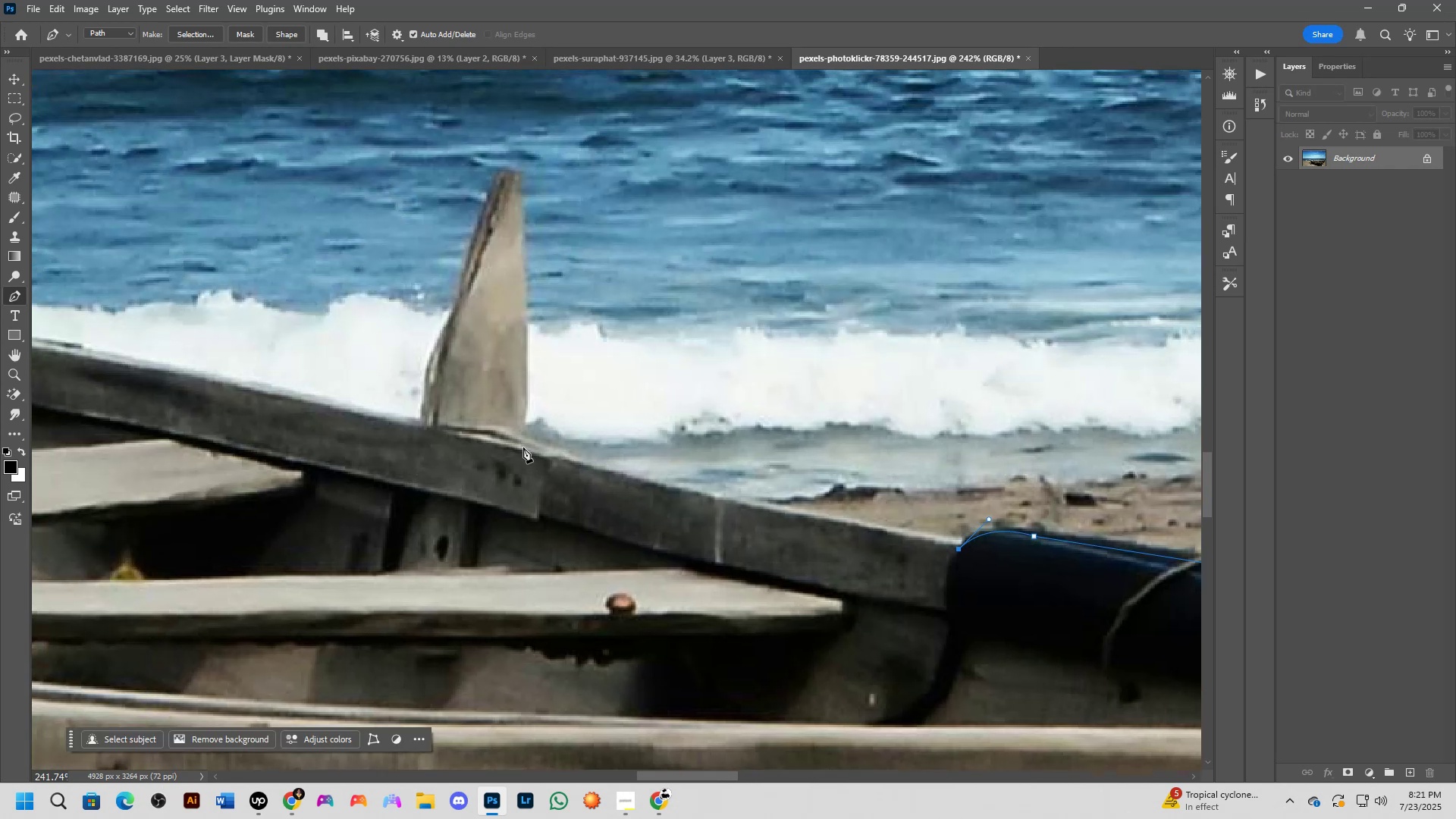 
left_click([522, 446])
 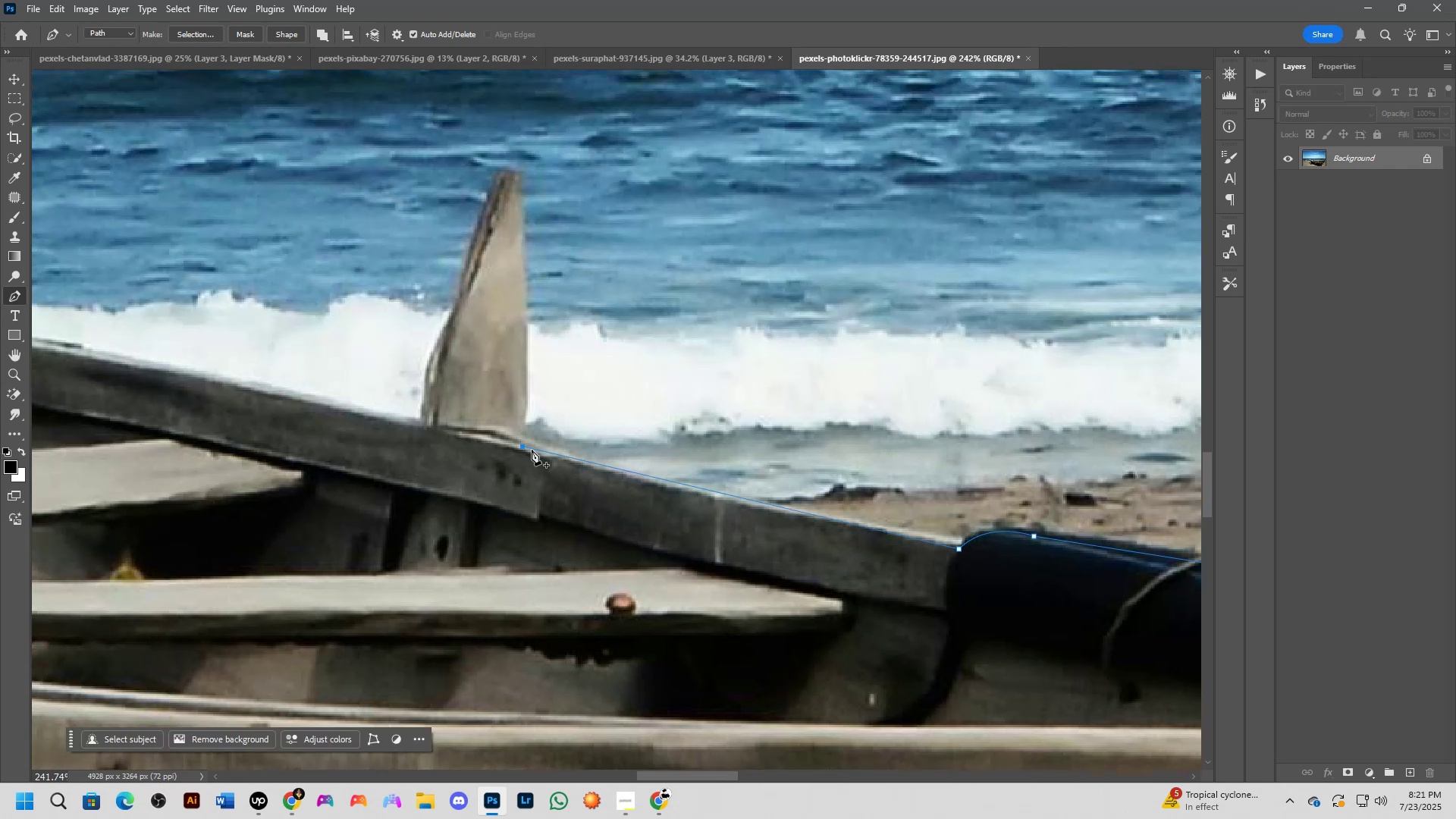 
hold_key(key=Space, duration=0.51)
 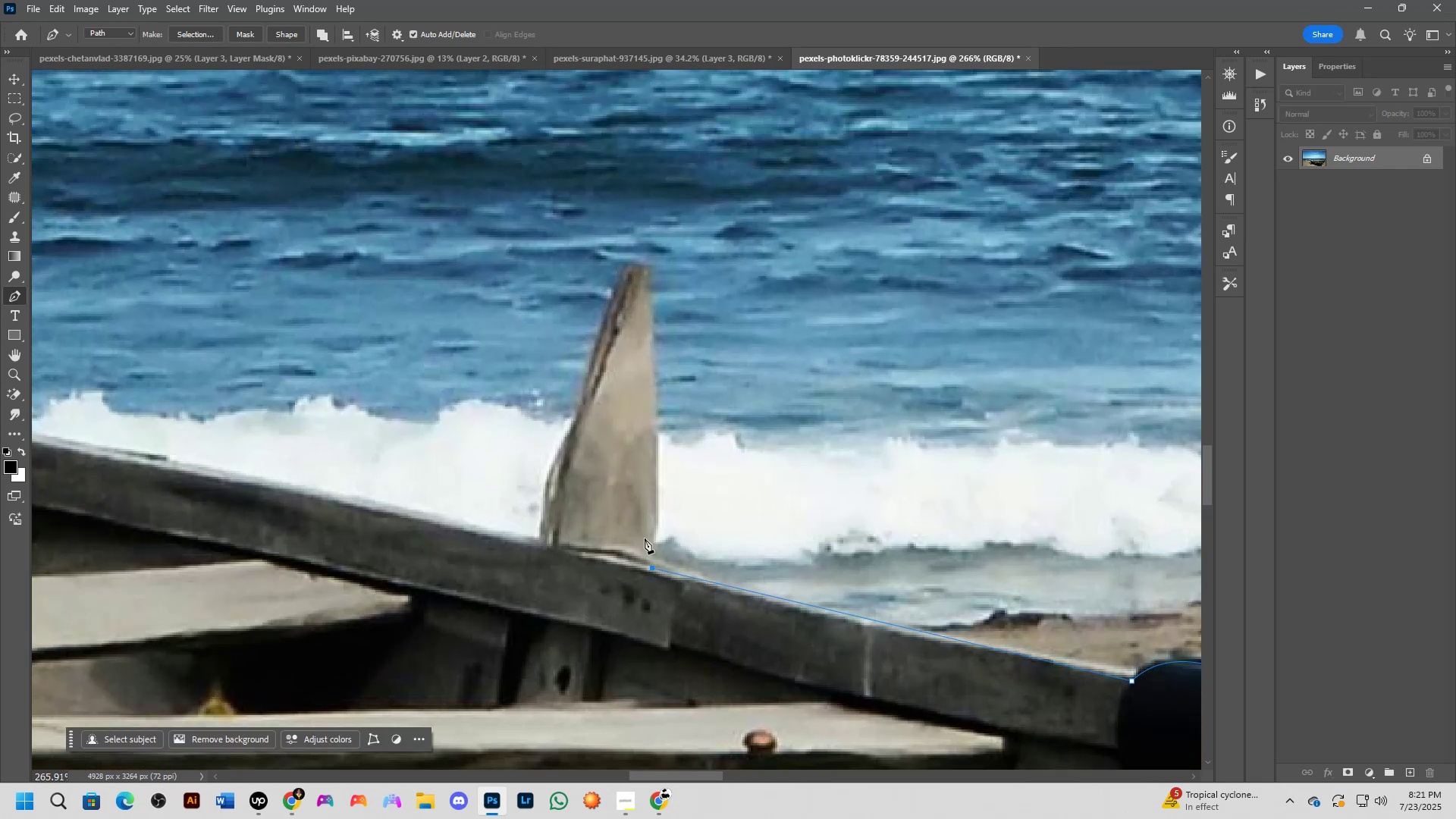 
left_click_drag(start_coordinate=[596, 413], to_coordinate=[724, 532])
 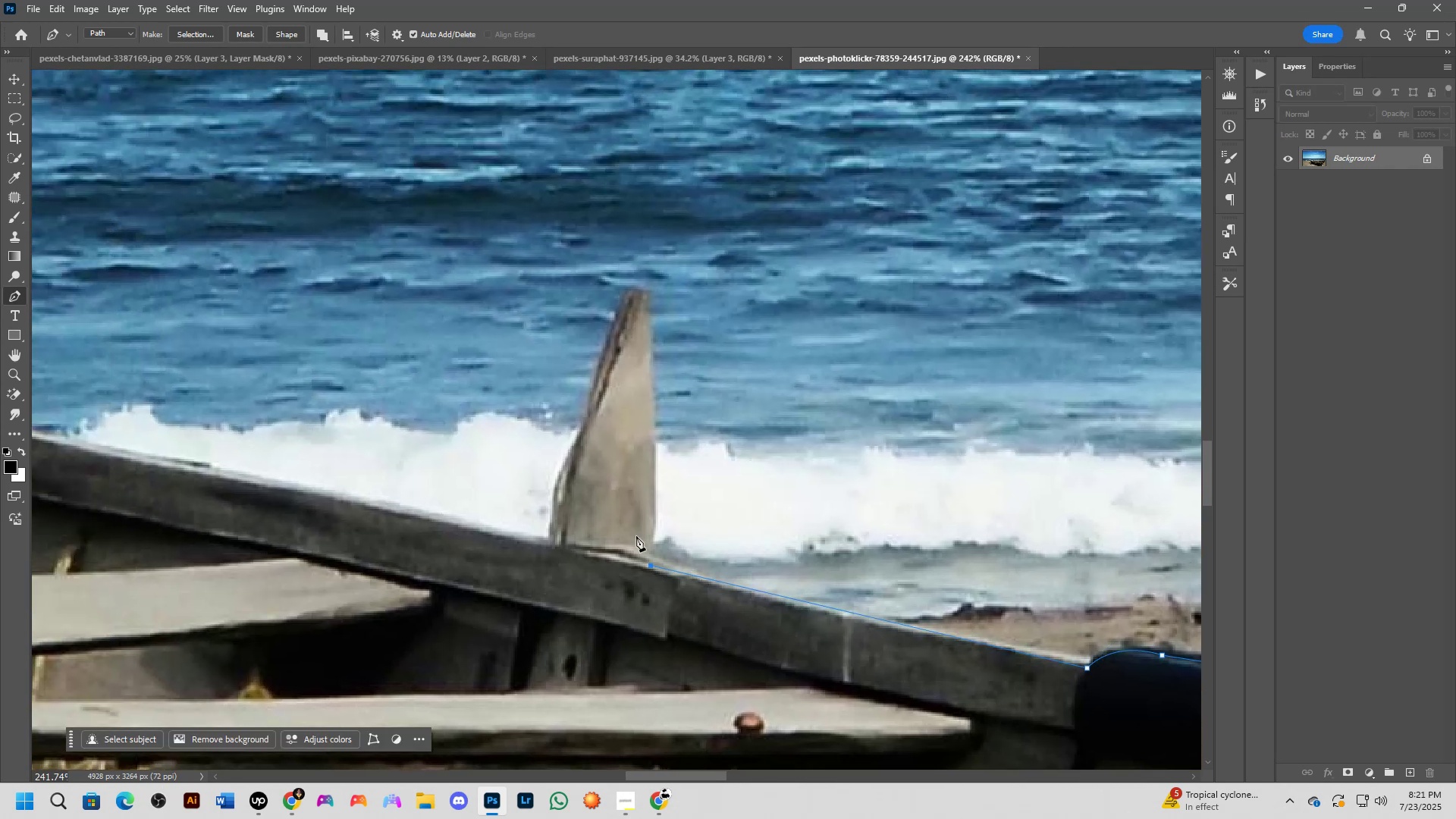 
scroll: coordinate [638, 534], scroll_direction: up, amount: 1.0
 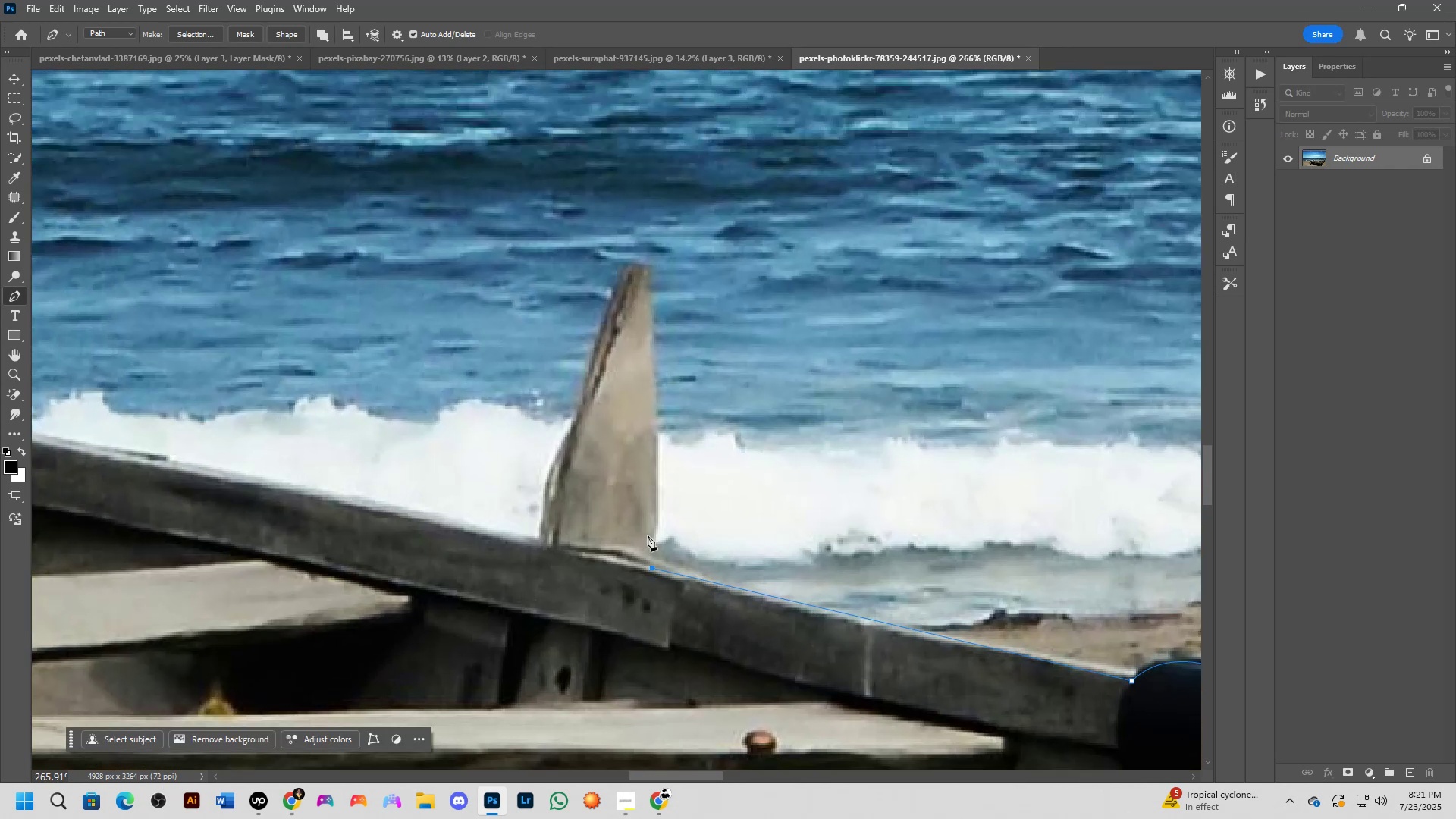 
left_click([650, 530])
 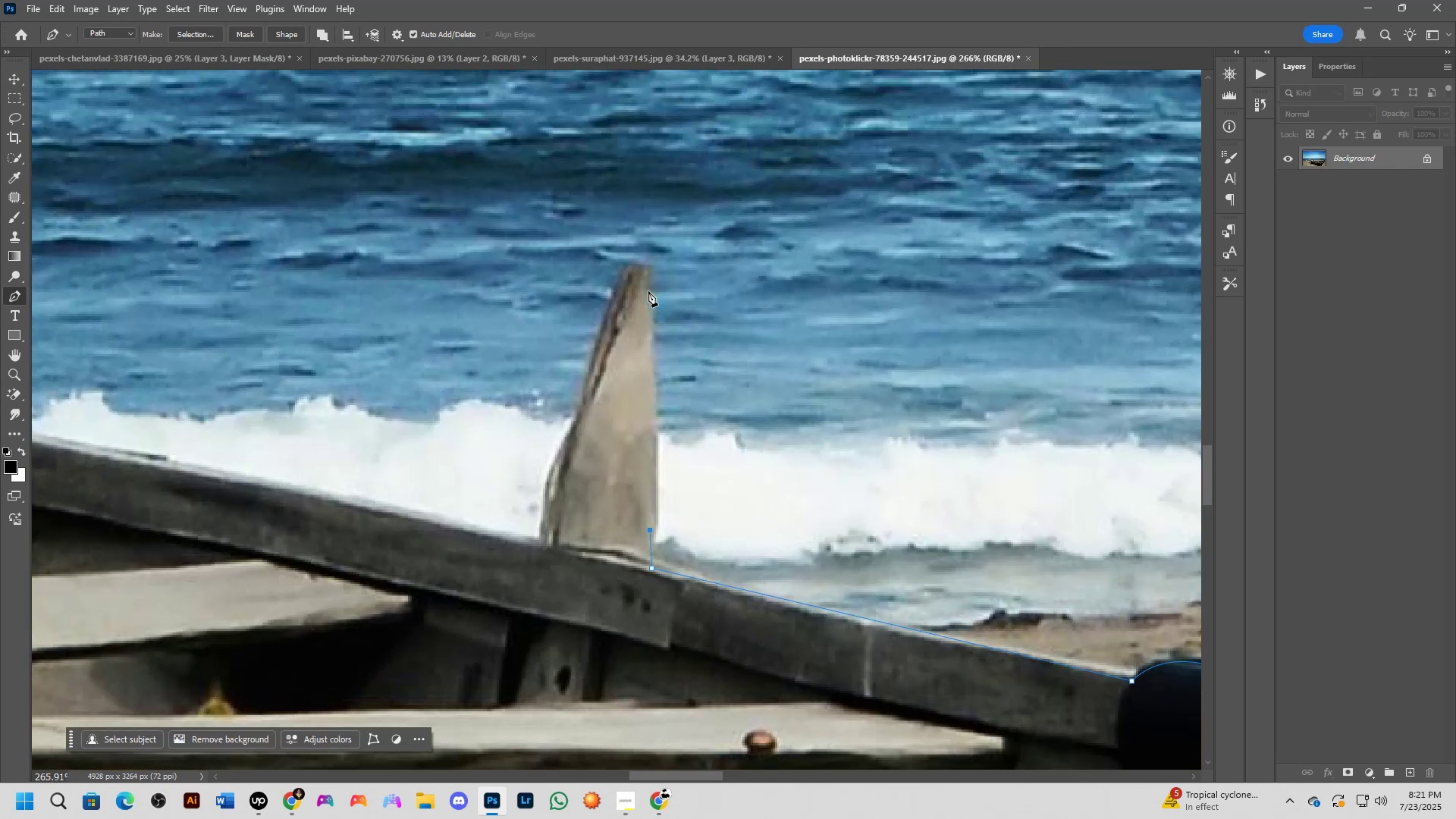 
key(Shift+ShiftLeft)
 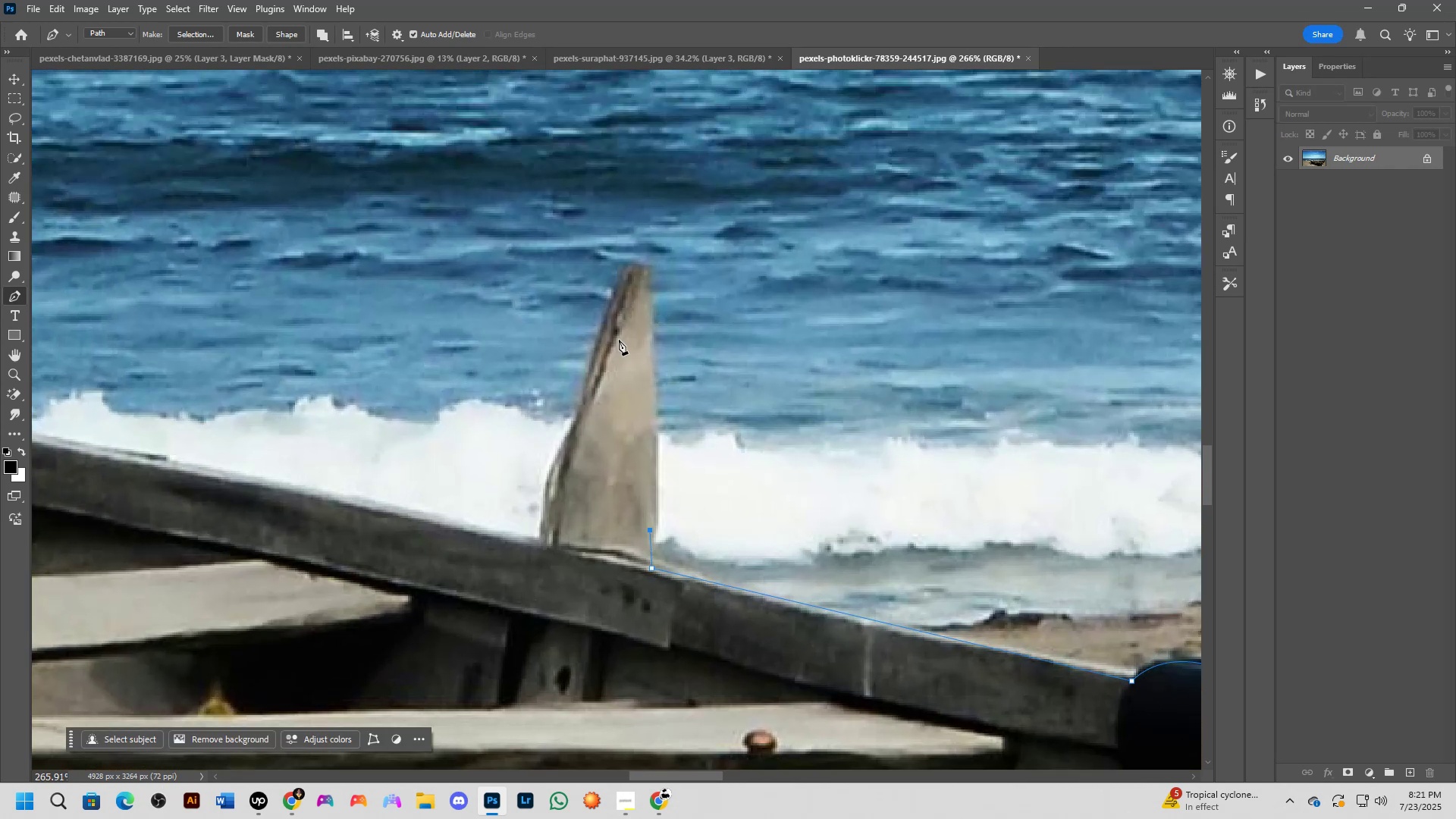 
scroll: coordinate [626, 413], scroll_direction: down, amount: 4.0
 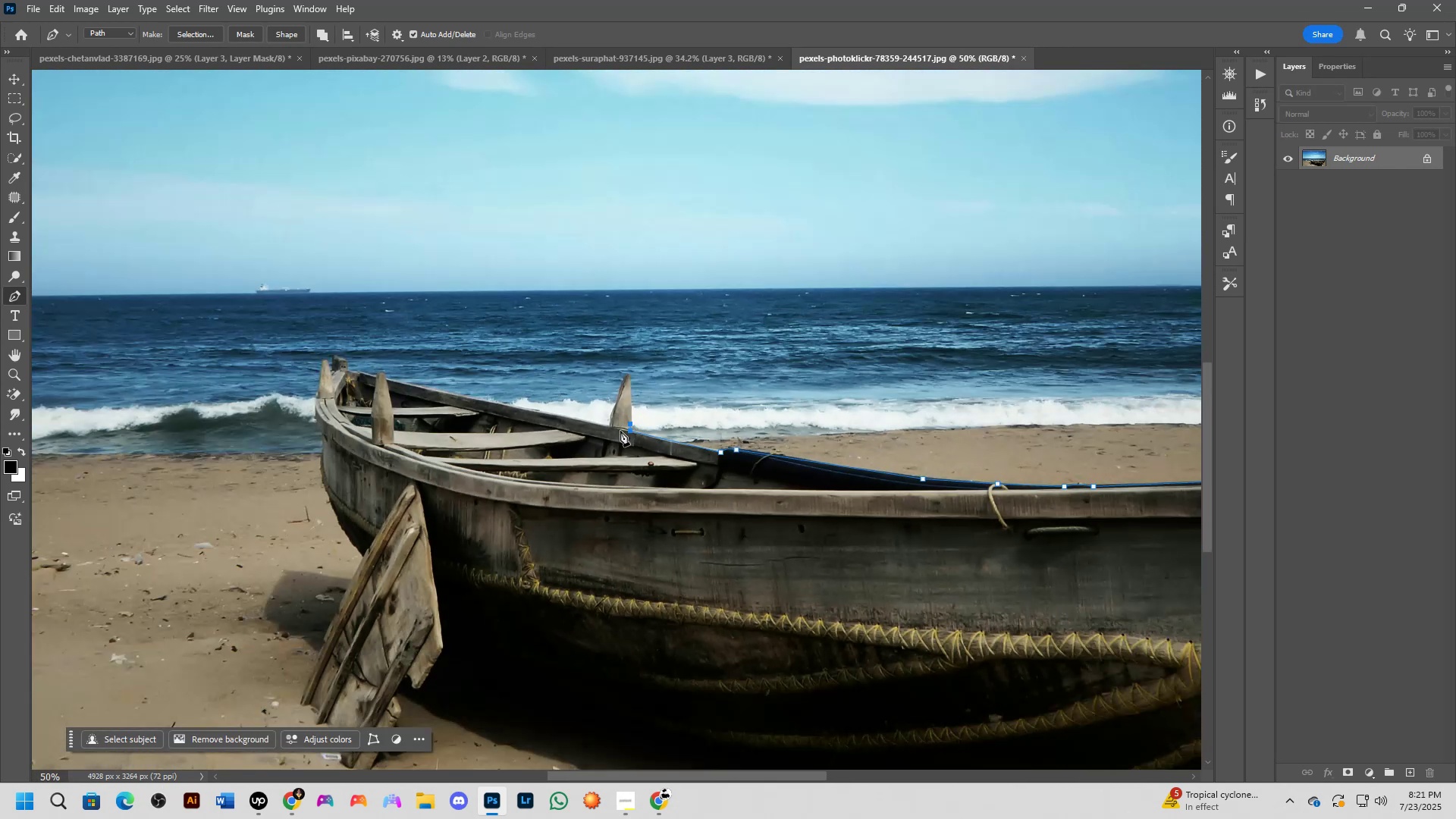 
key(Shift+ShiftLeft)
 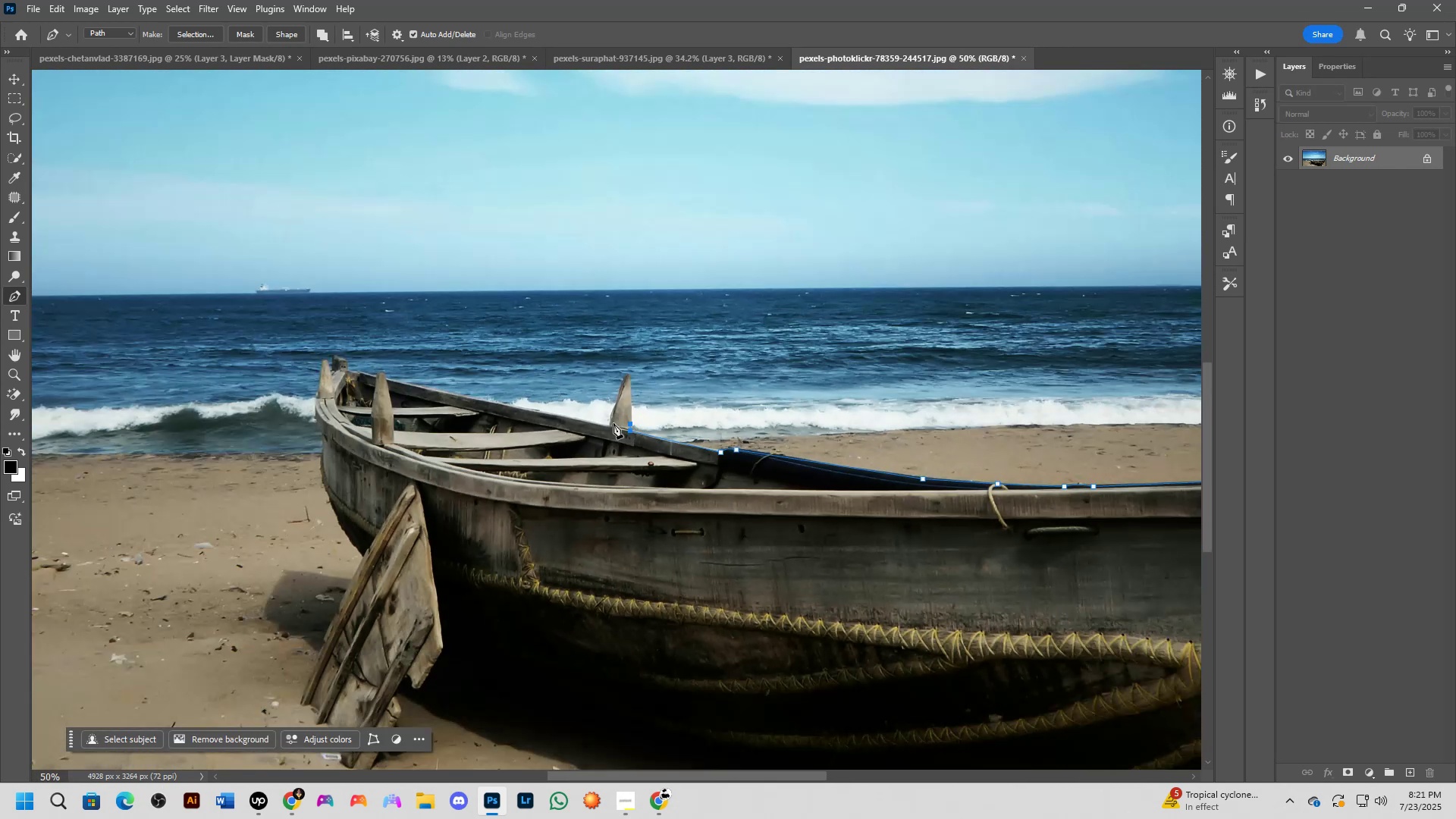 
scroll: coordinate [561, 450], scroll_direction: down, amount: 4.0
 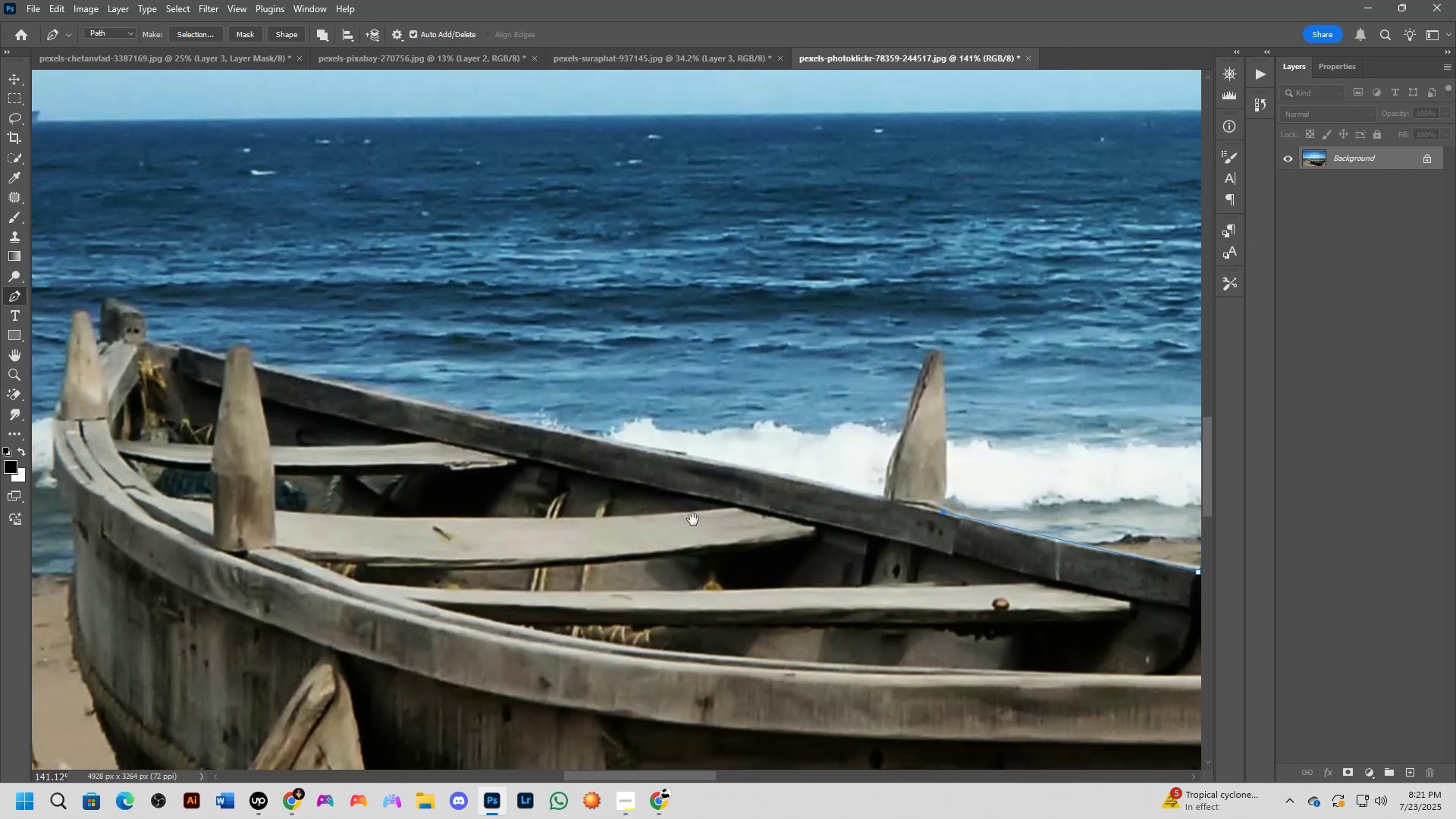 
key(Control+ControlLeft)
 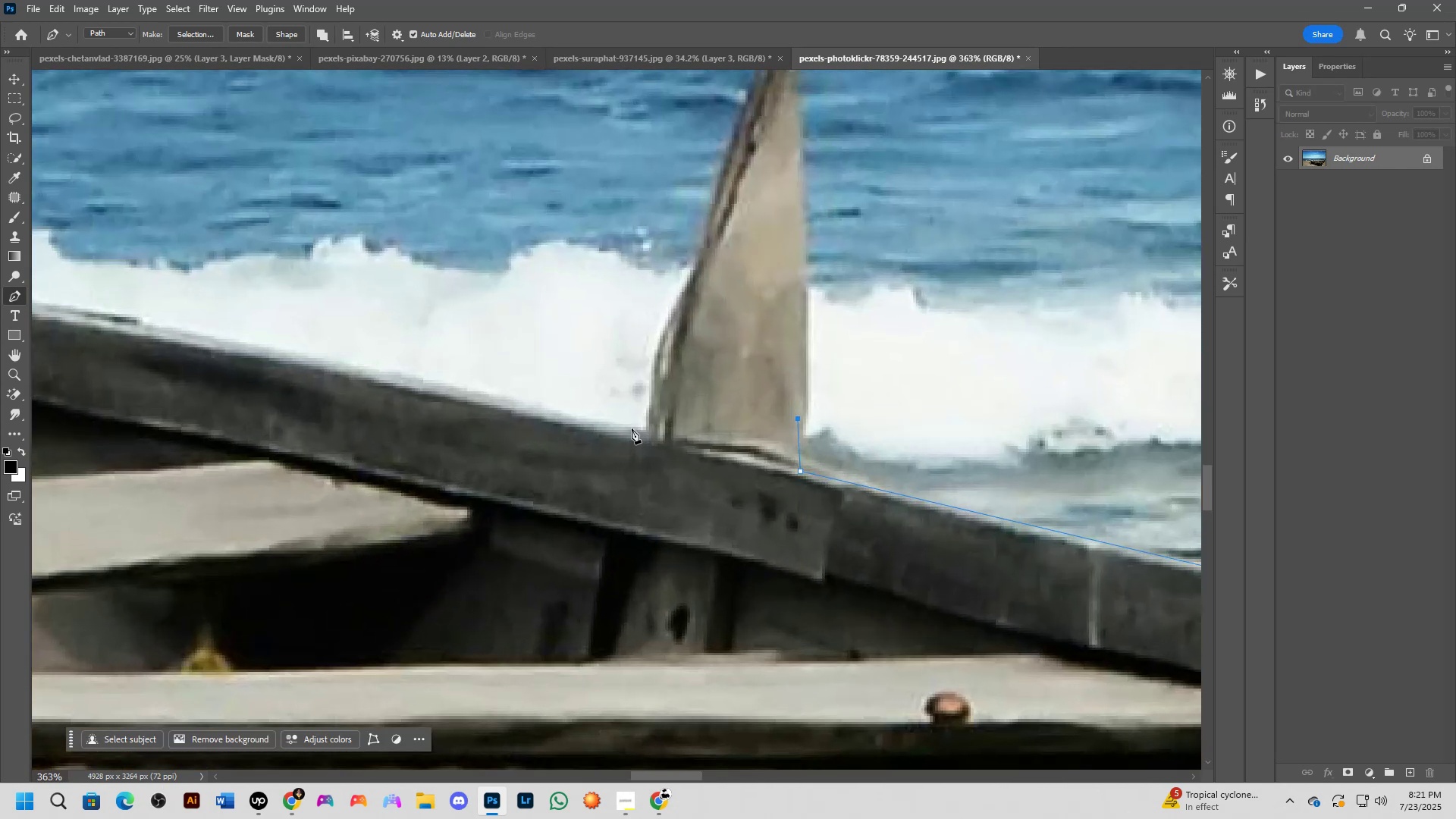 
key(Control+Z)
 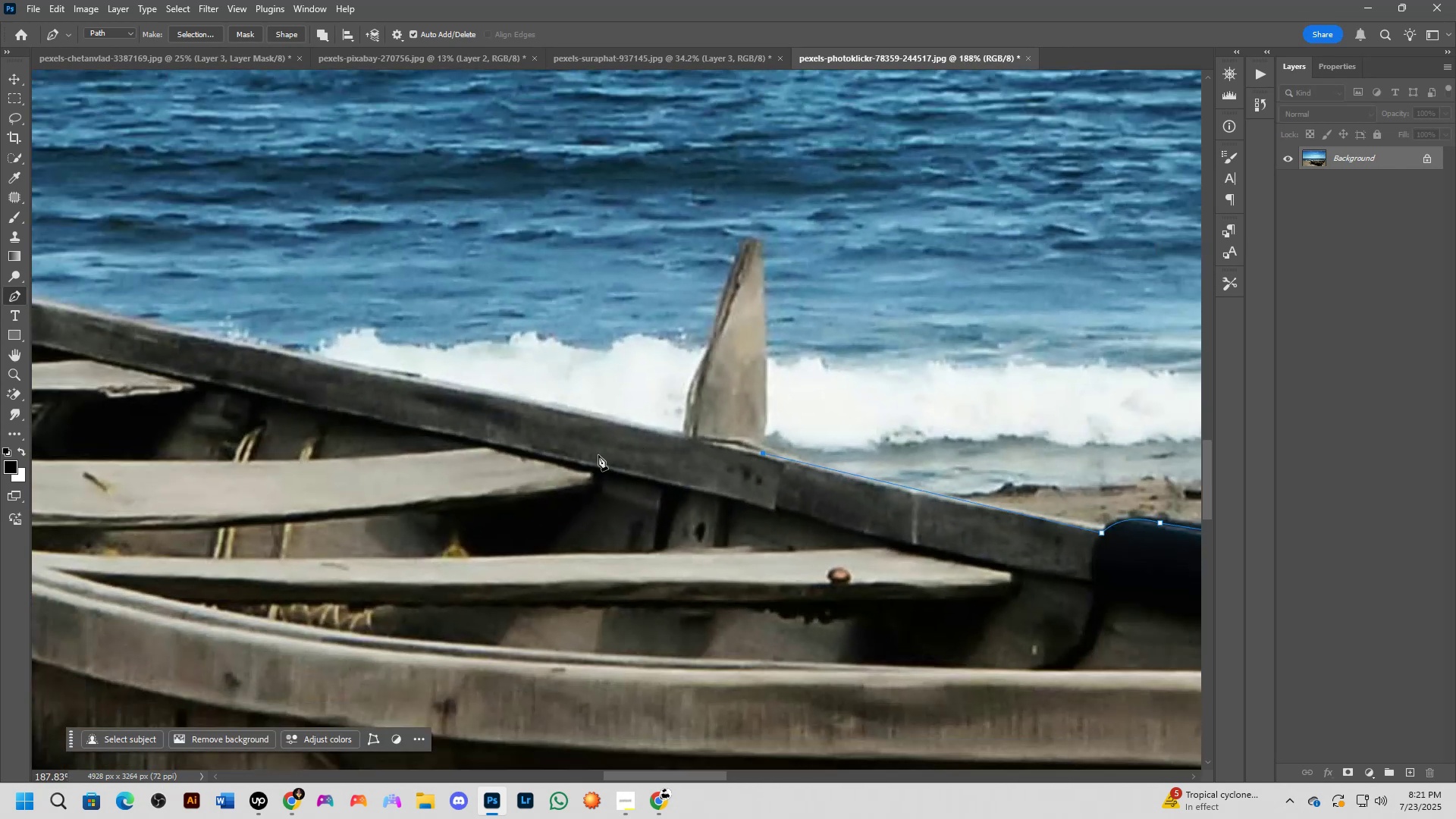 
hold_key(key=Space, duration=0.46)
 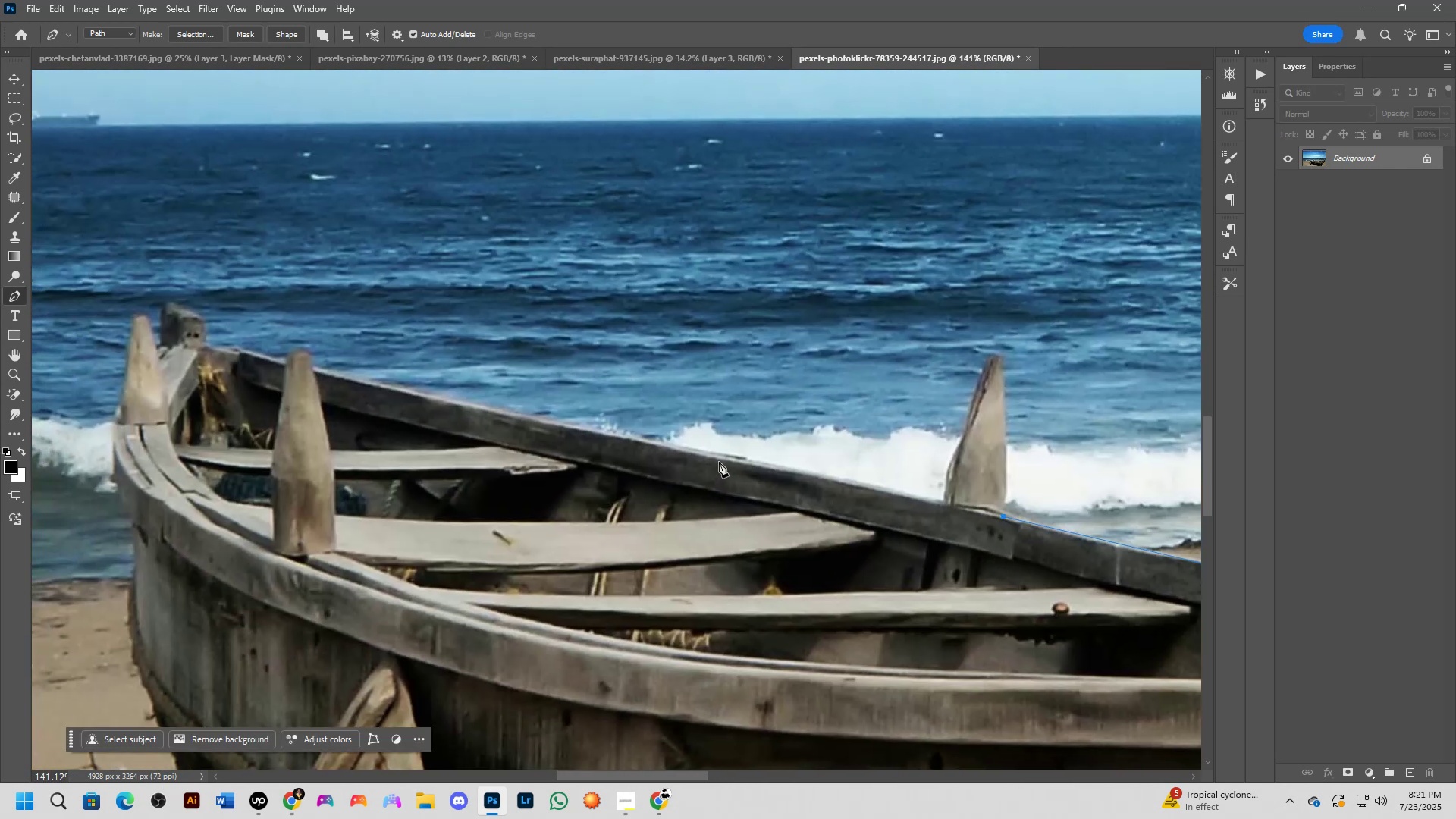 
left_click_drag(start_coordinate=[413, 453], to_coordinate=[693, 518])
 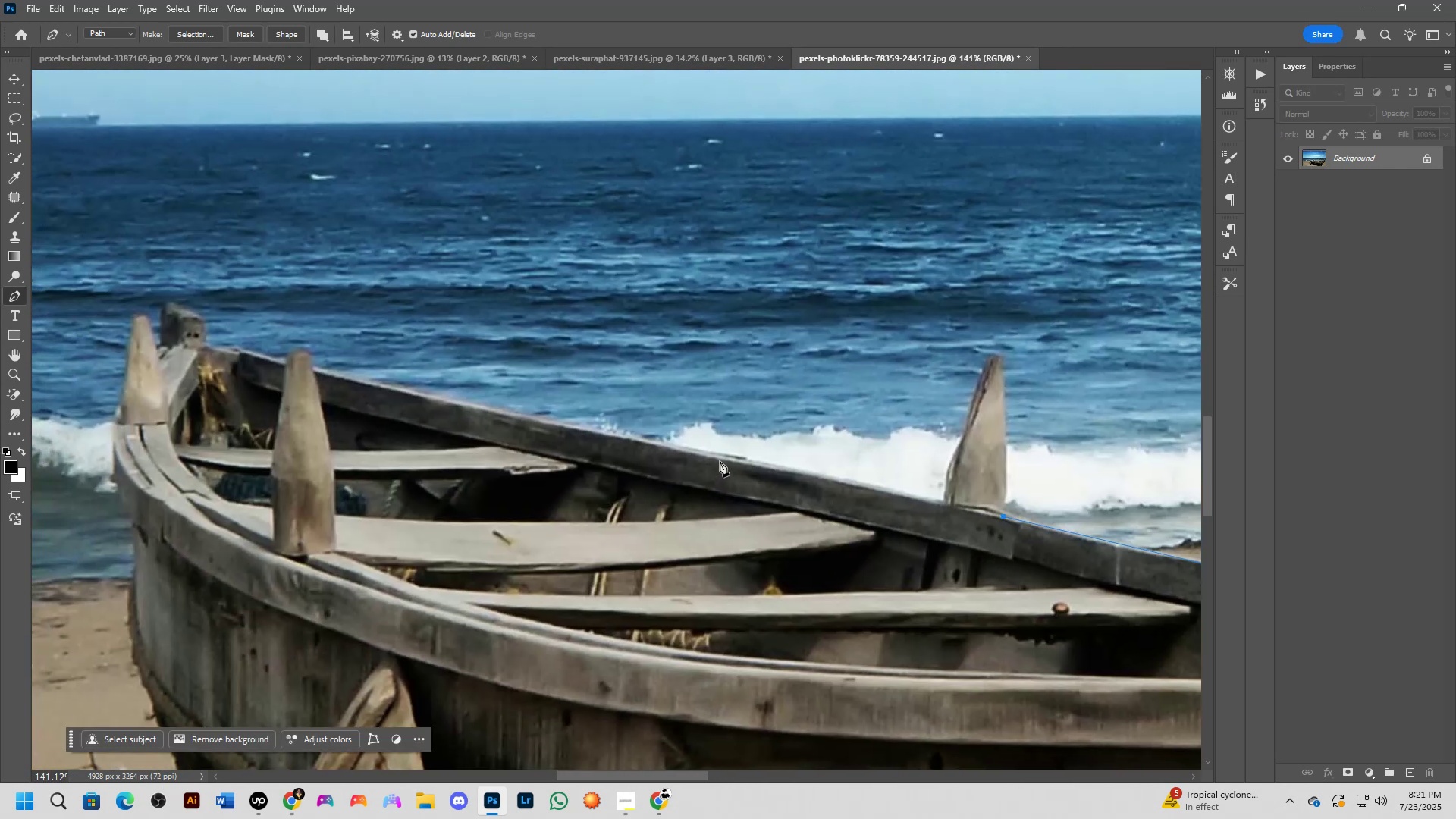 
left_click_drag(start_coordinate=[720, 459], to_coordinate=[620, 448])
 